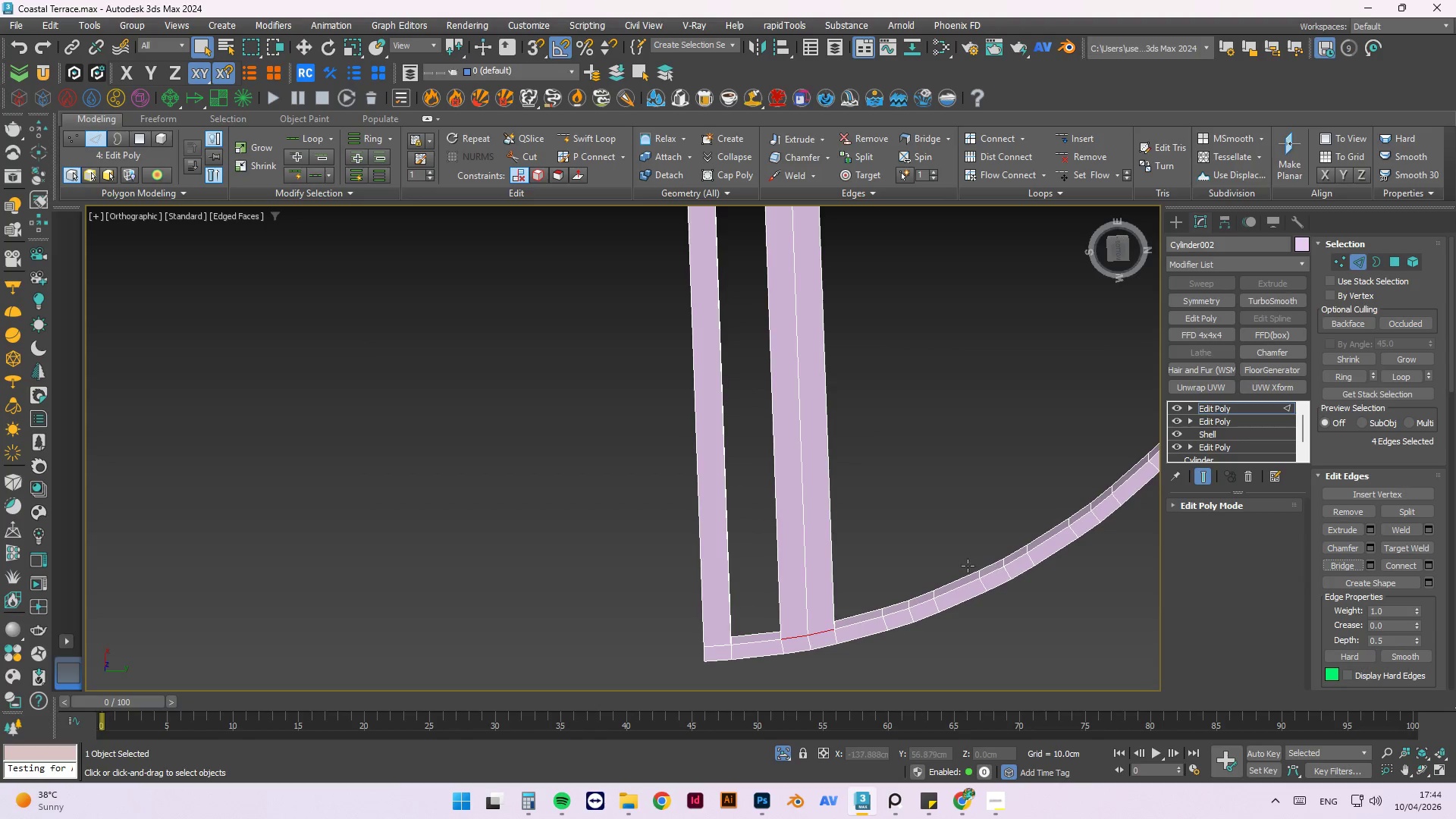 
hold_key(key=AltLeft, duration=0.62)
 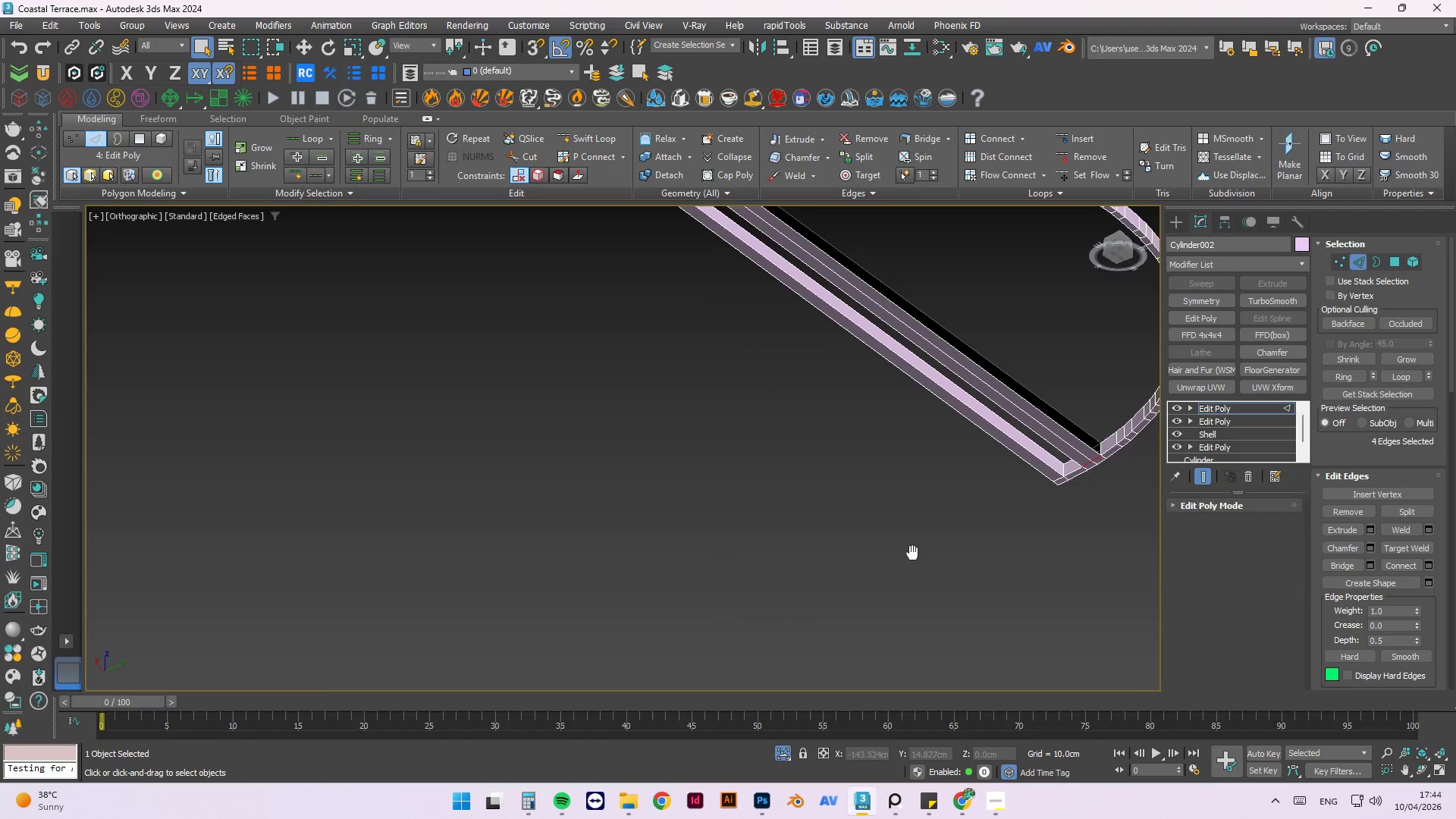 
scroll: coordinate [940, 566], scroll_direction: down, amount: 2.0
 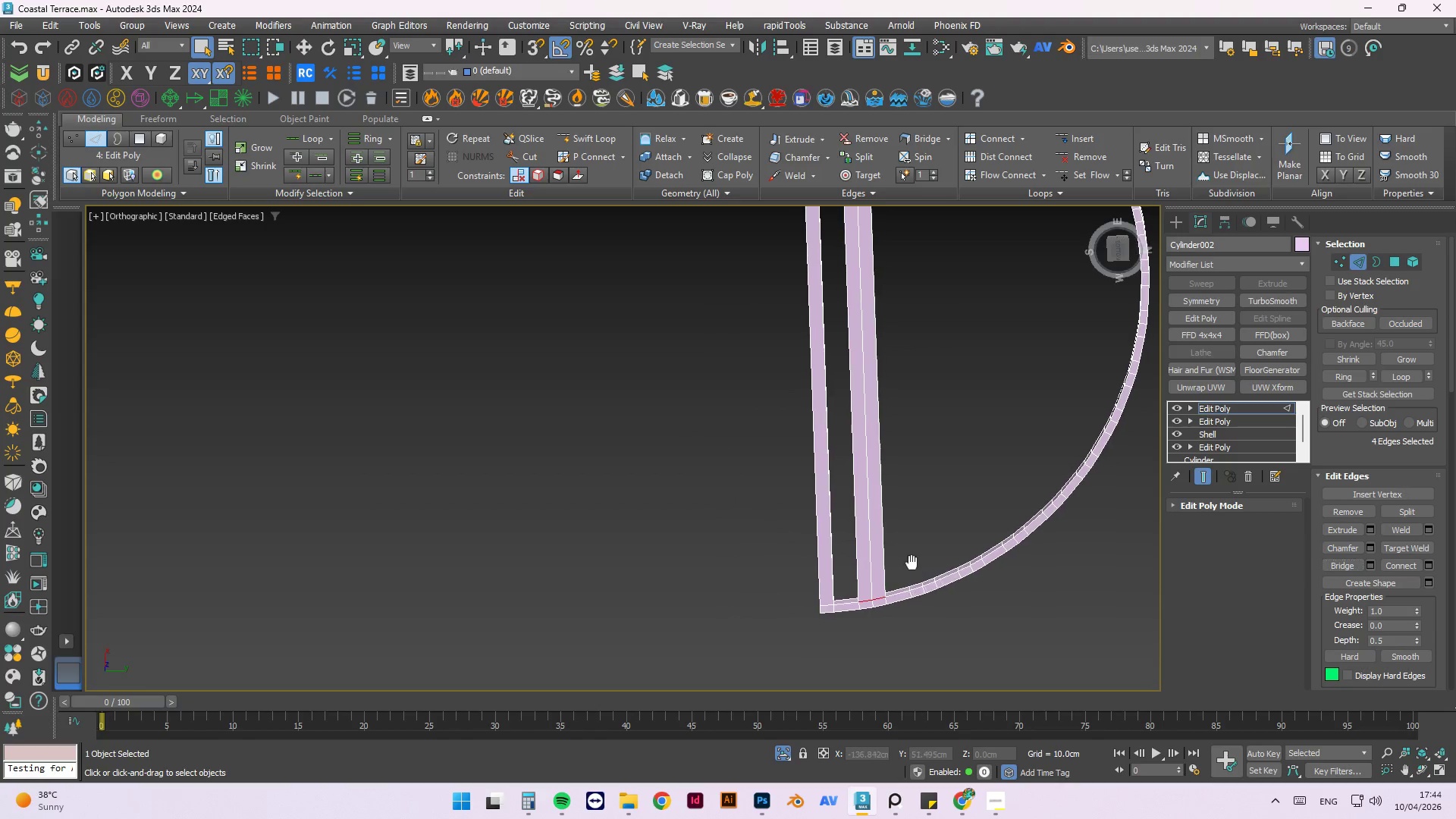 
hold_key(key=AltLeft, duration=0.42)
 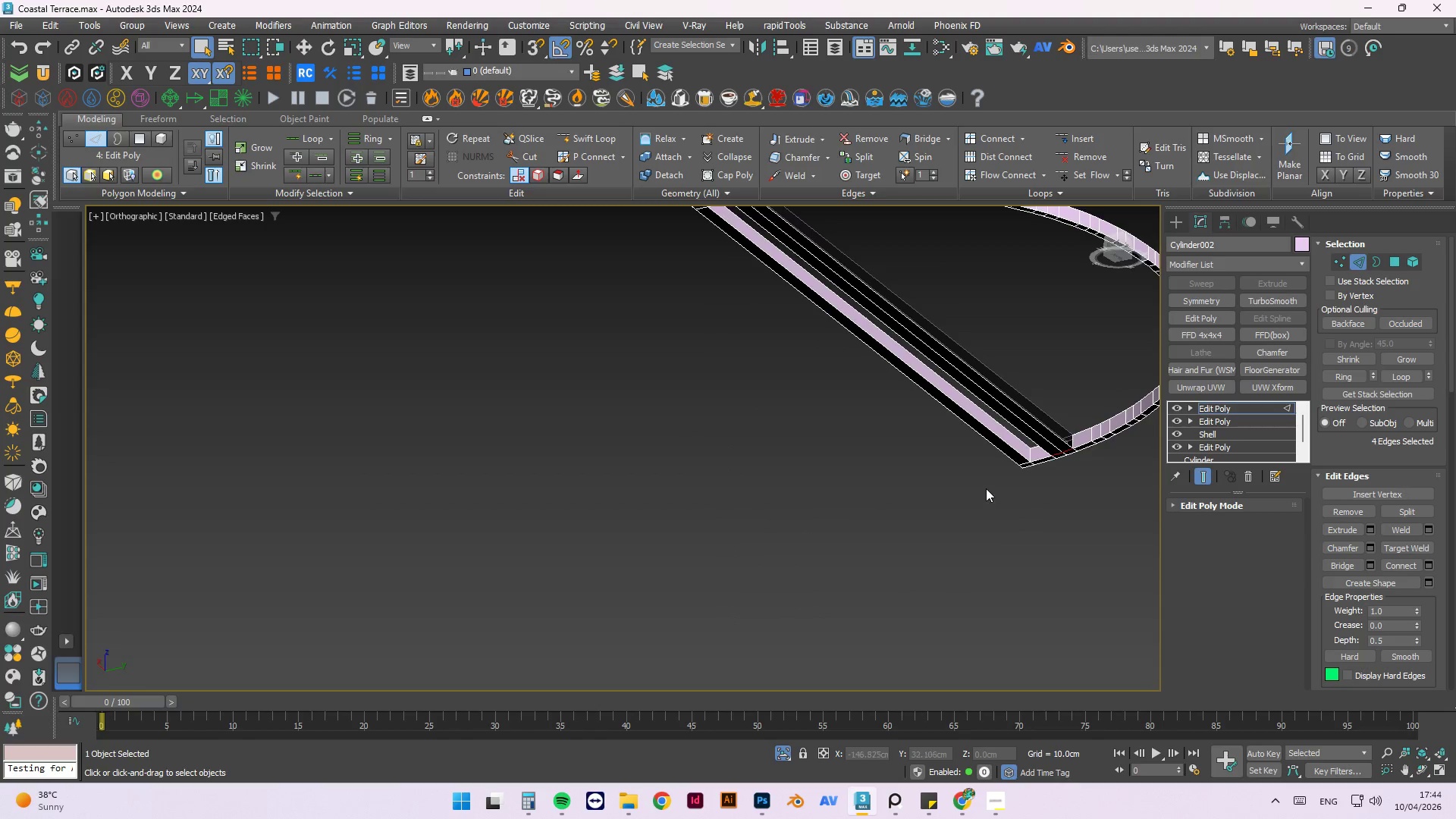 
hold_key(key=AltLeft, duration=0.39)
 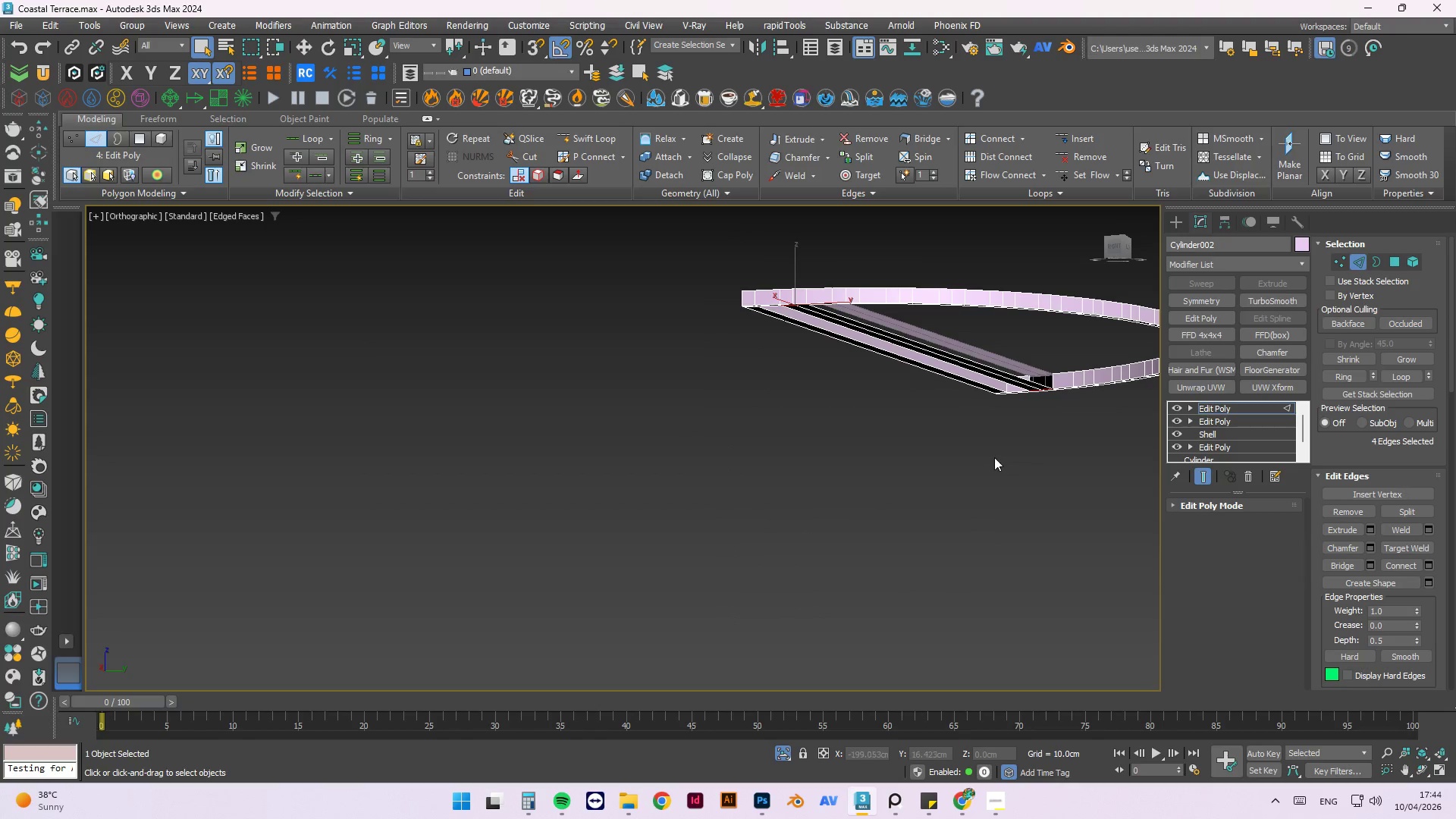 
hold_key(key=AltLeft, duration=0.33)
 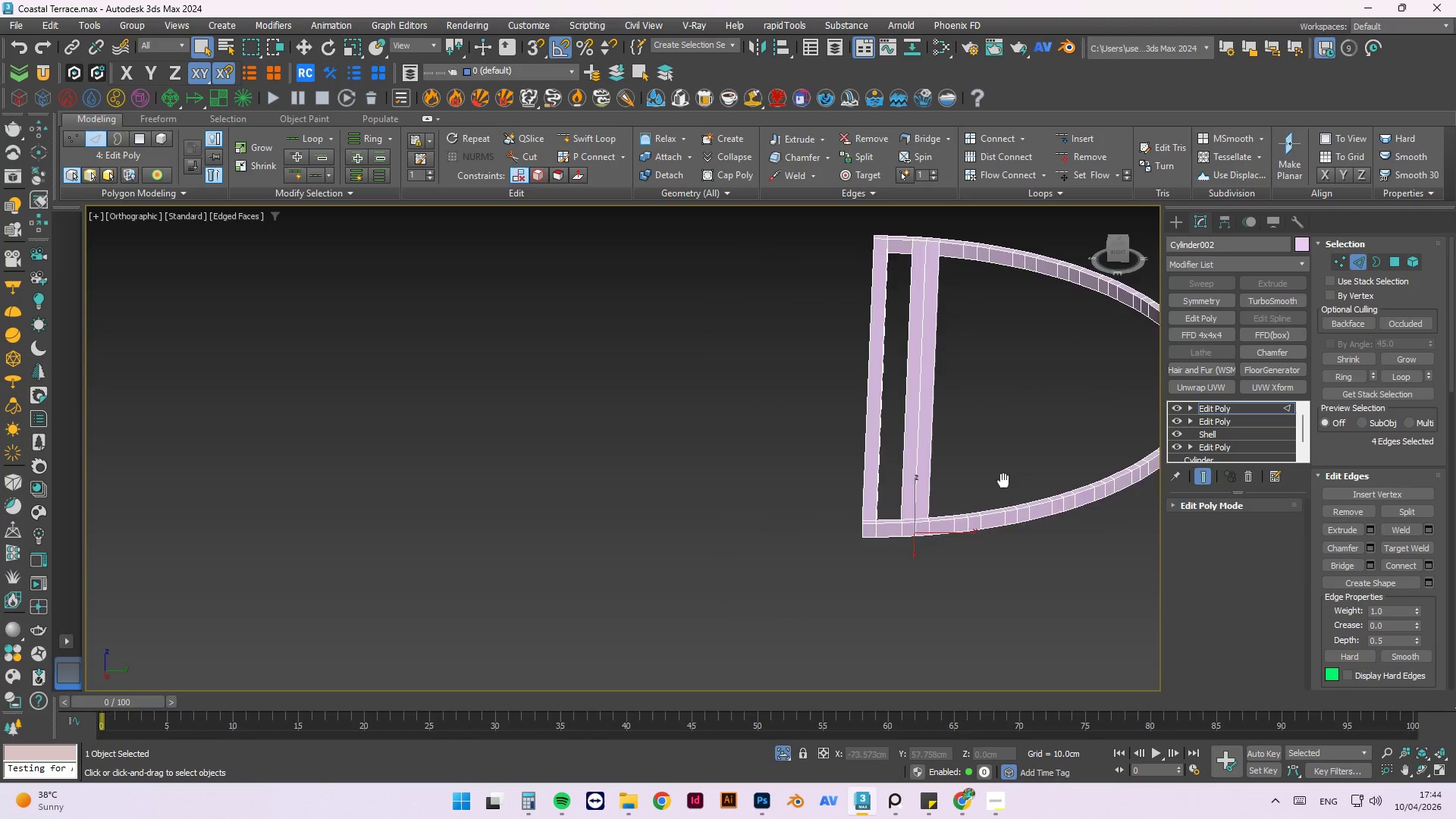 
hold_key(key=AltLeft, duration=0.41)
 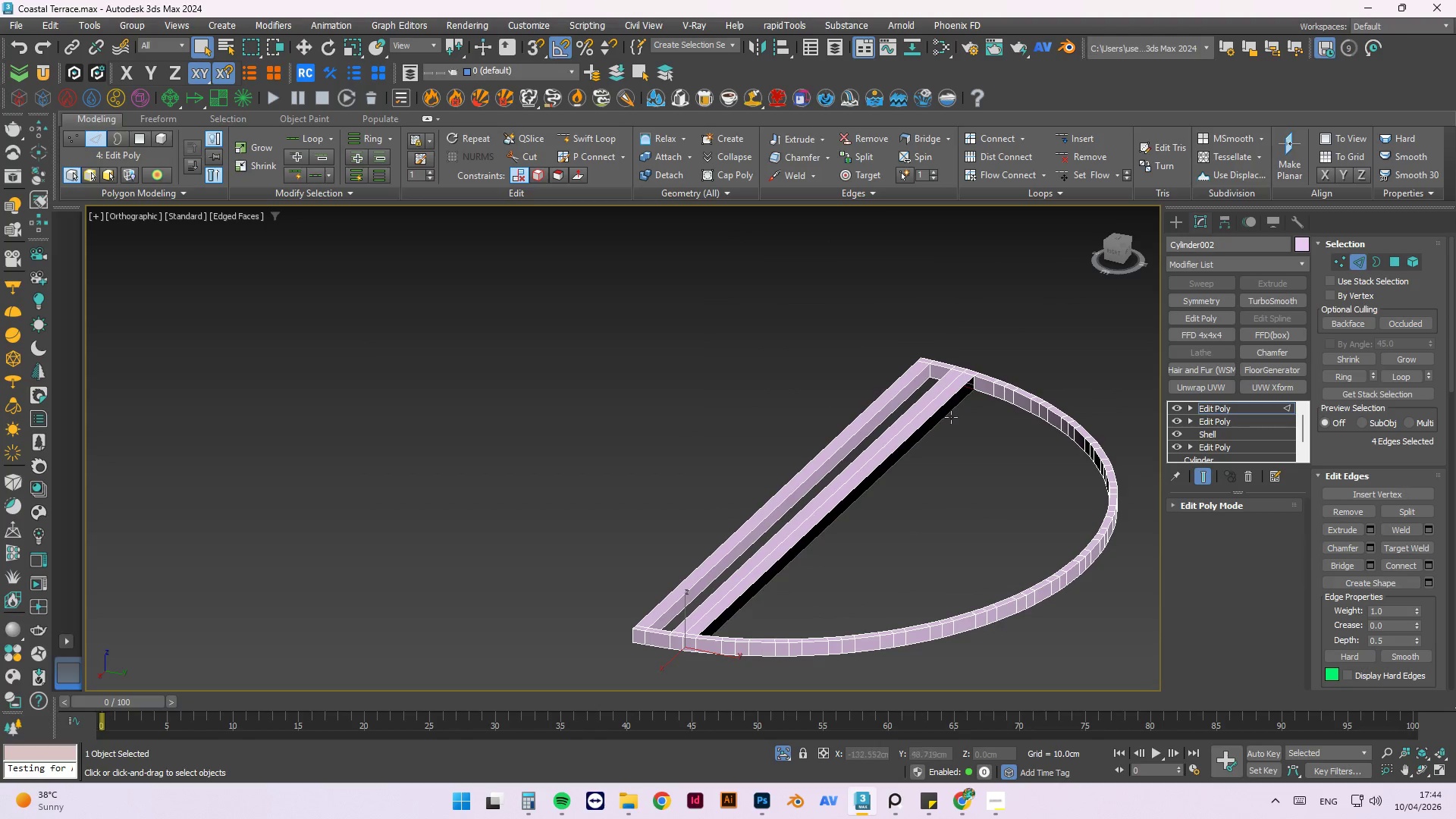 
scroll: coordinate [986, 382], scroll_direction: up, amount: 3.0
 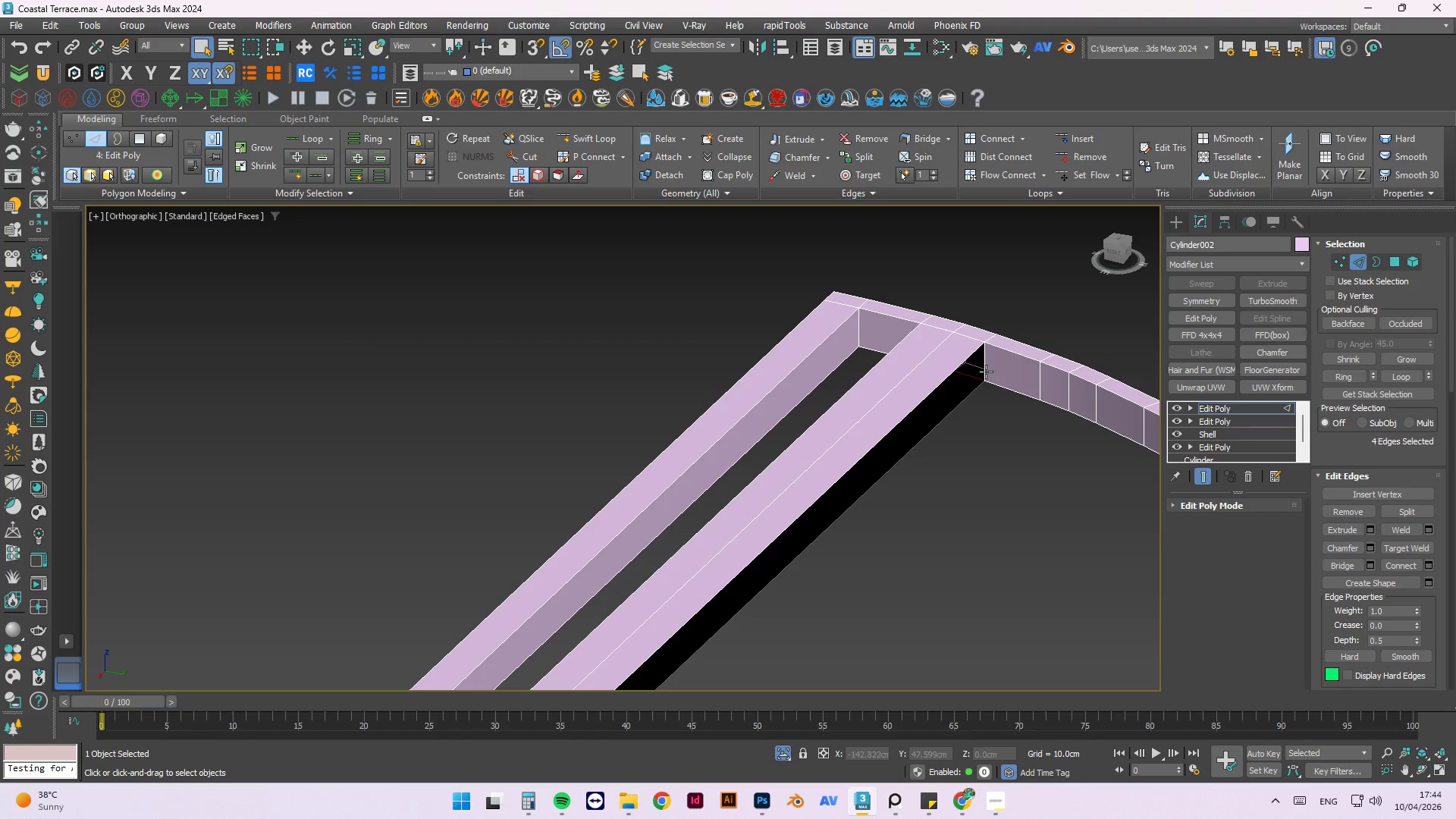 
left_click([986, 372])
 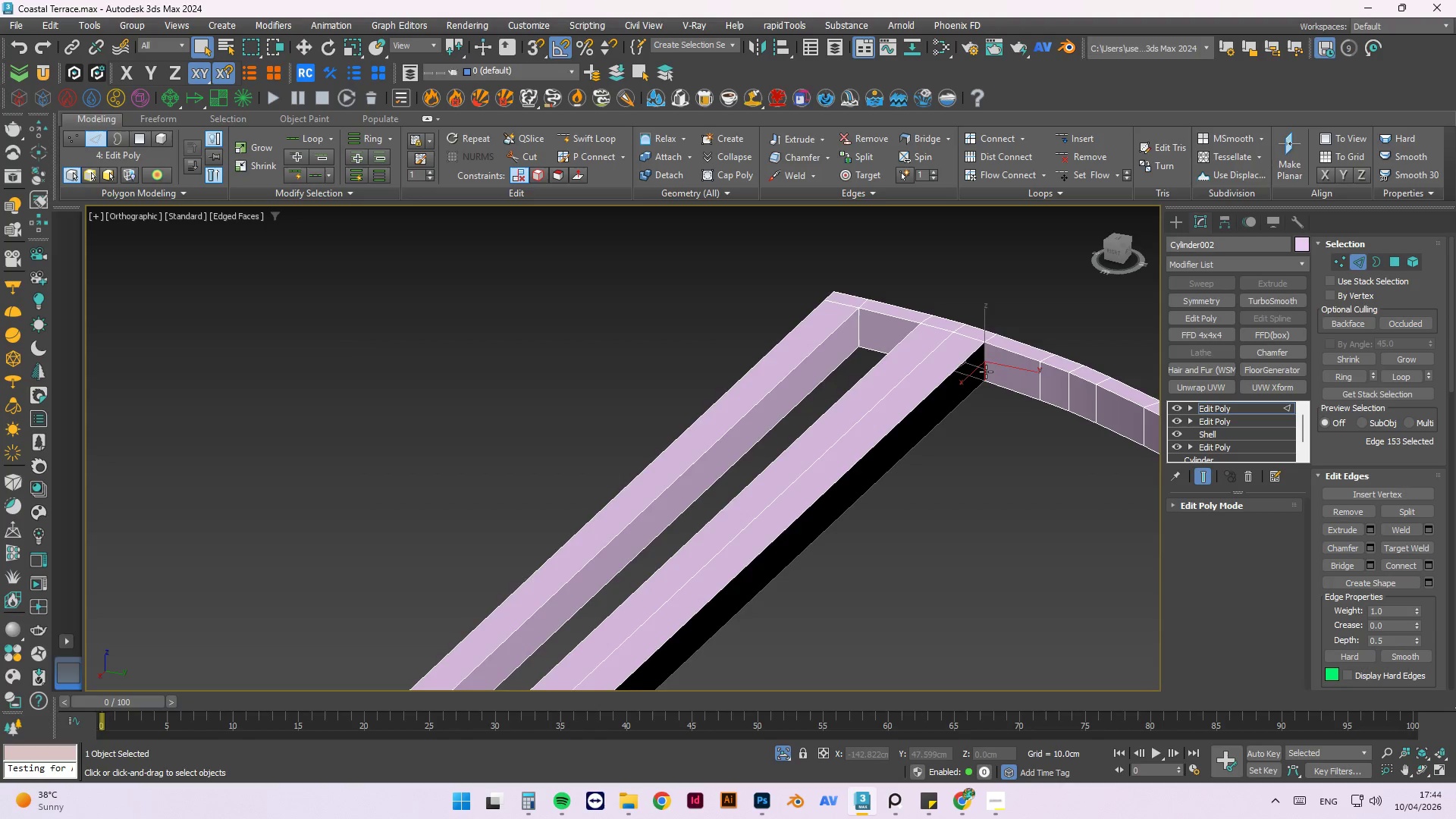 
hold_key(key=AltLeft, duration=0.83)
 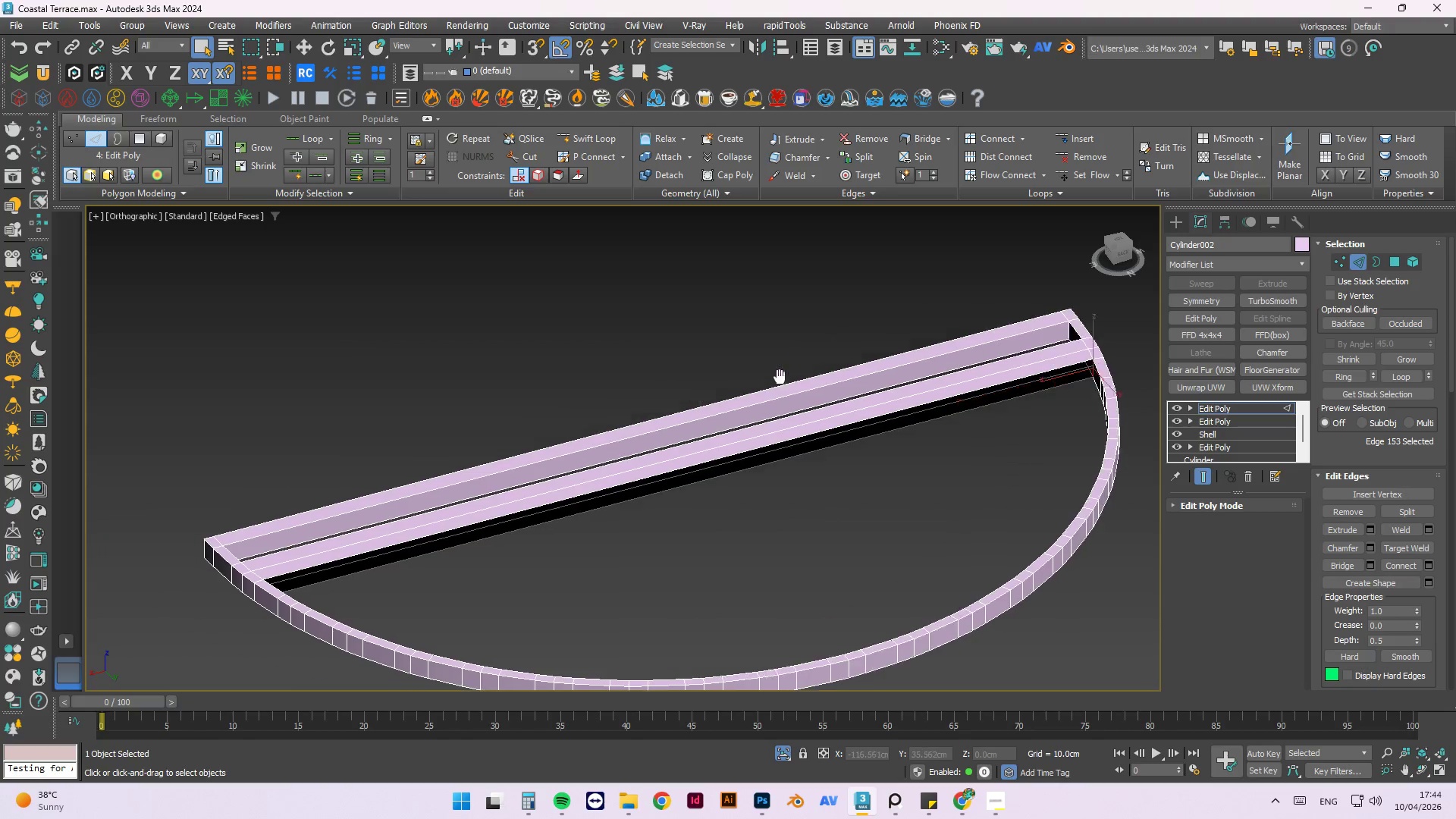 
scroll: coordinate [986, 372], scroll_direction: down, amount: 2.0
 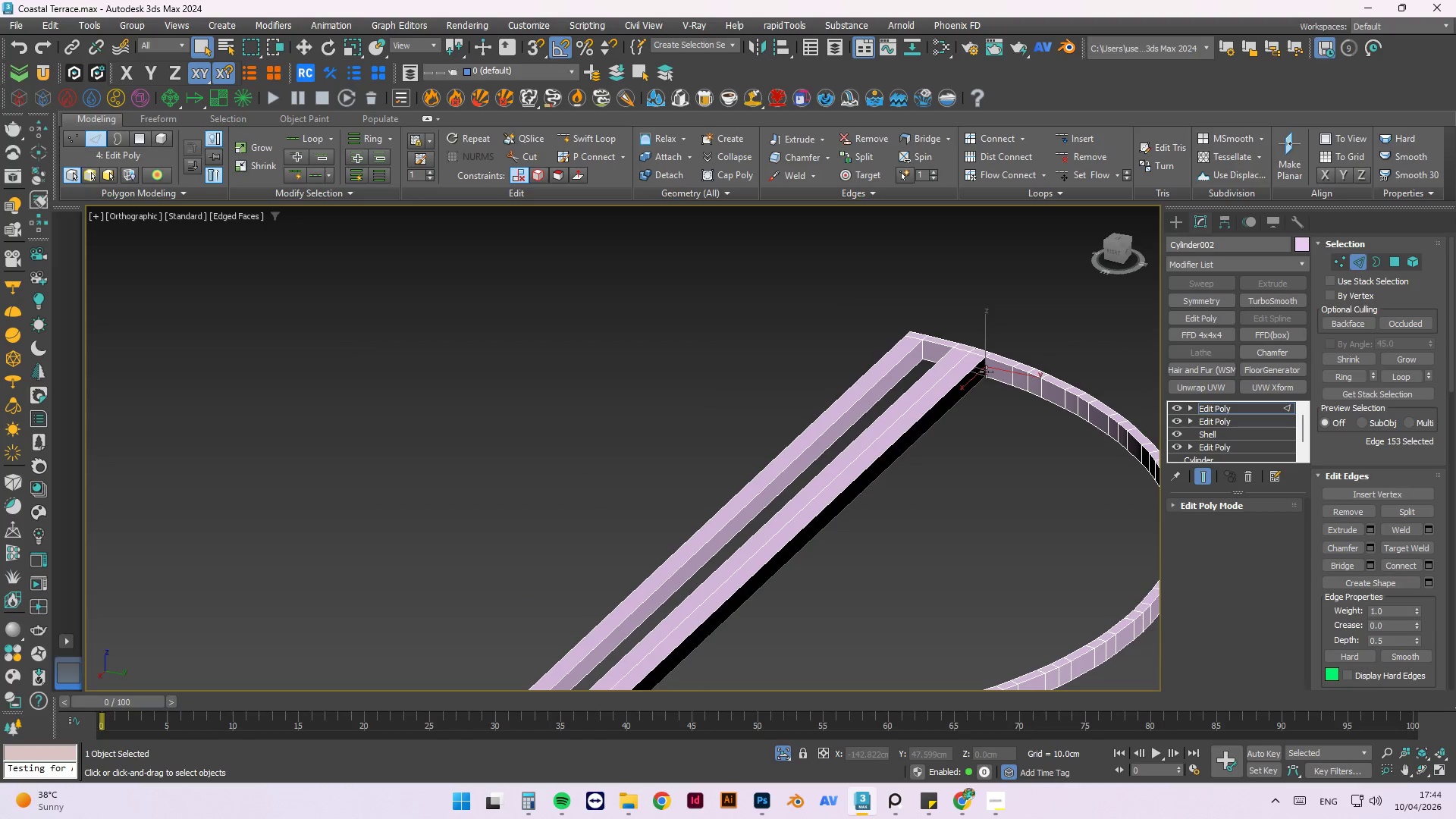 
hold_key(key=AltLeft, duration=0.42)
 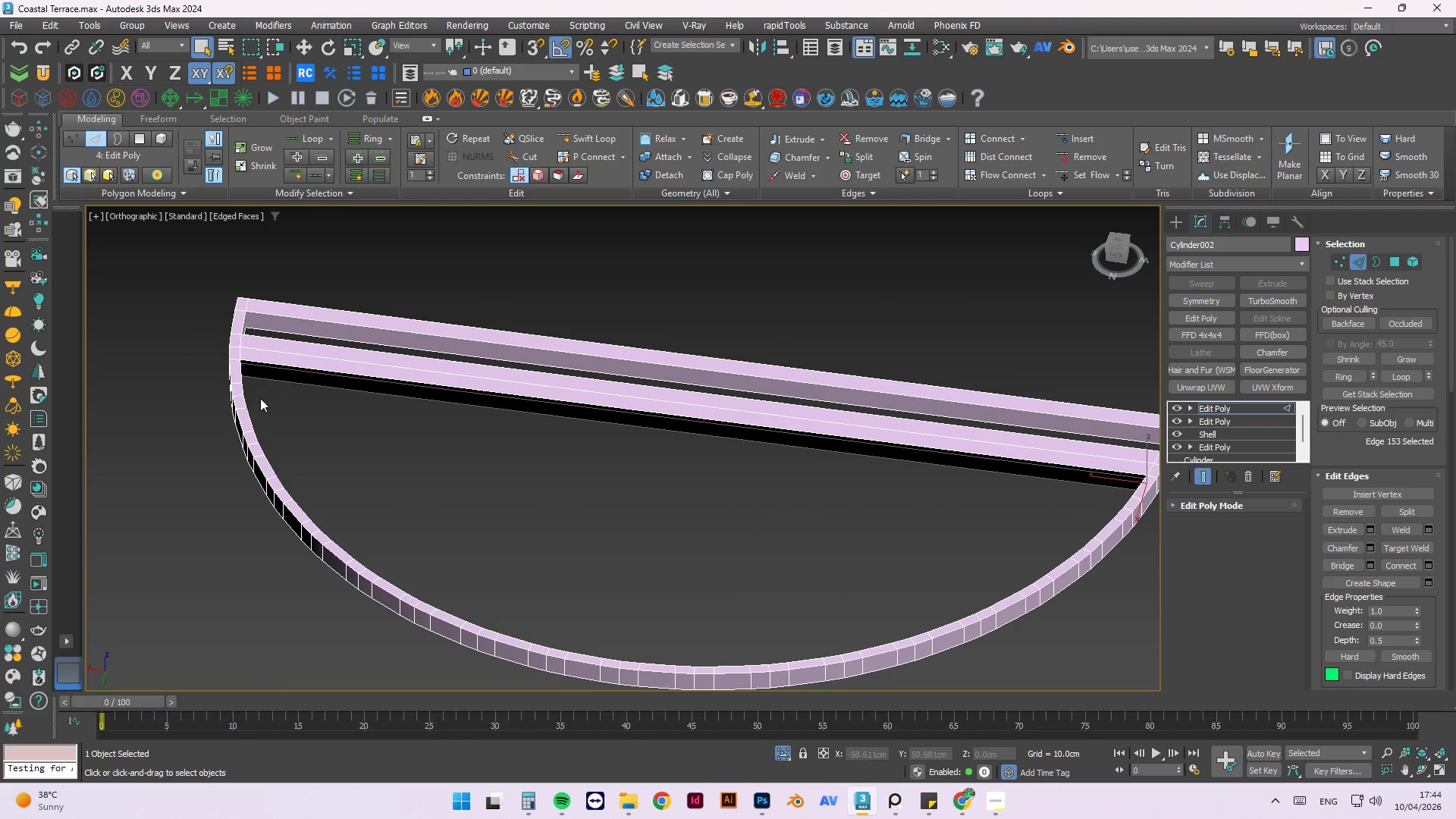 
hold_key(key=AltLeft, duration=0.53)
 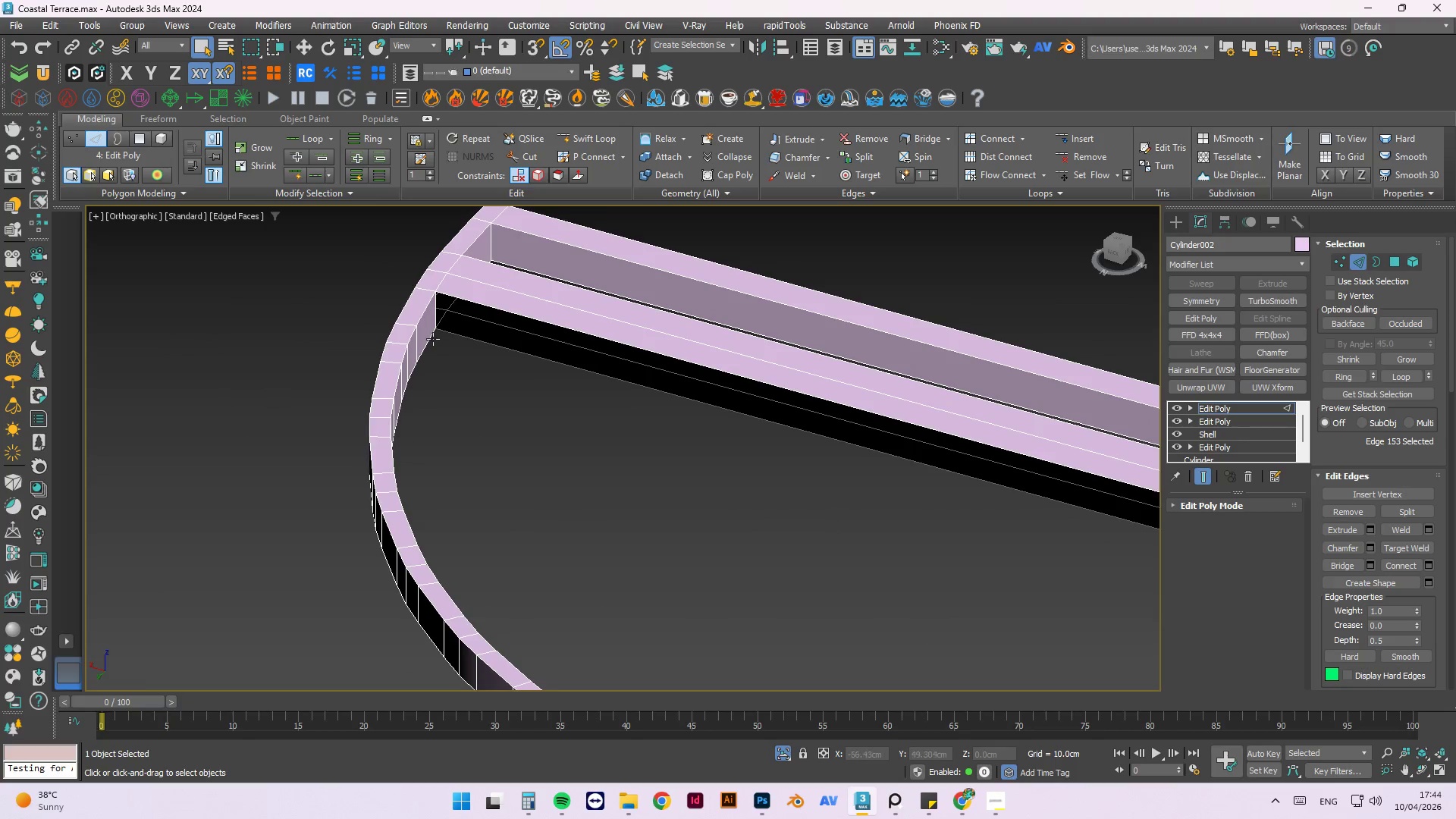 
scroll: coordinate [200, 358], scroll_direction: up, amount: 2.0
 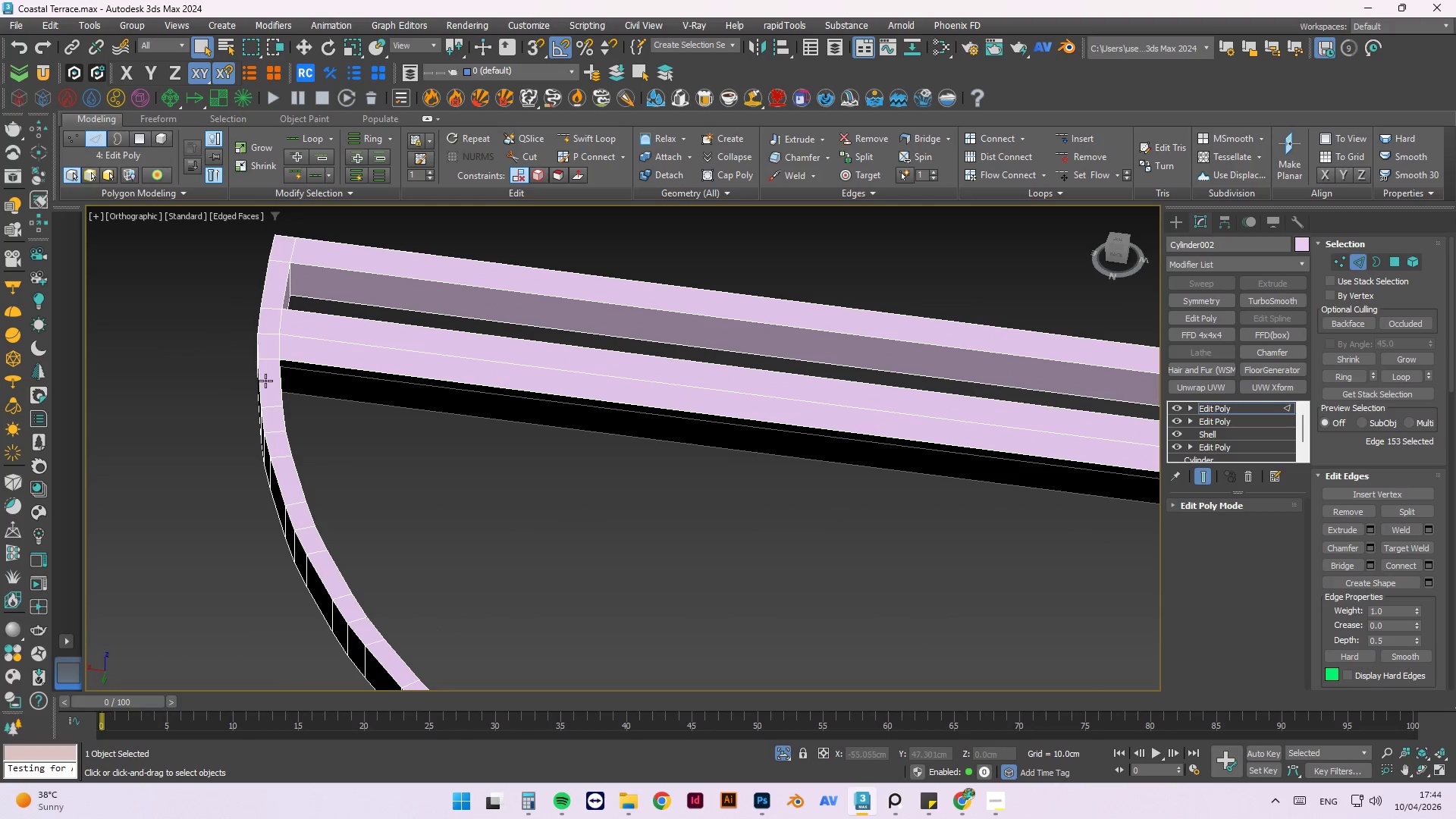 
hold_key(key=ControlLeft, duration=1.09)
 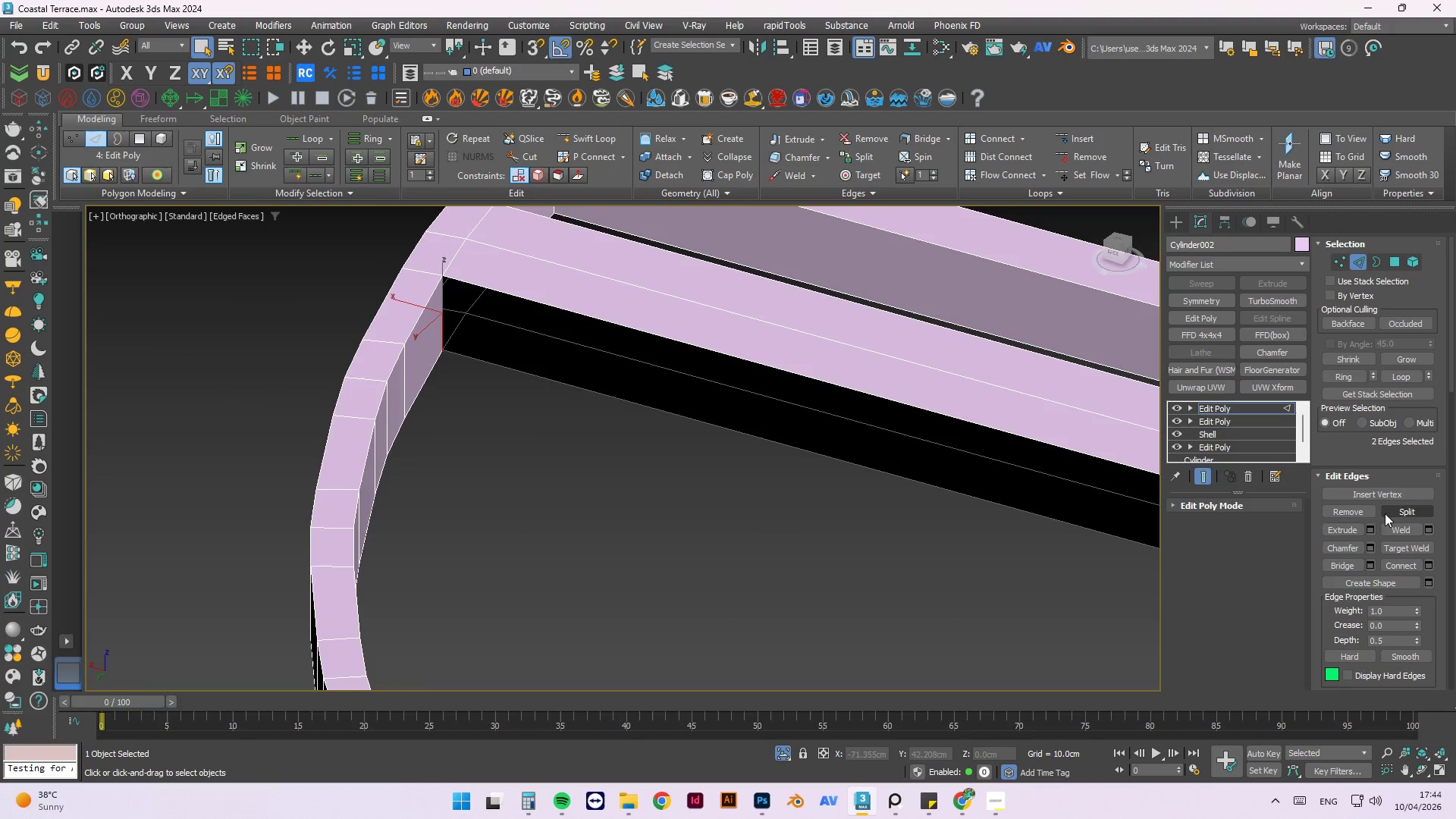 
scroll: coordinate [430, 299], scroll_direction: up, amount: 2.0
 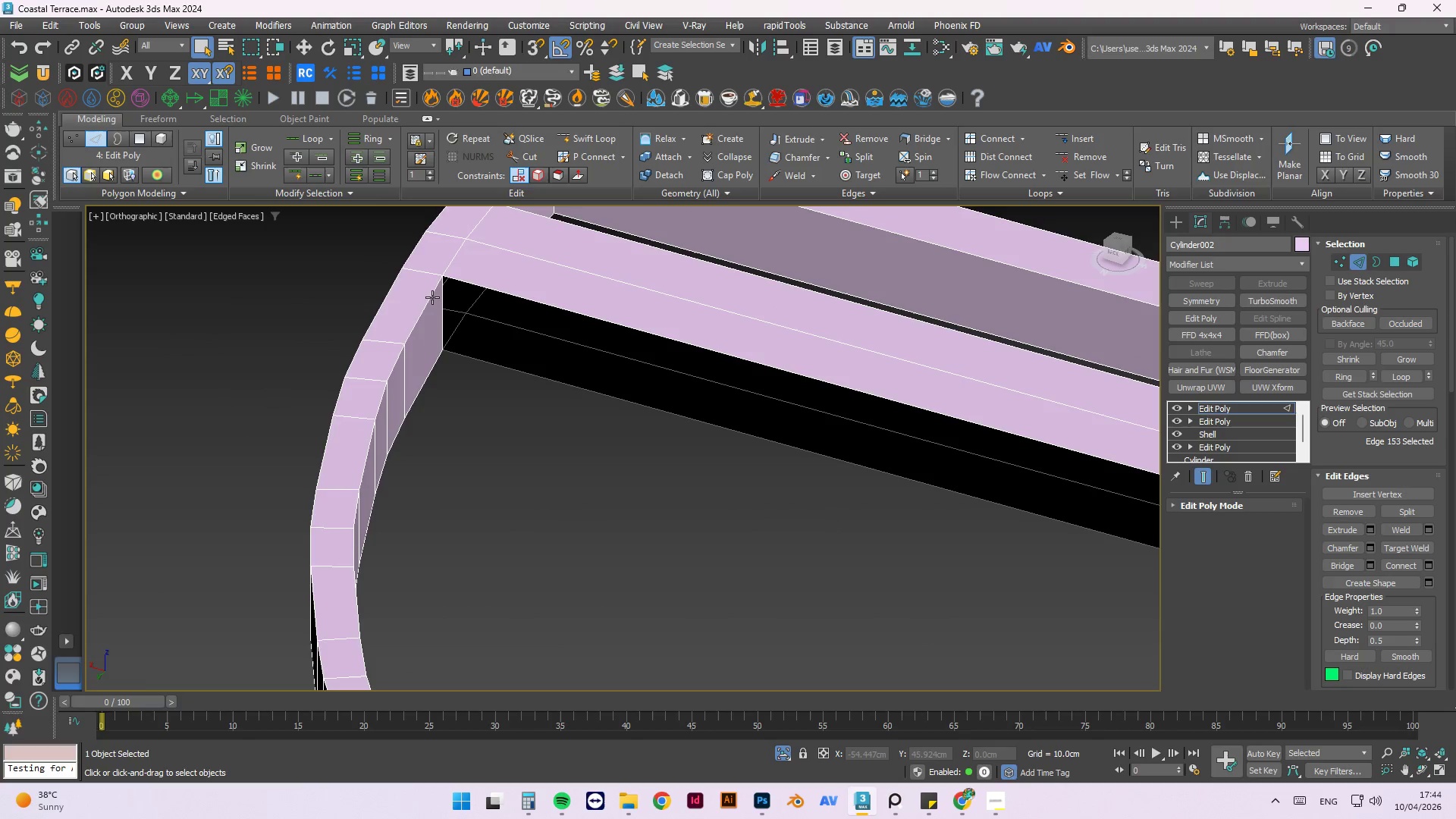 
left_click([444, 293])
 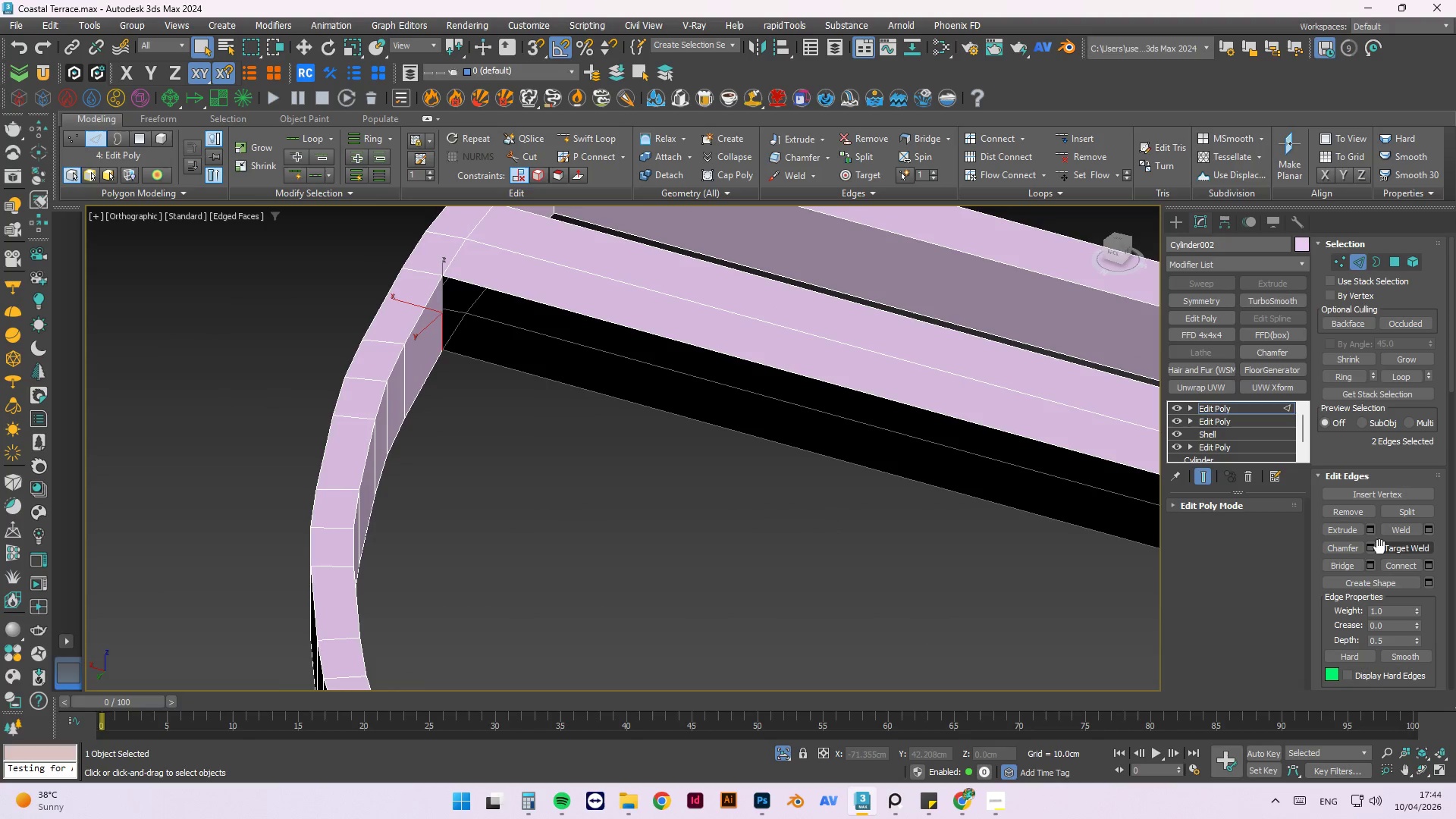 
left_click([1353, 564])
 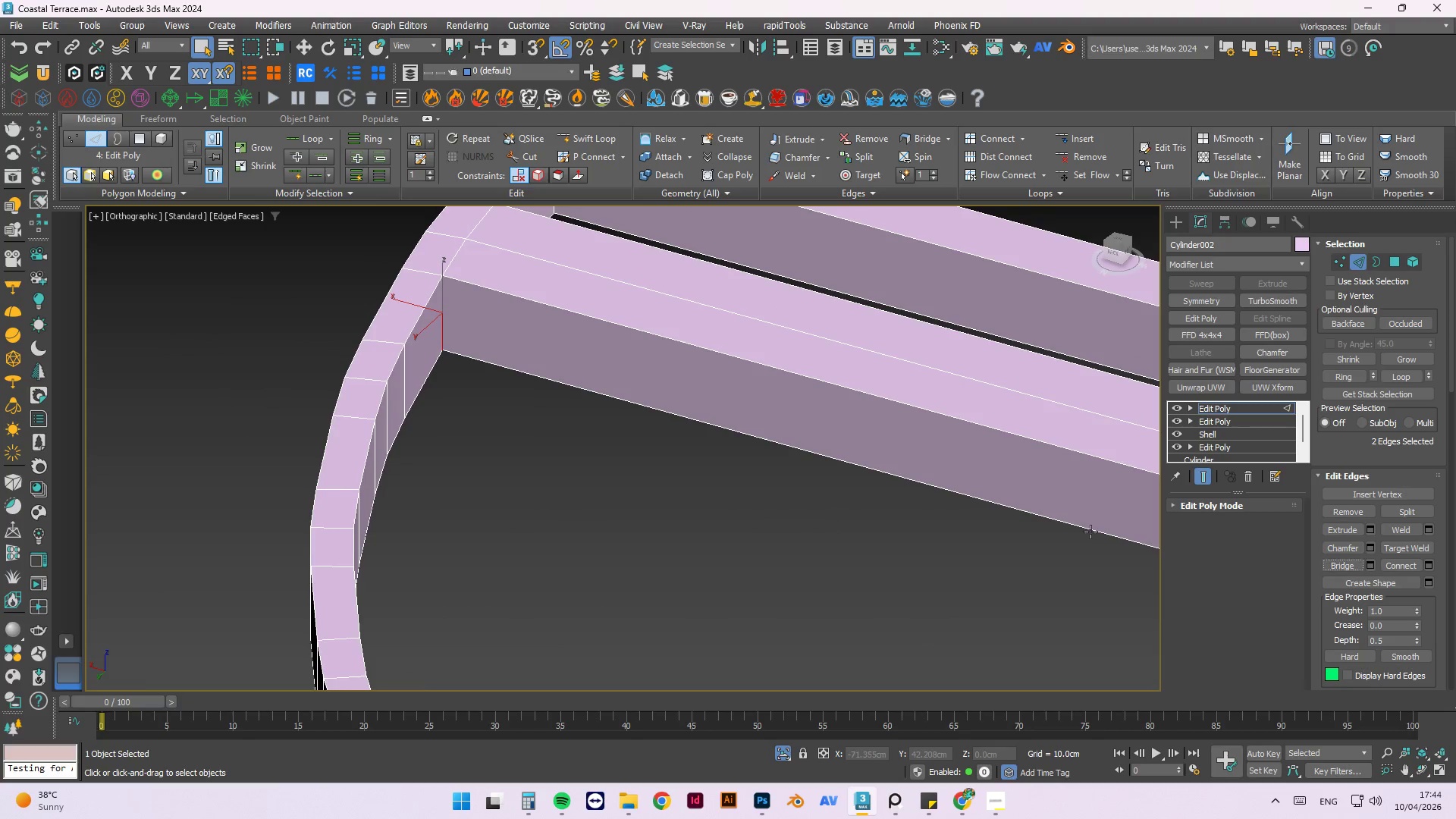 
hold_key(key=AltLeft, duration=0.62)
 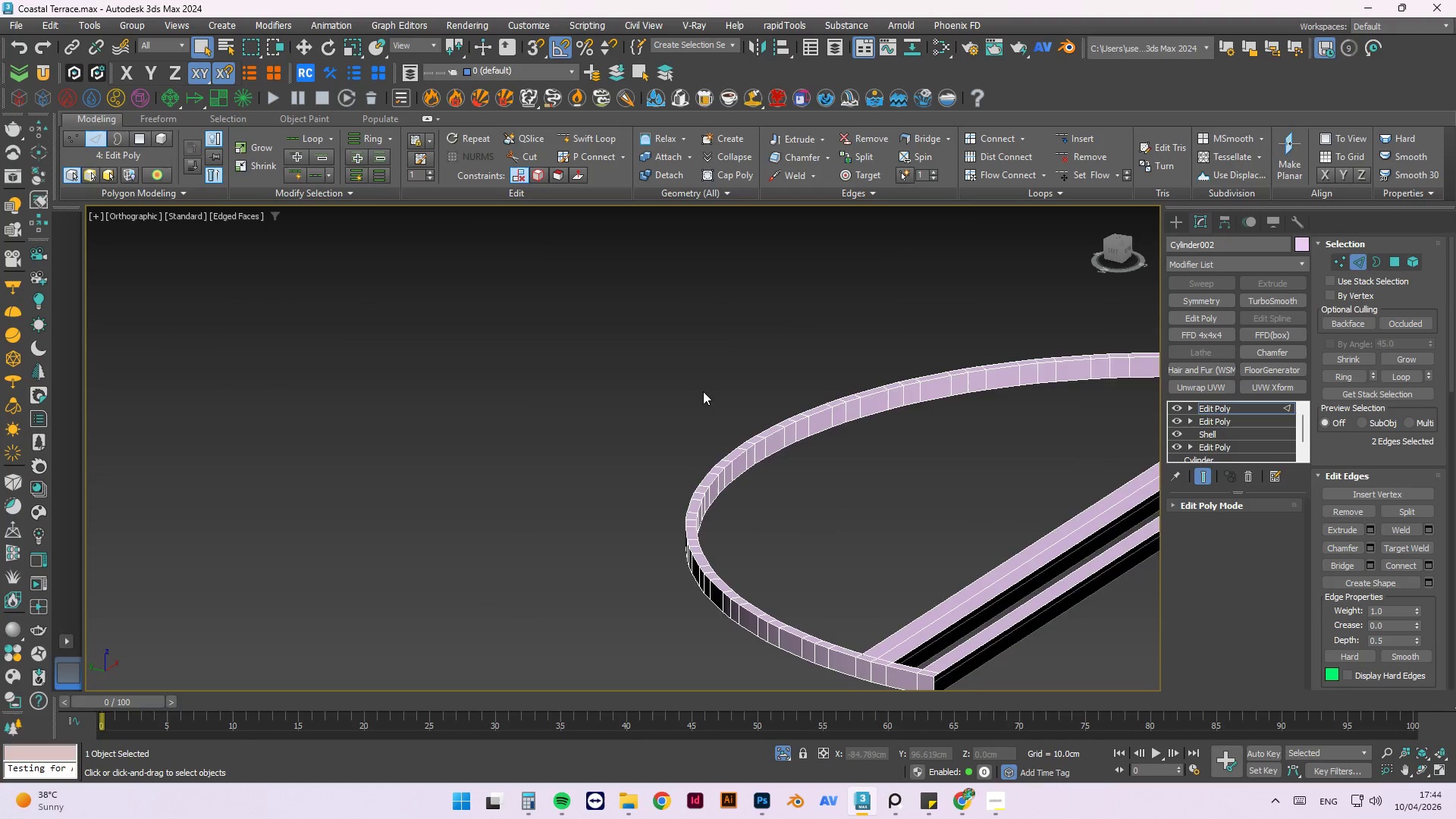 
scroll: coordinate [762, 439], scroll_direction: down, amount: 4.0
 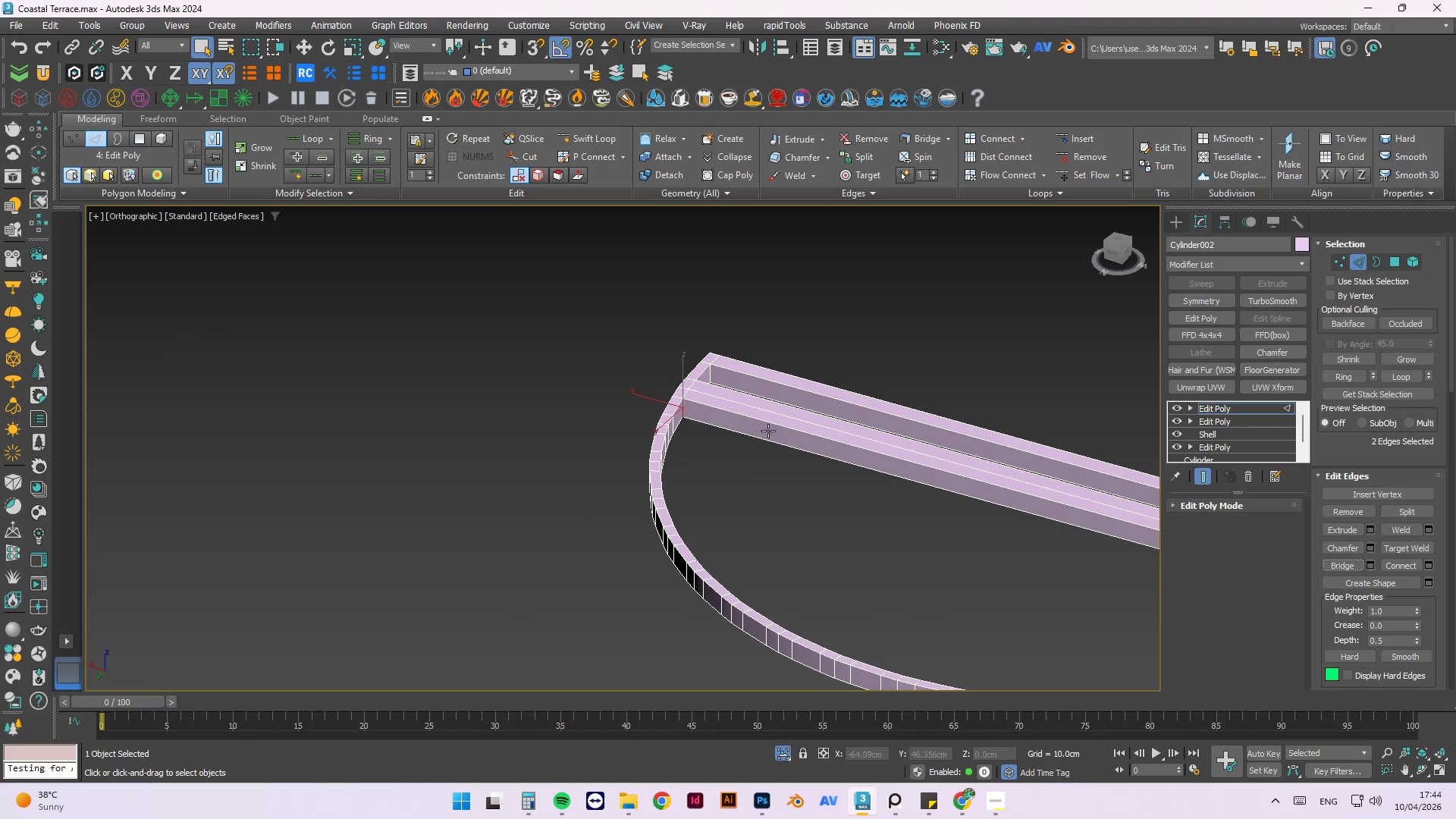 
key(Alt+AltLeft)
 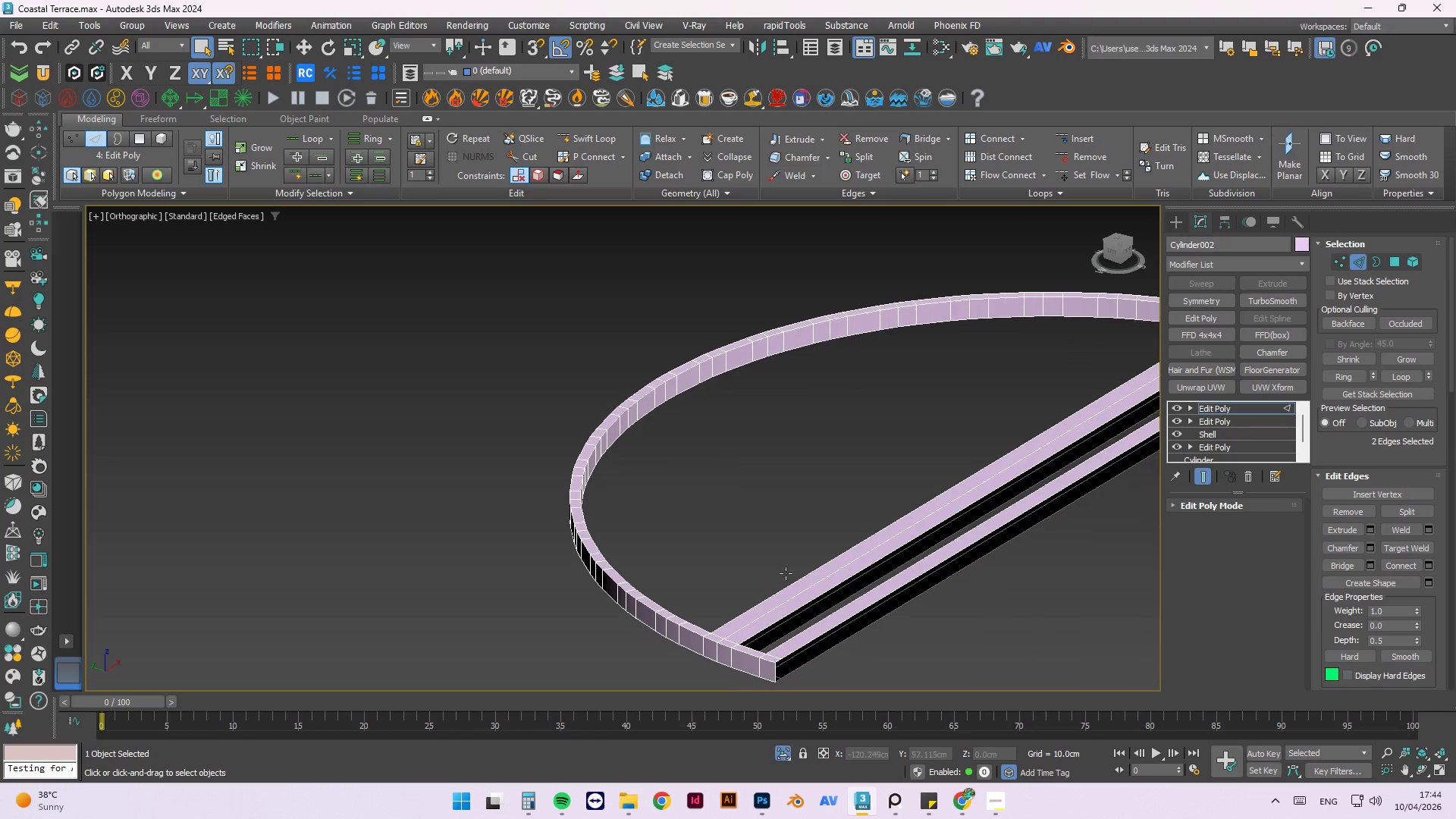 
hold_key(key=AltLeft, duration=0.55)
 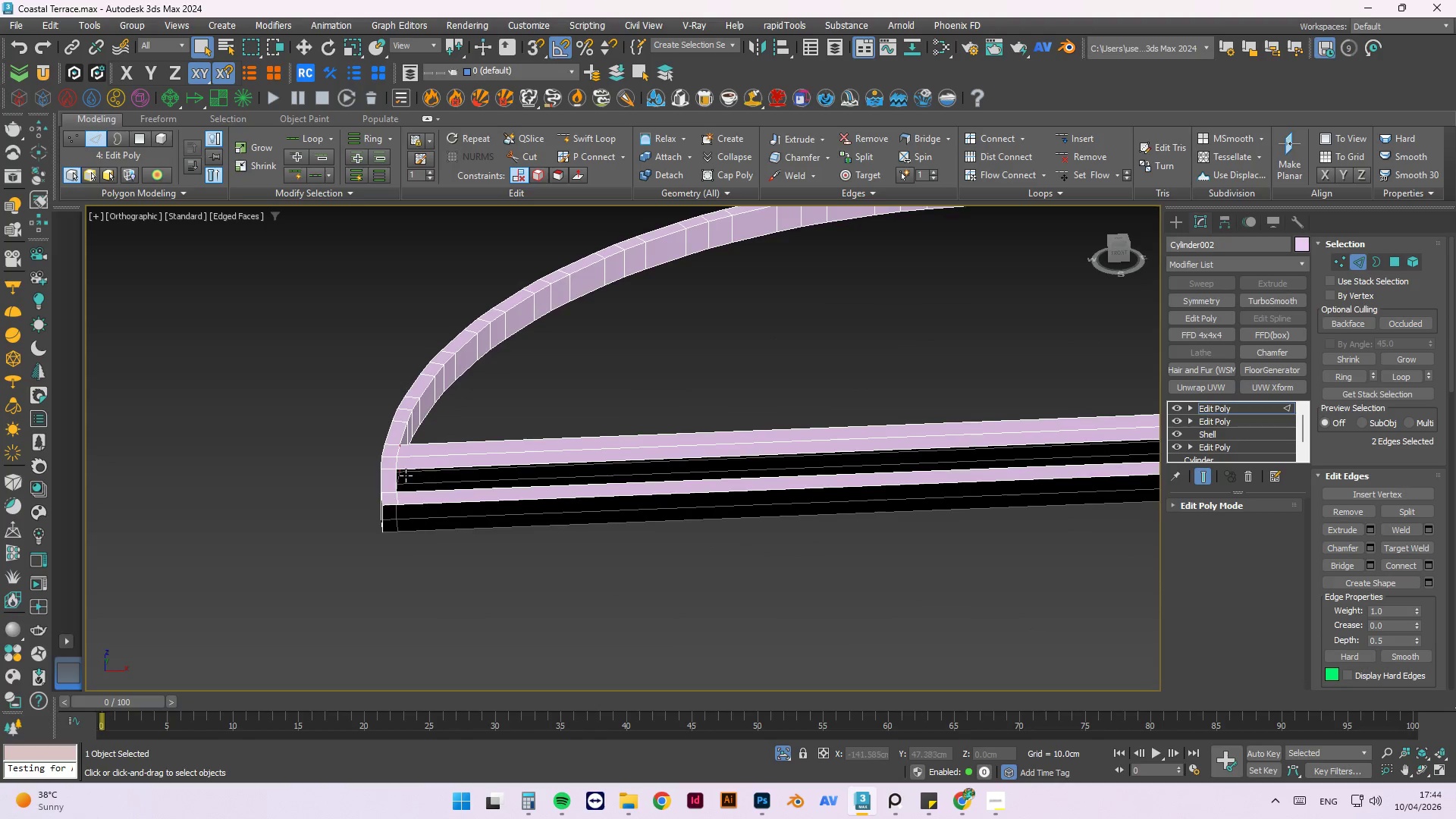 
scroll: coordinate [795, 605], scroll_direction: up, amount: 1.0
 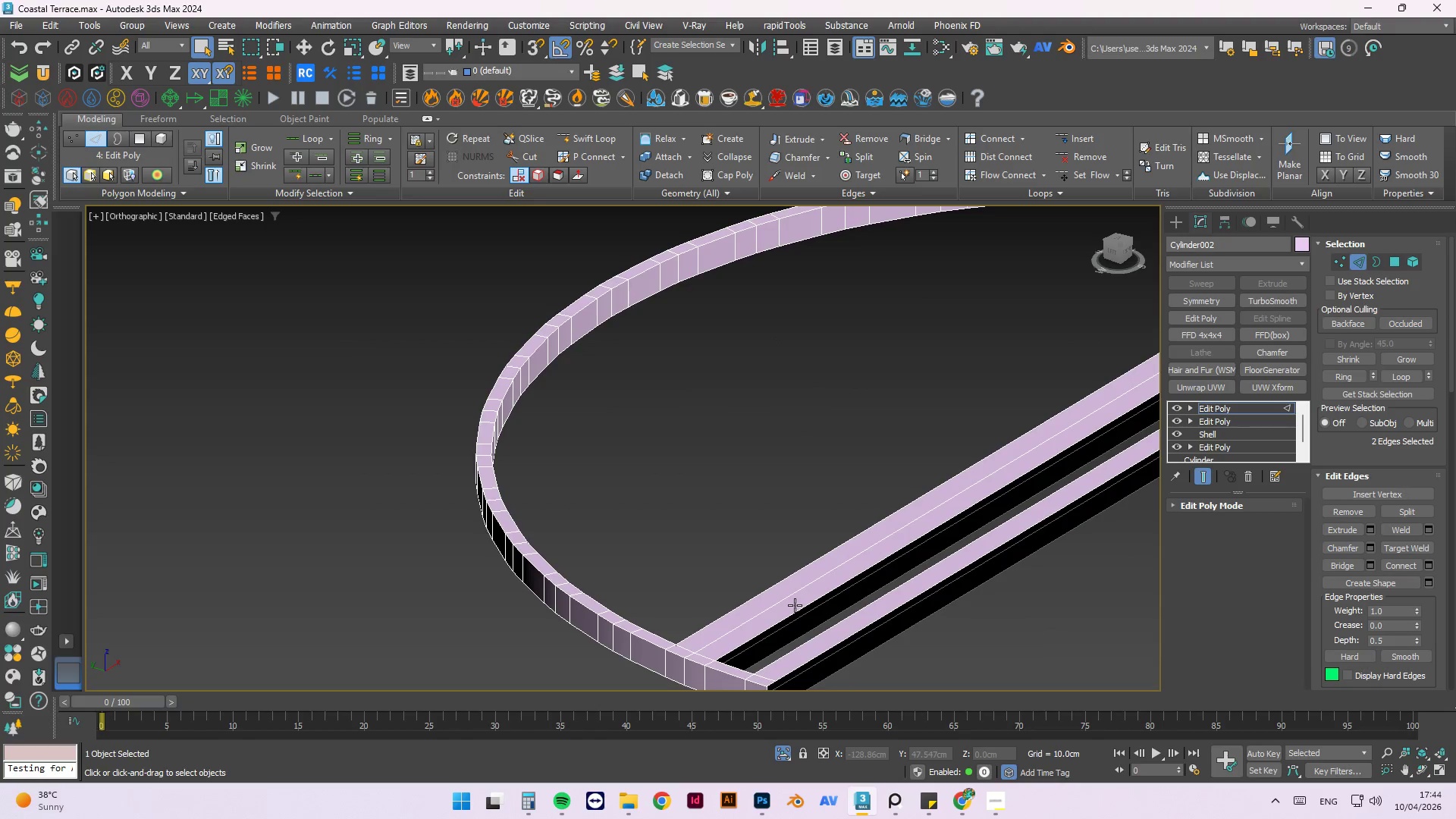 
hold_key(key=AltLeft, duration=0.42)
 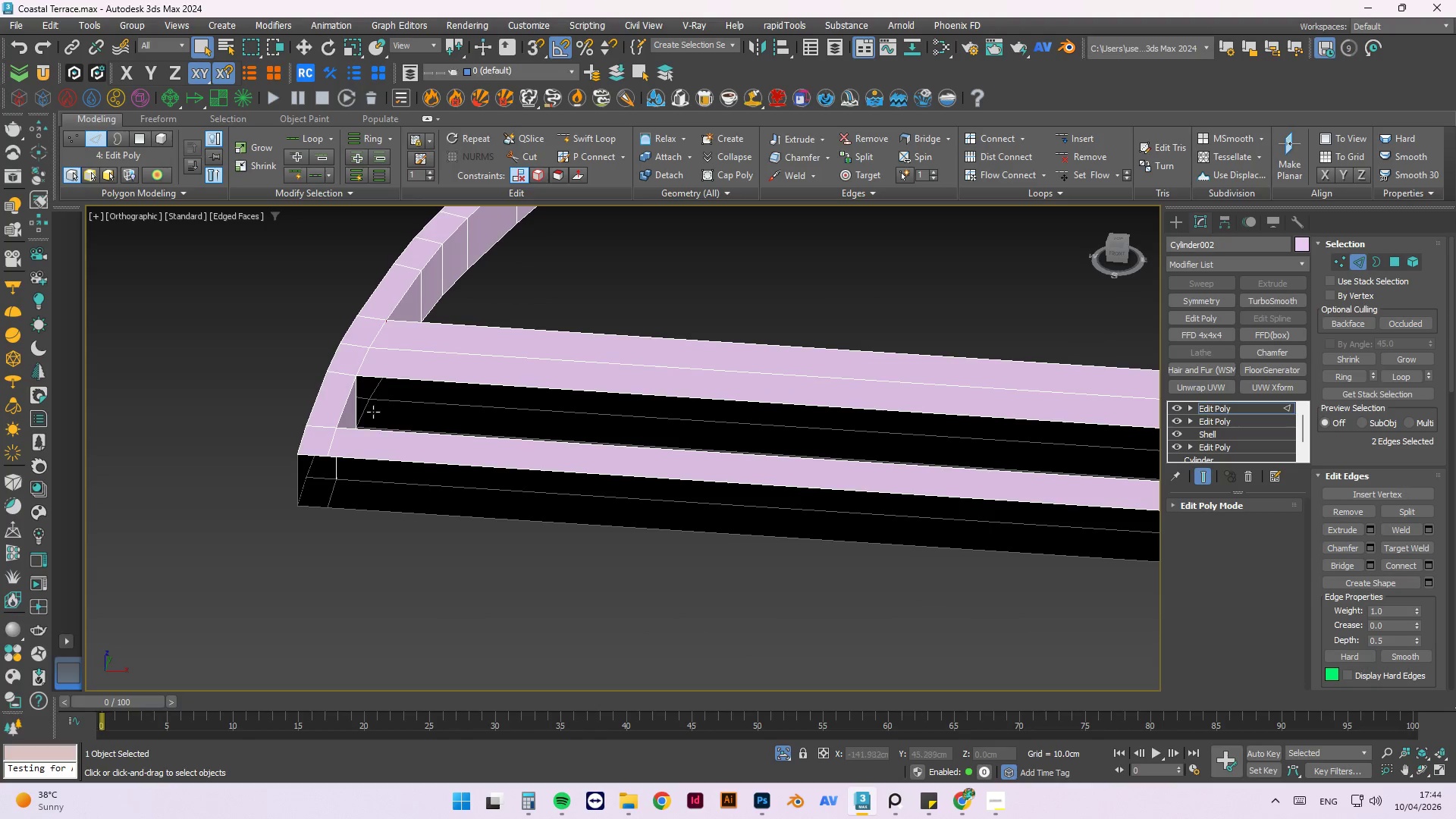 
scroll: coordinate [369, 409], scroll_direction: up, amount: 3.0
 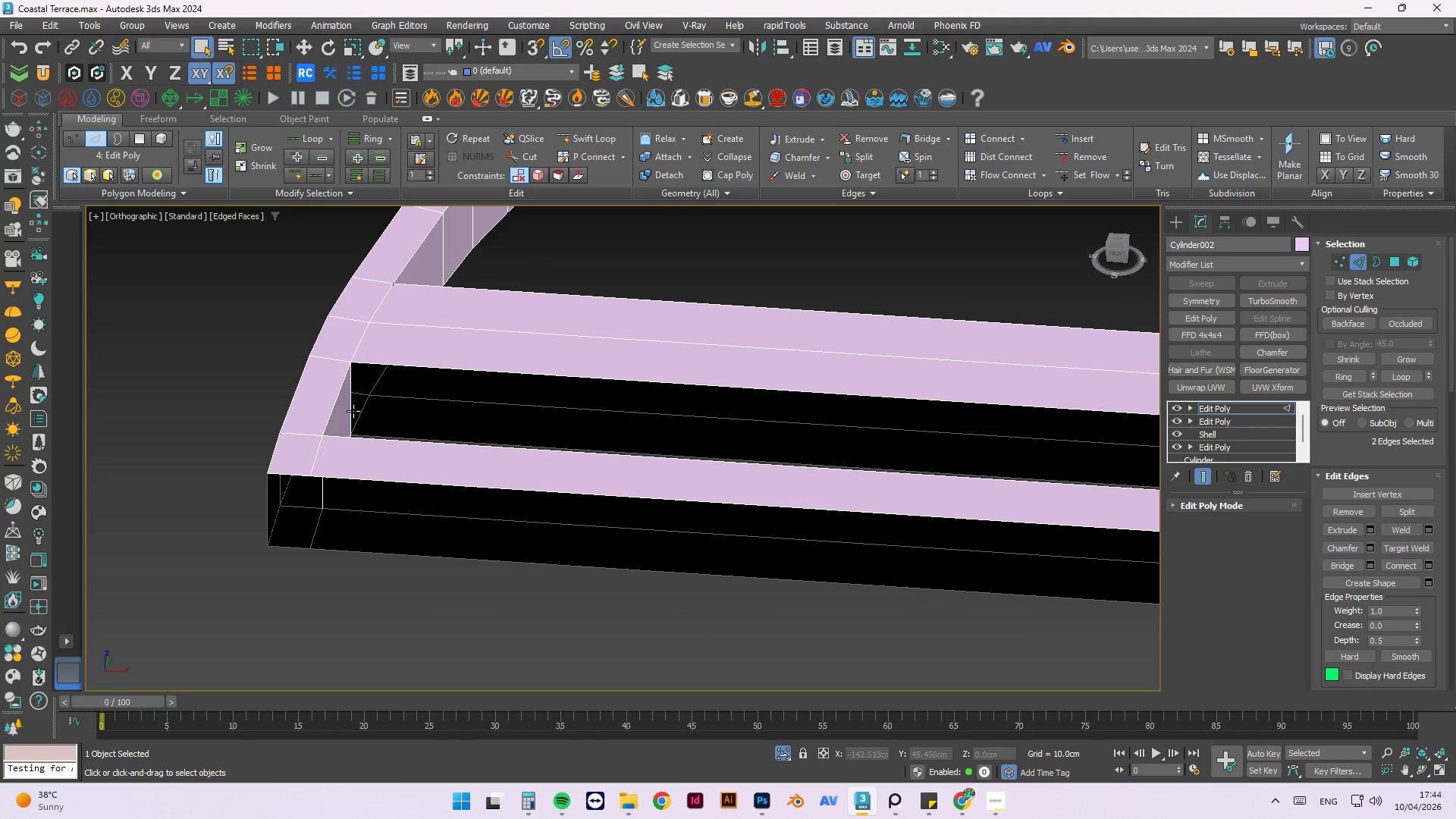 
left_click([353, 410])
 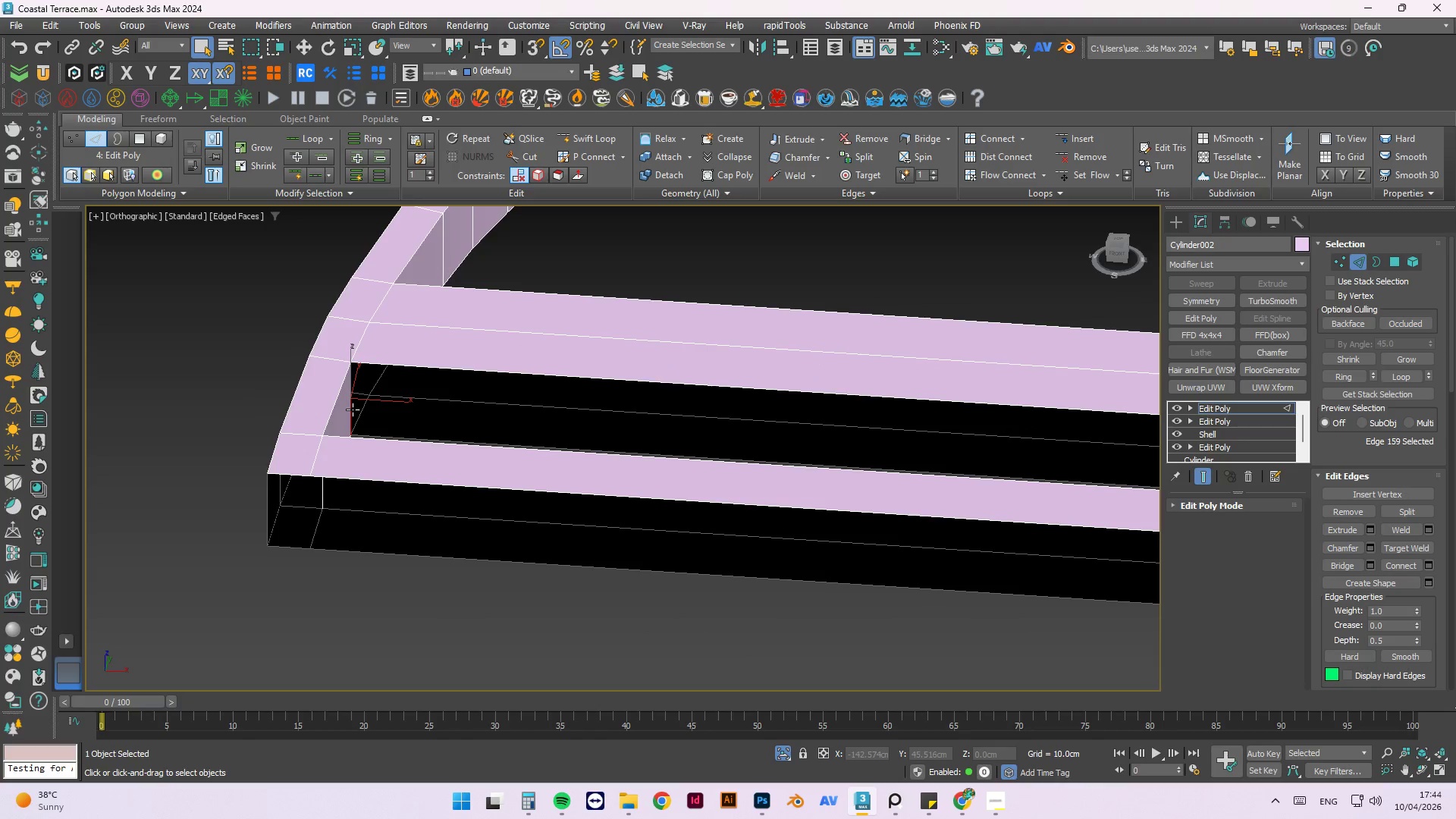 
hold_key(key=AltLeft, duration=0.62)
 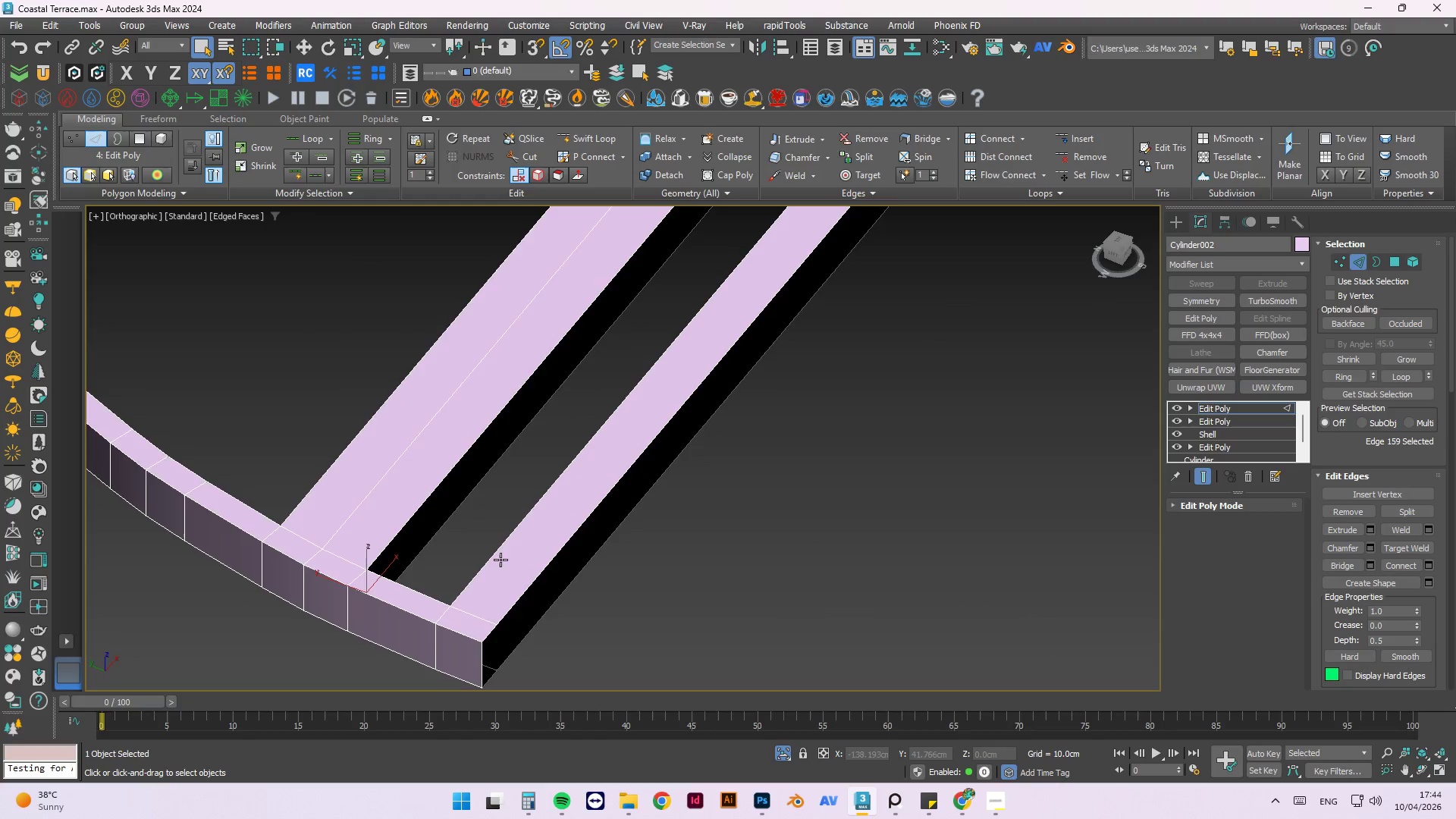 
scroll: coordinate [576, 491], scroll_direction: down, amount: 4.0
 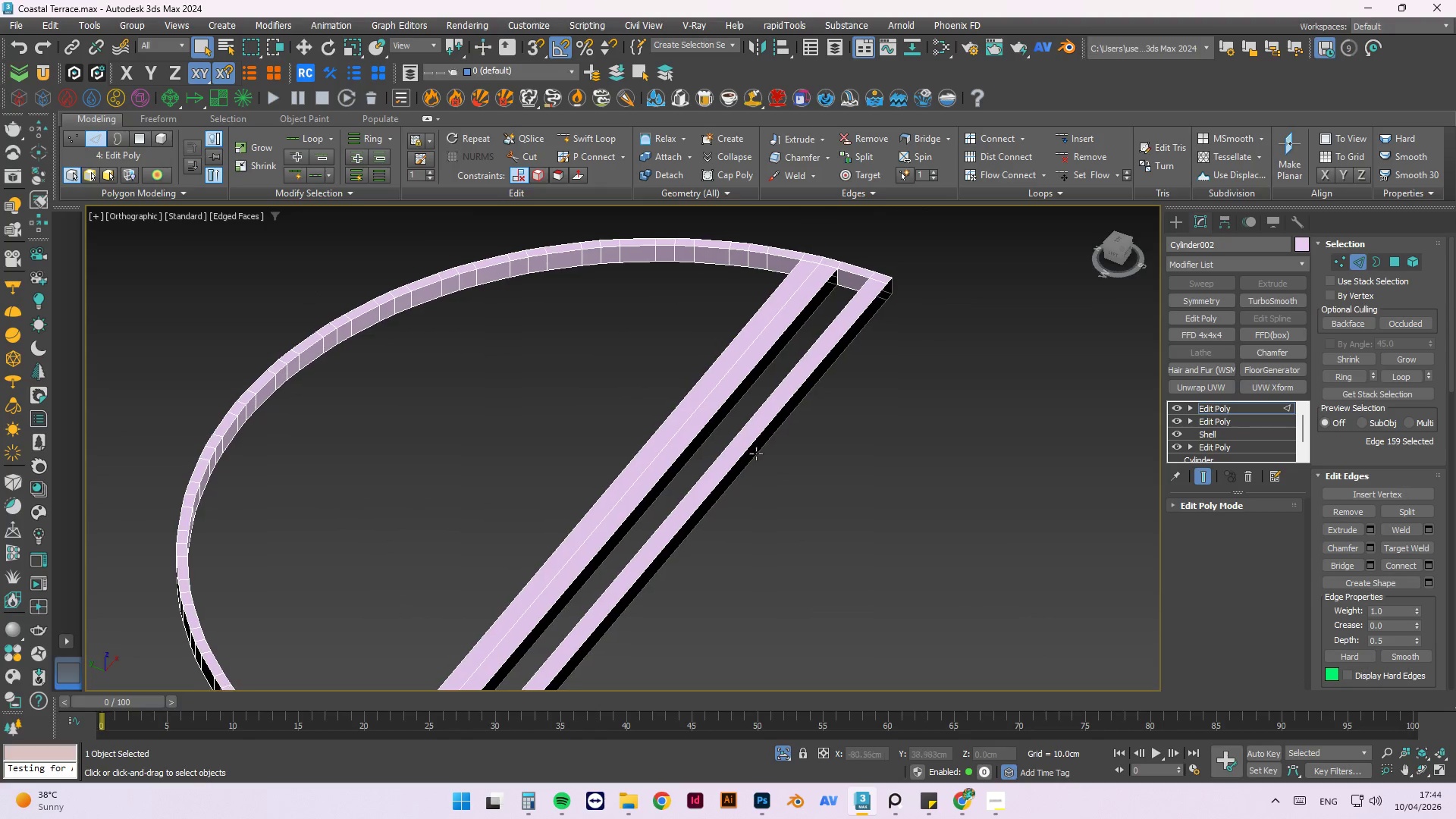 
hold_key(key=ControlLeft, duration=1.25)
 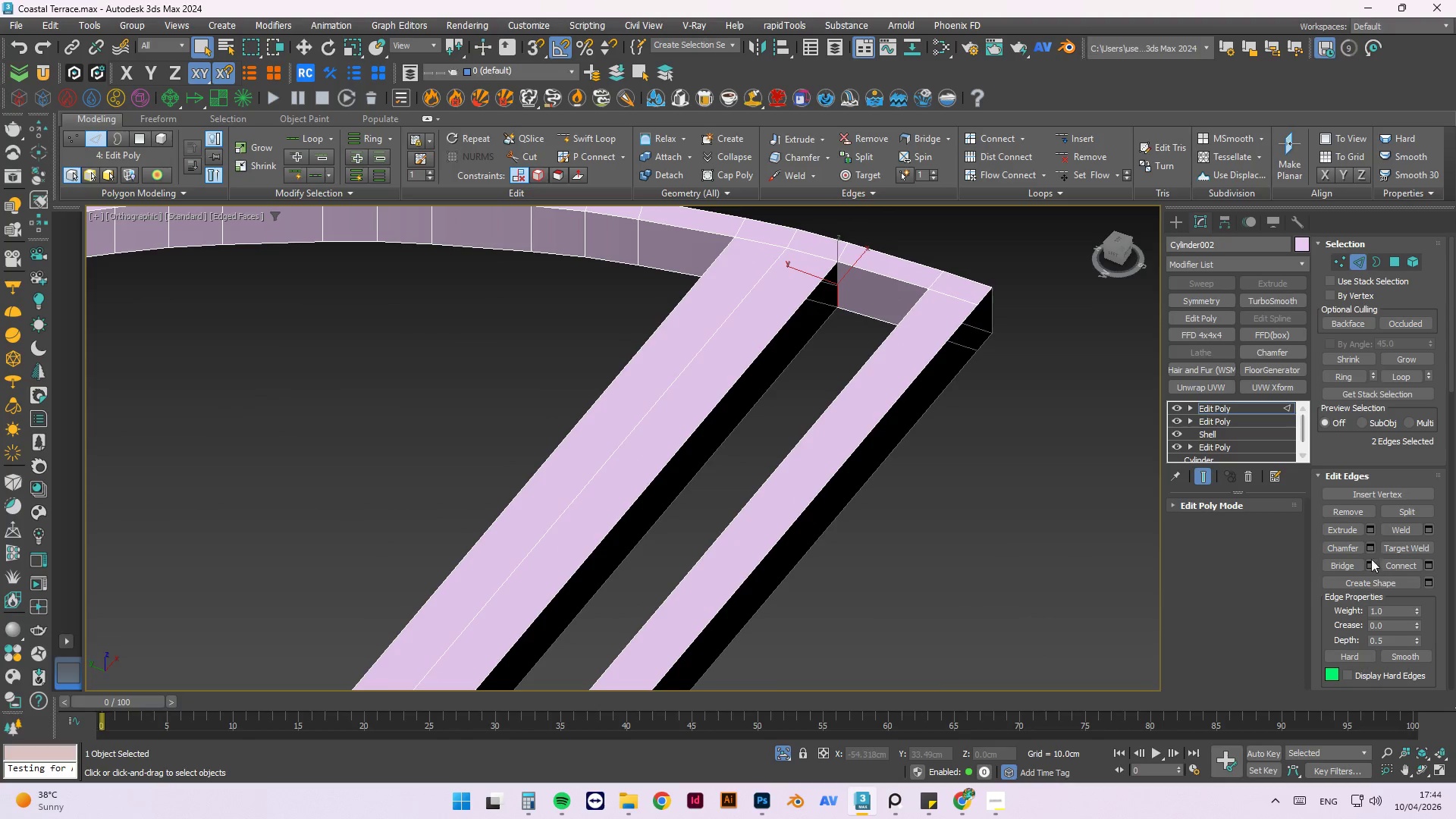 
scroll: coordinate [860, 309], scroll_direction: up, amount: 3.0
 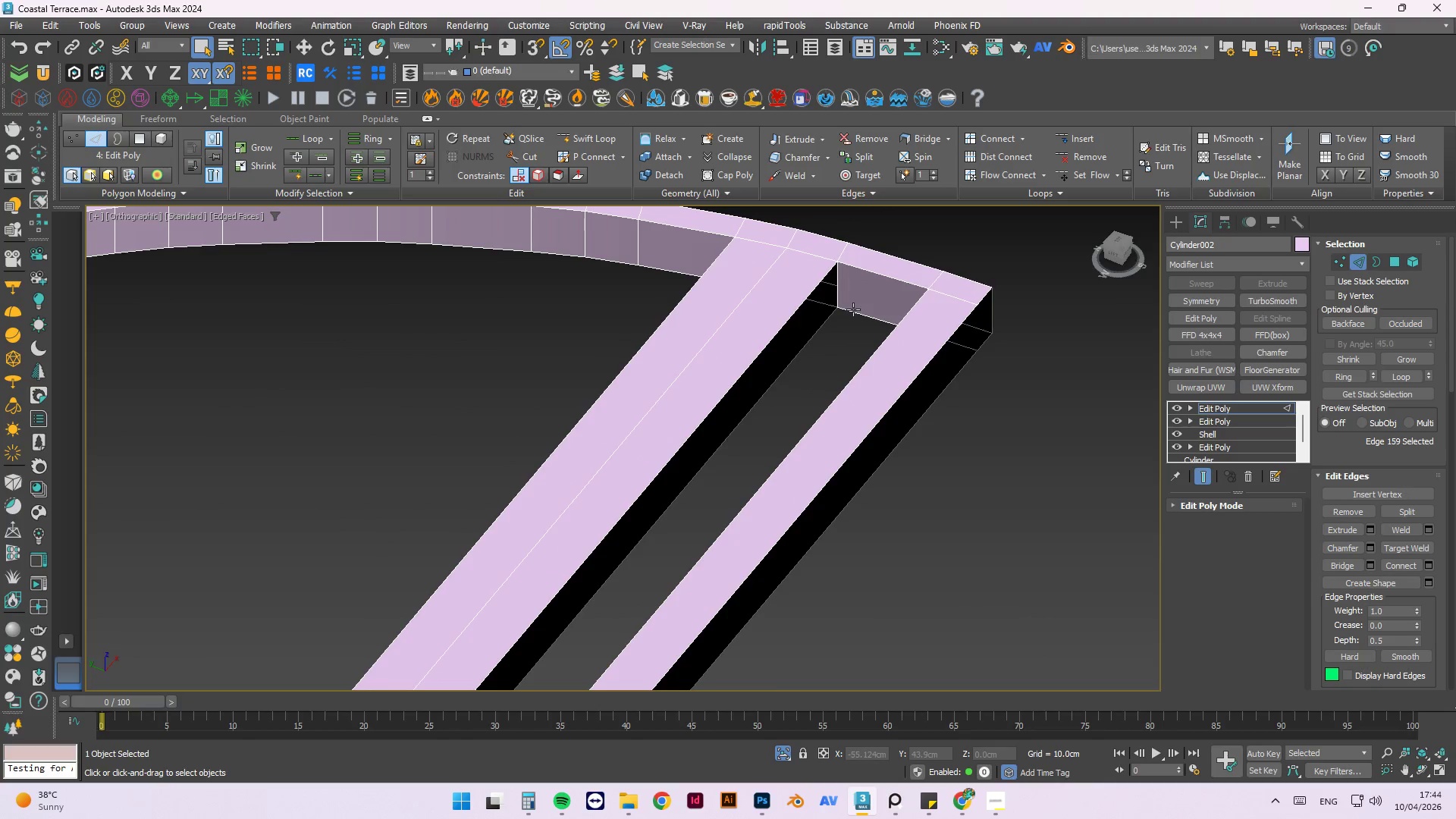 
left_click([840, 287])
 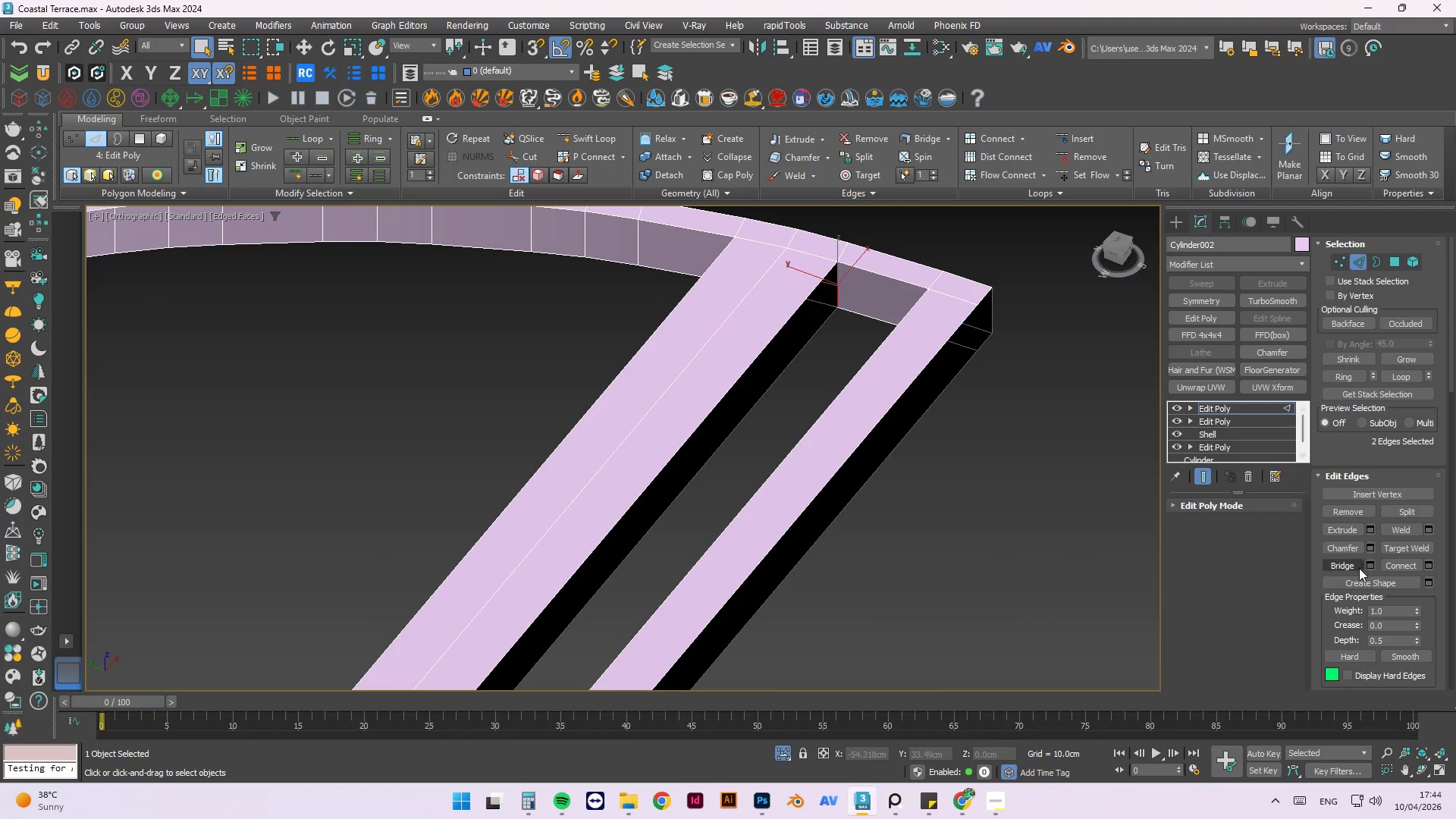 
left_click([1351, 568])
 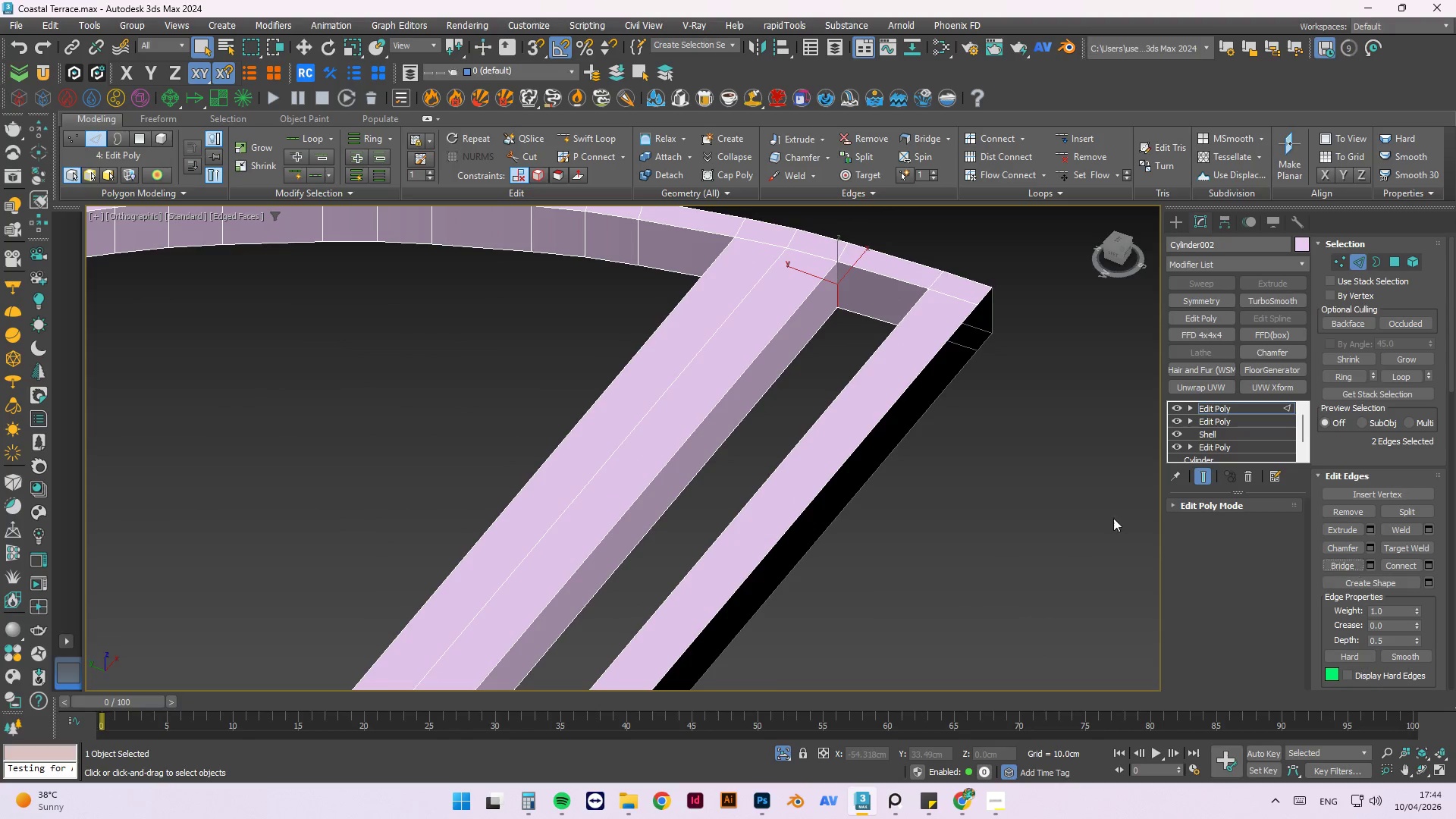 
hold_key(key=AltLeft, duration=0.52)
 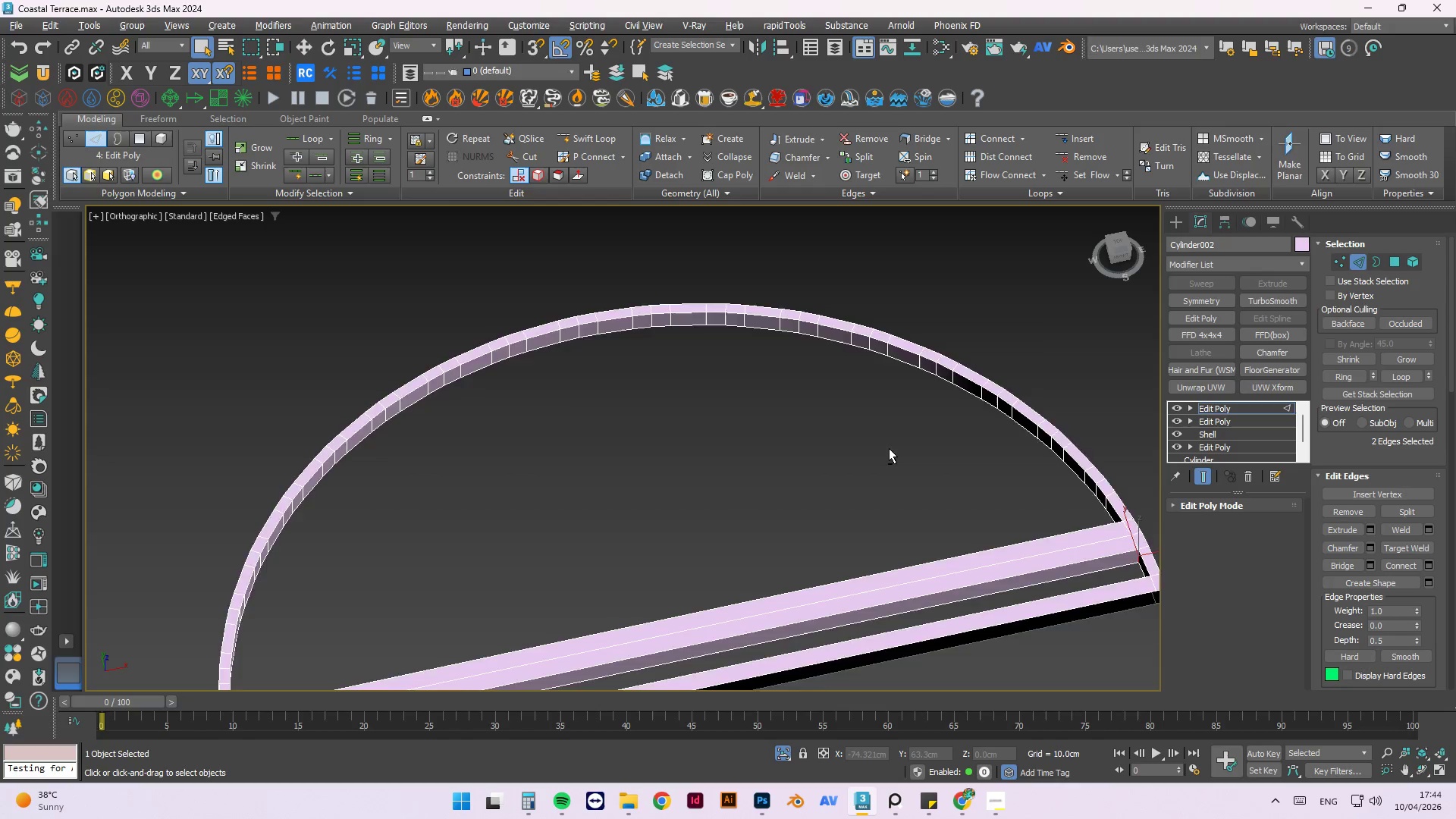 
scroll: coordinate [955, 438], scroll_direction: down, amount: 3.0
 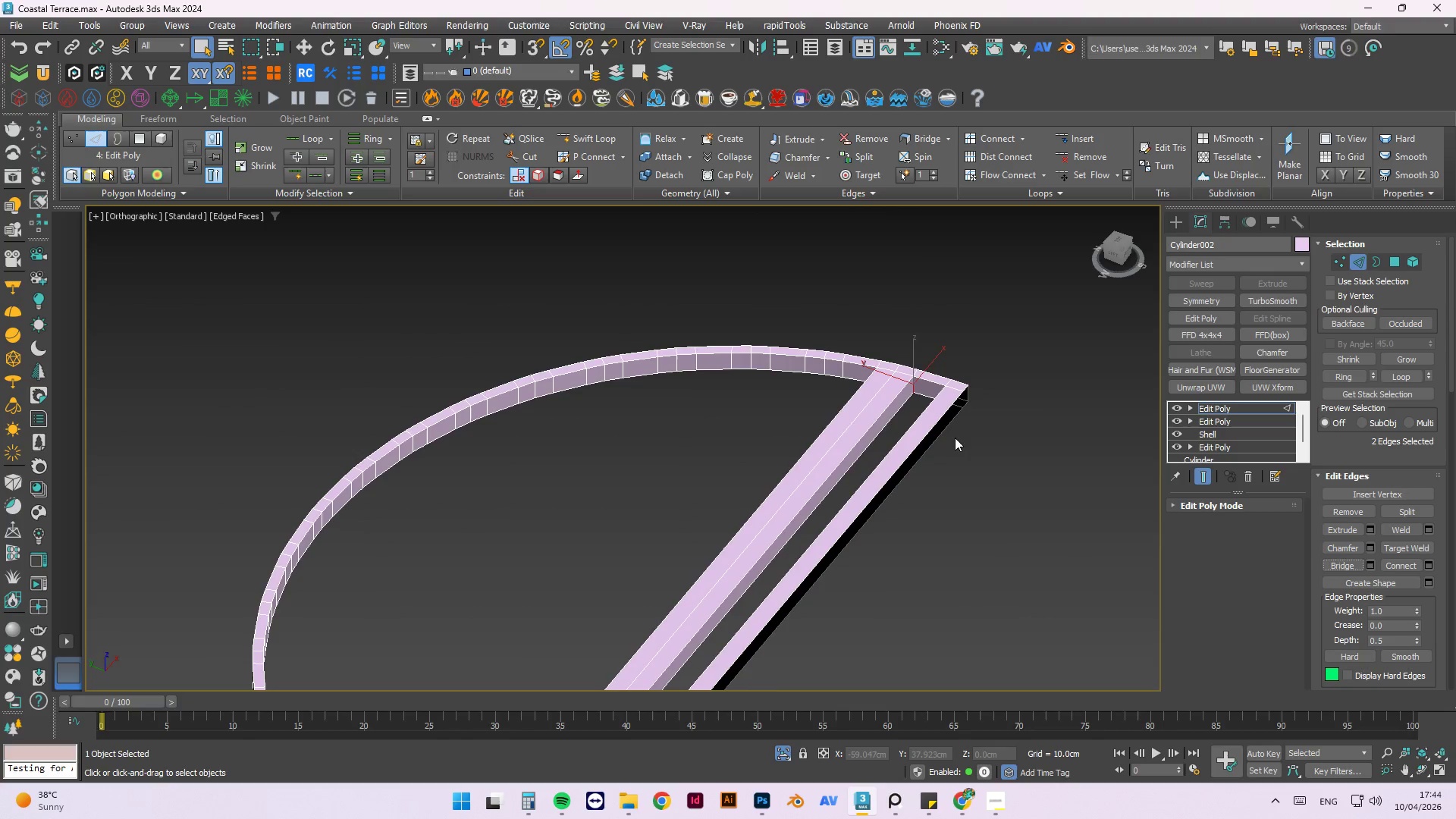 
hold_key(key=AltLeft, duration=0.45)
 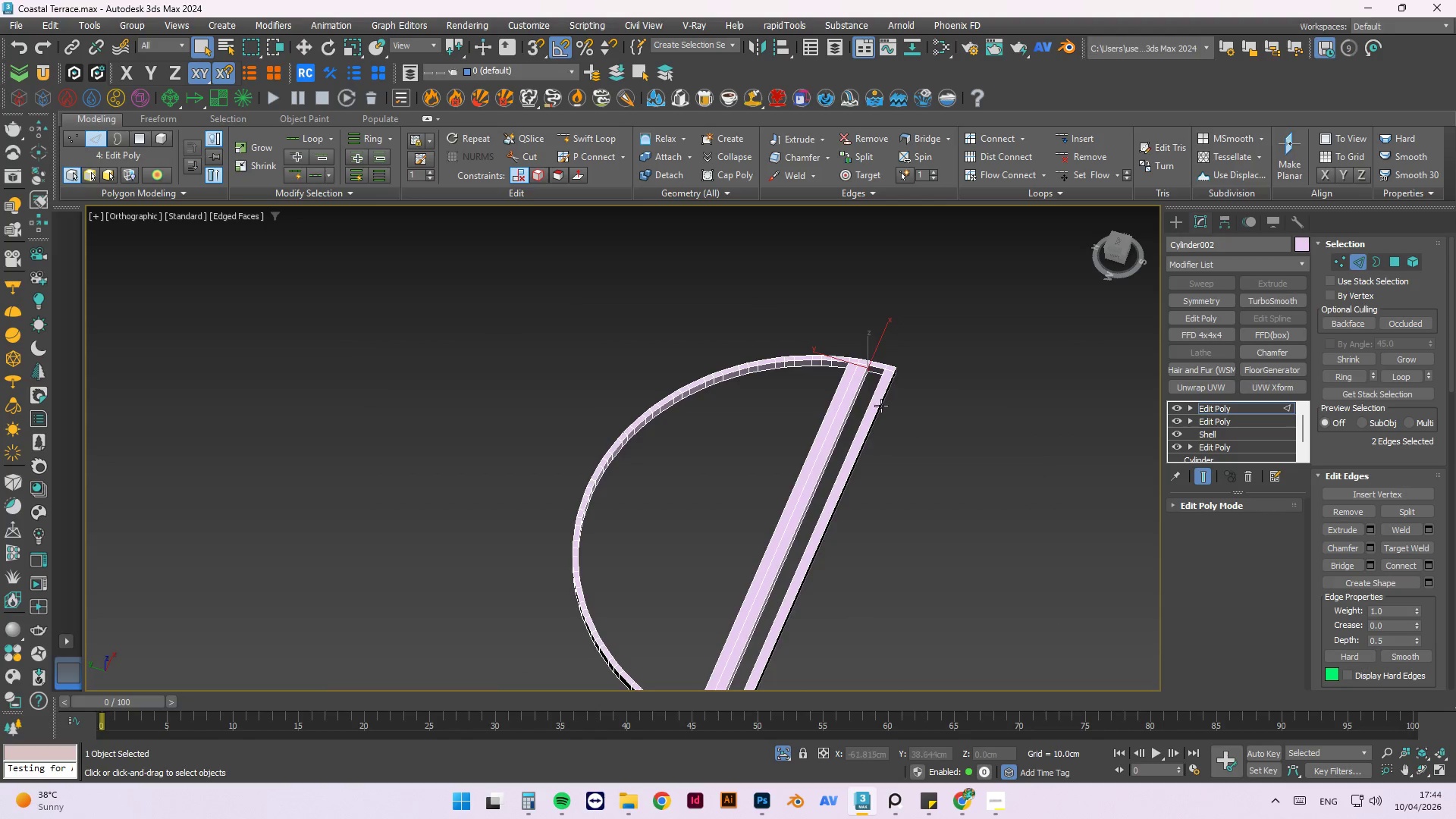 
scroll: coordinate [889, 448], scroll_direction: down, amount: 2.0
 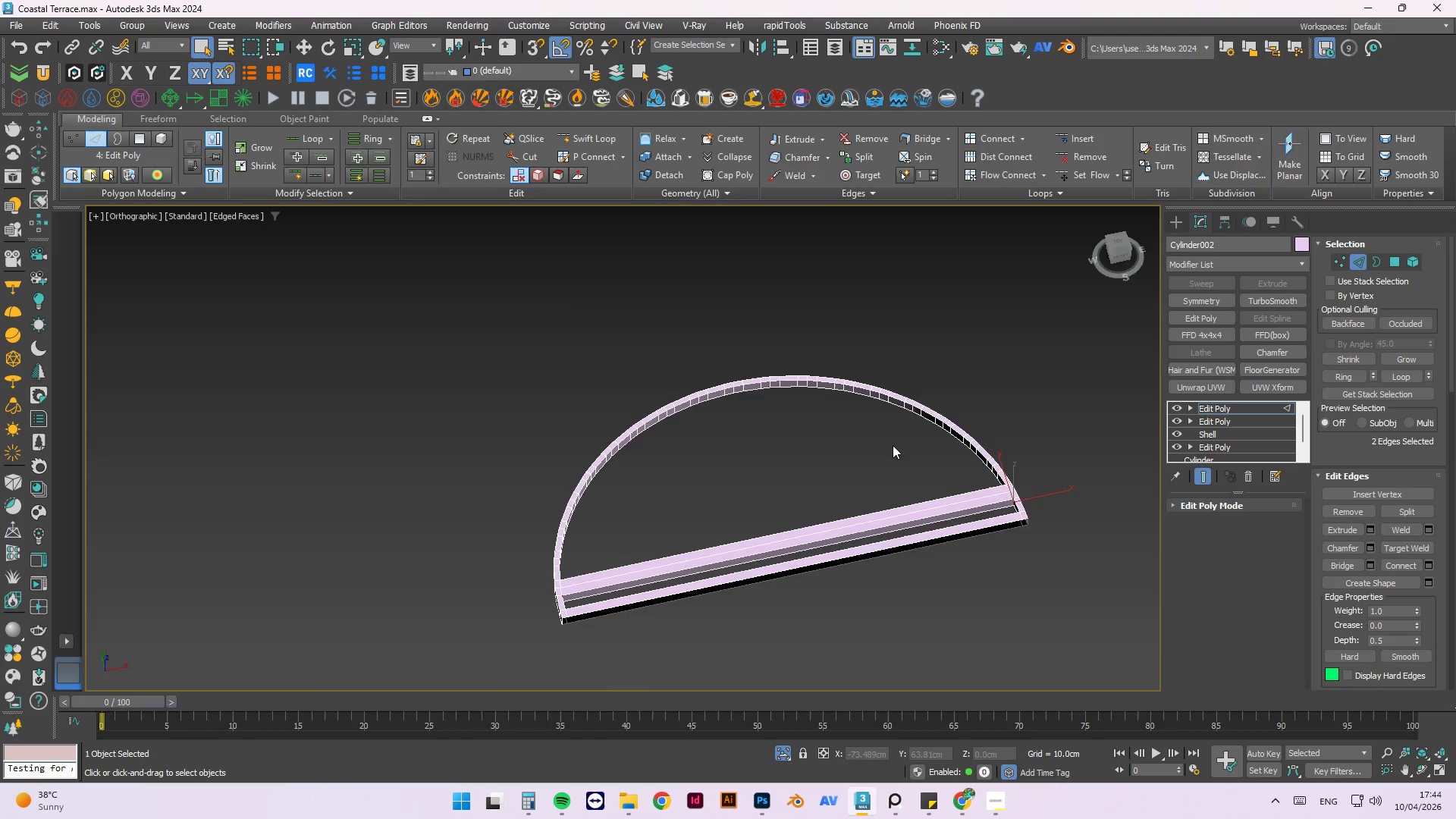 
scroll: coordinate [877, 403], scroll_direction: up, amount: 2.0
 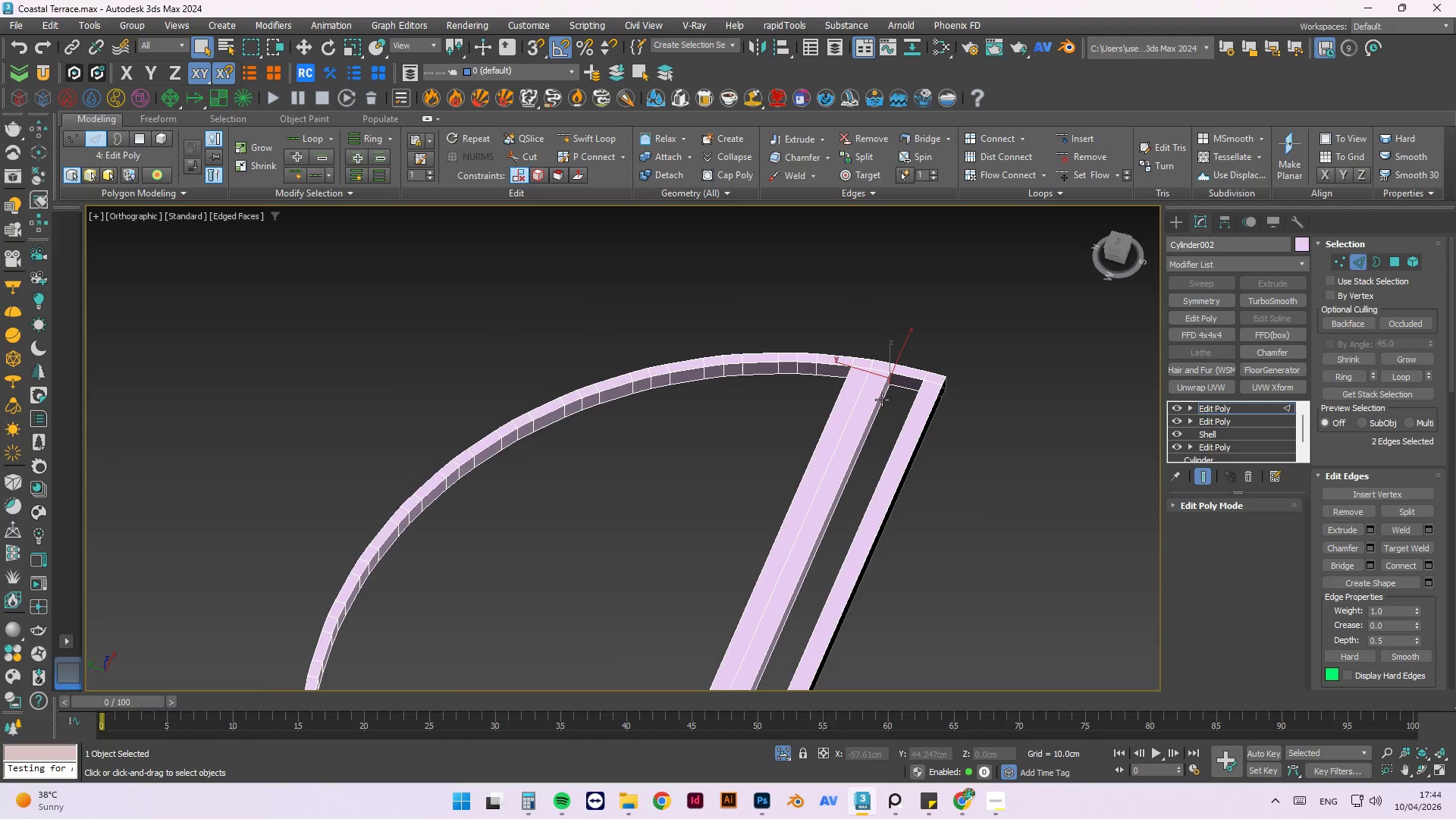 
hold_key(key=AltLeft, duration=0.47)
 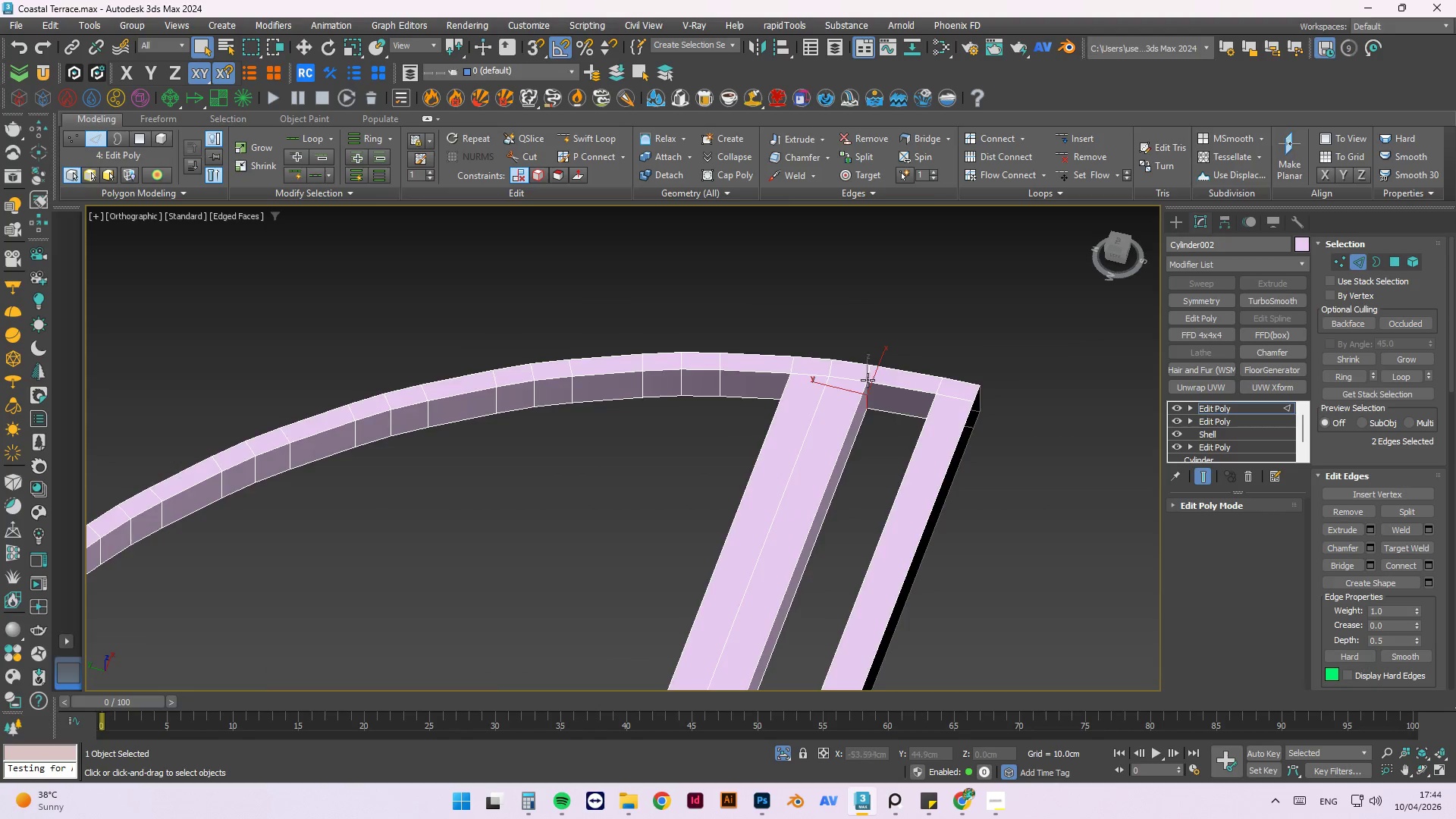 
scroll: coordinate [868, 382], scroll_direction: up, amount: 2.0
 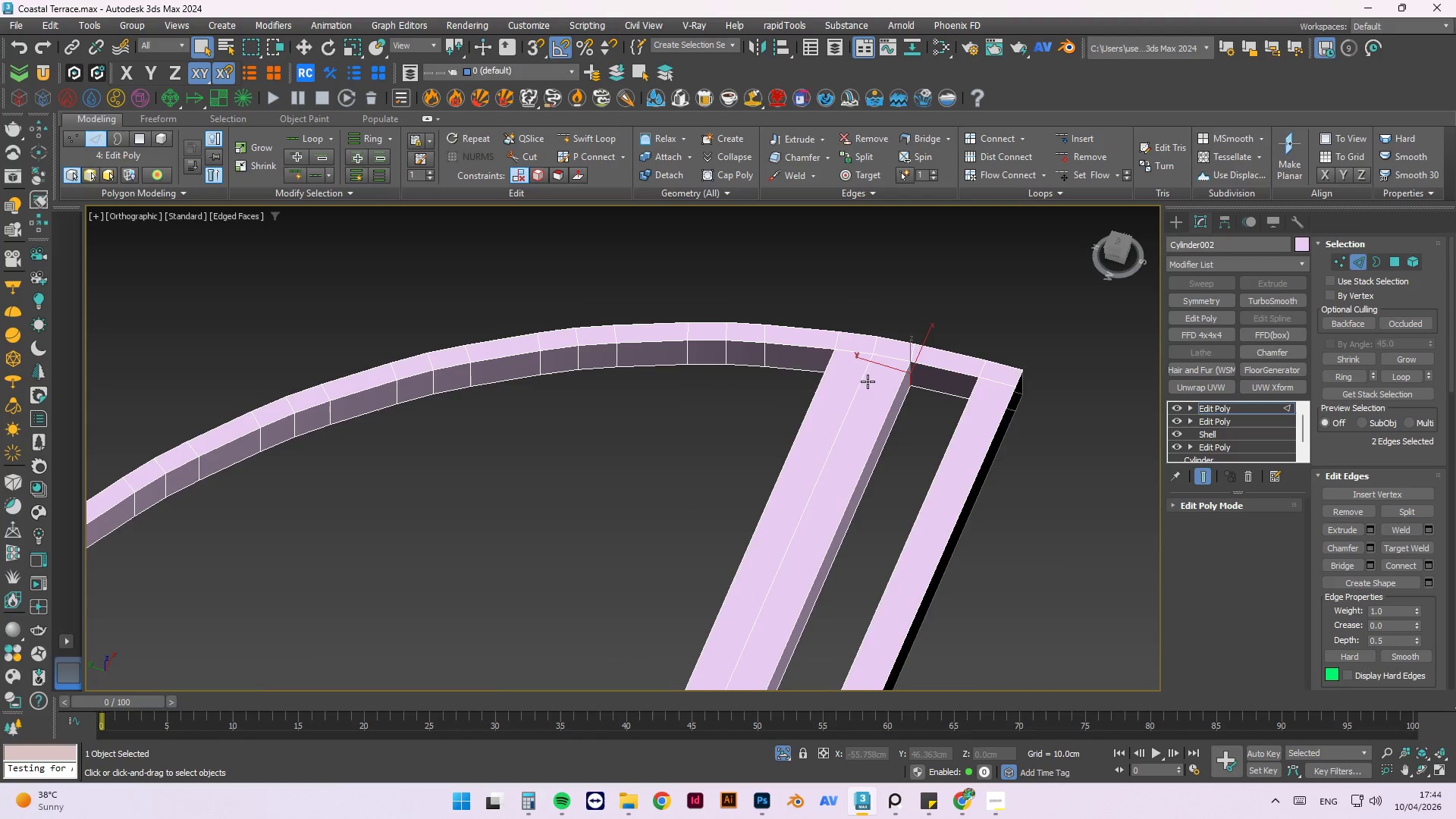 
hold_key(key=AltLeft, duration=0.45)
 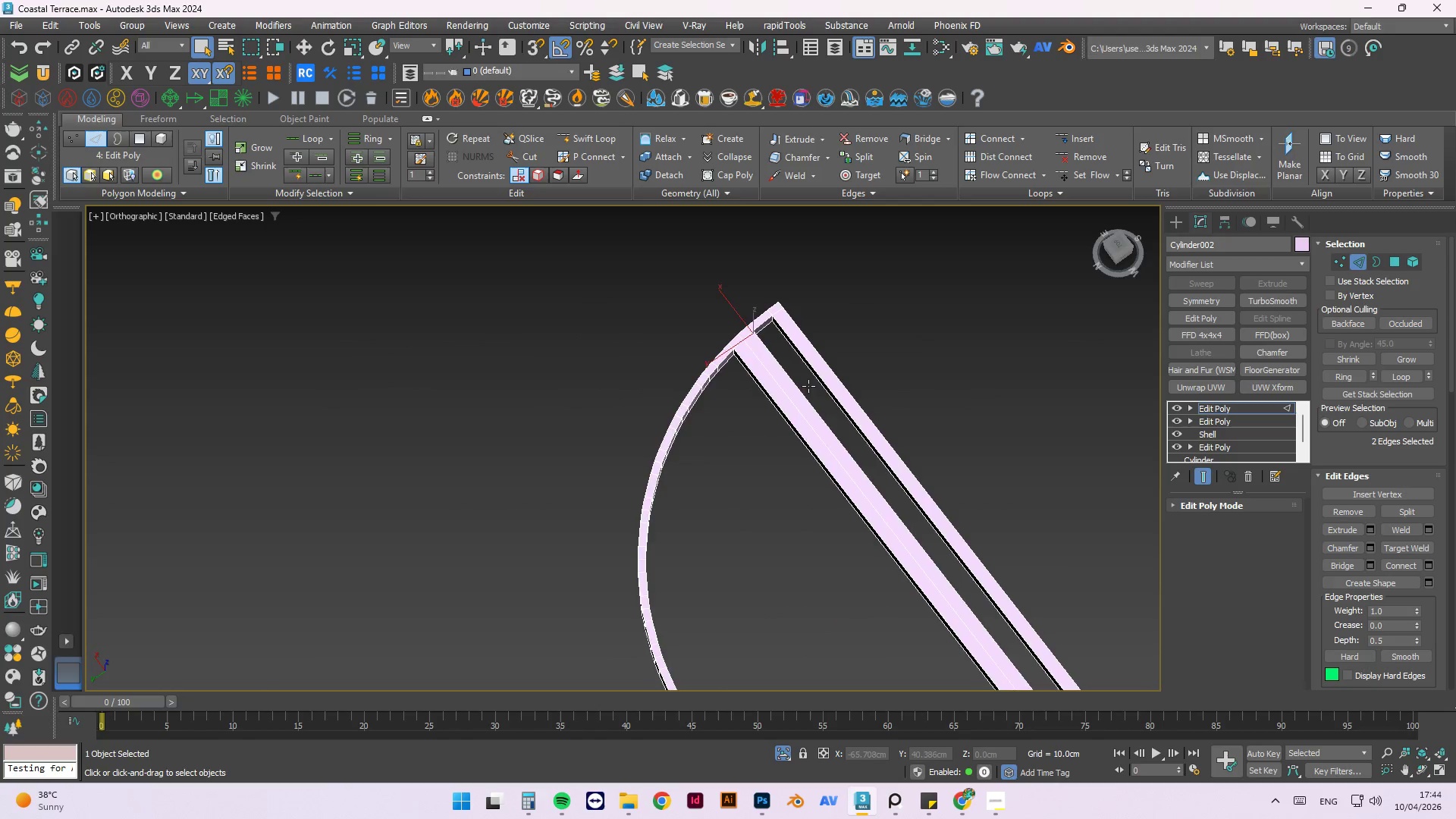 
scroll: coordinate [868, 393], scroll_direction: down, amount: 3.0
 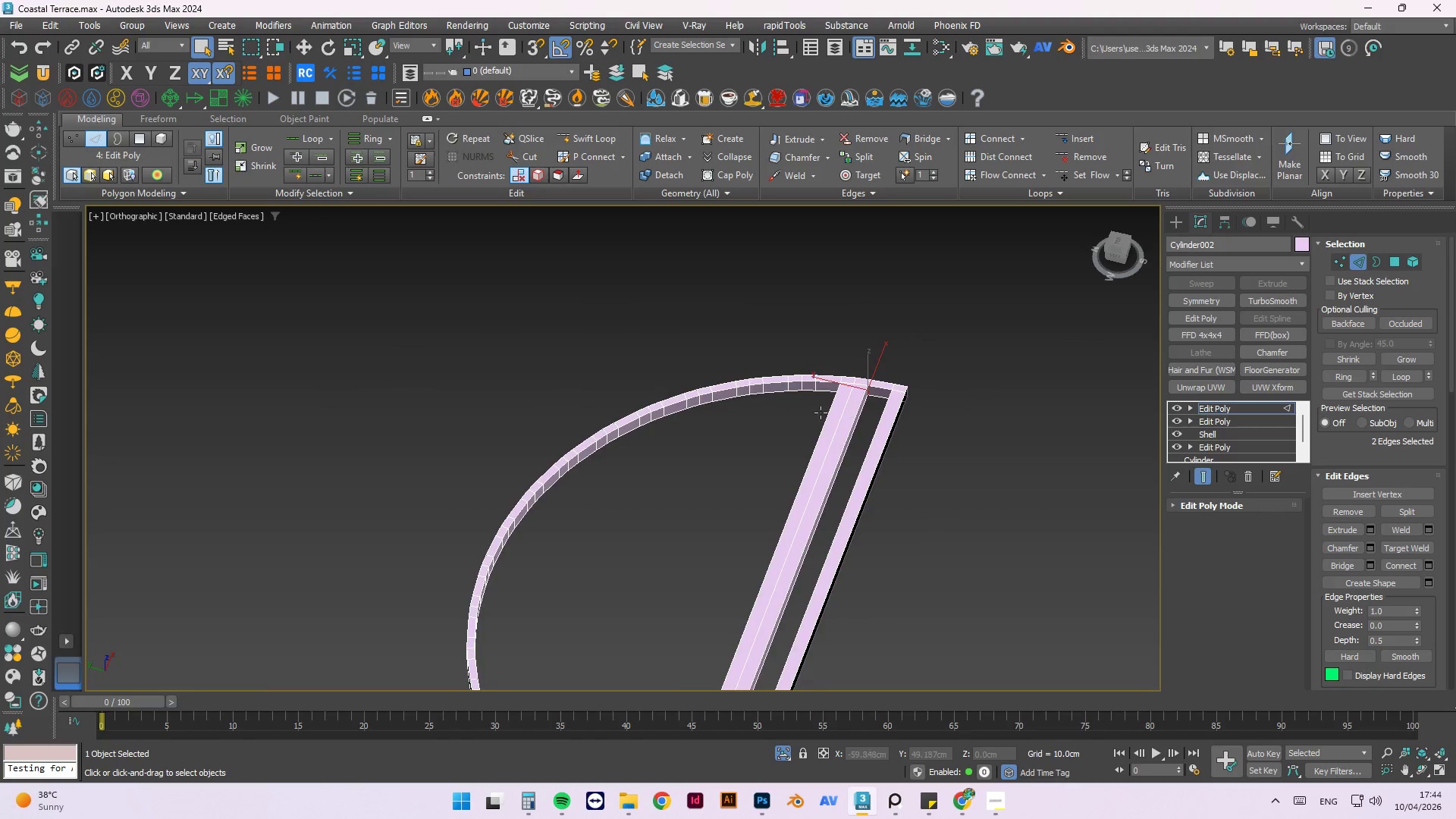 
scroll: coordinate [745, 384], scroll_direction: up, amount: 3.0
 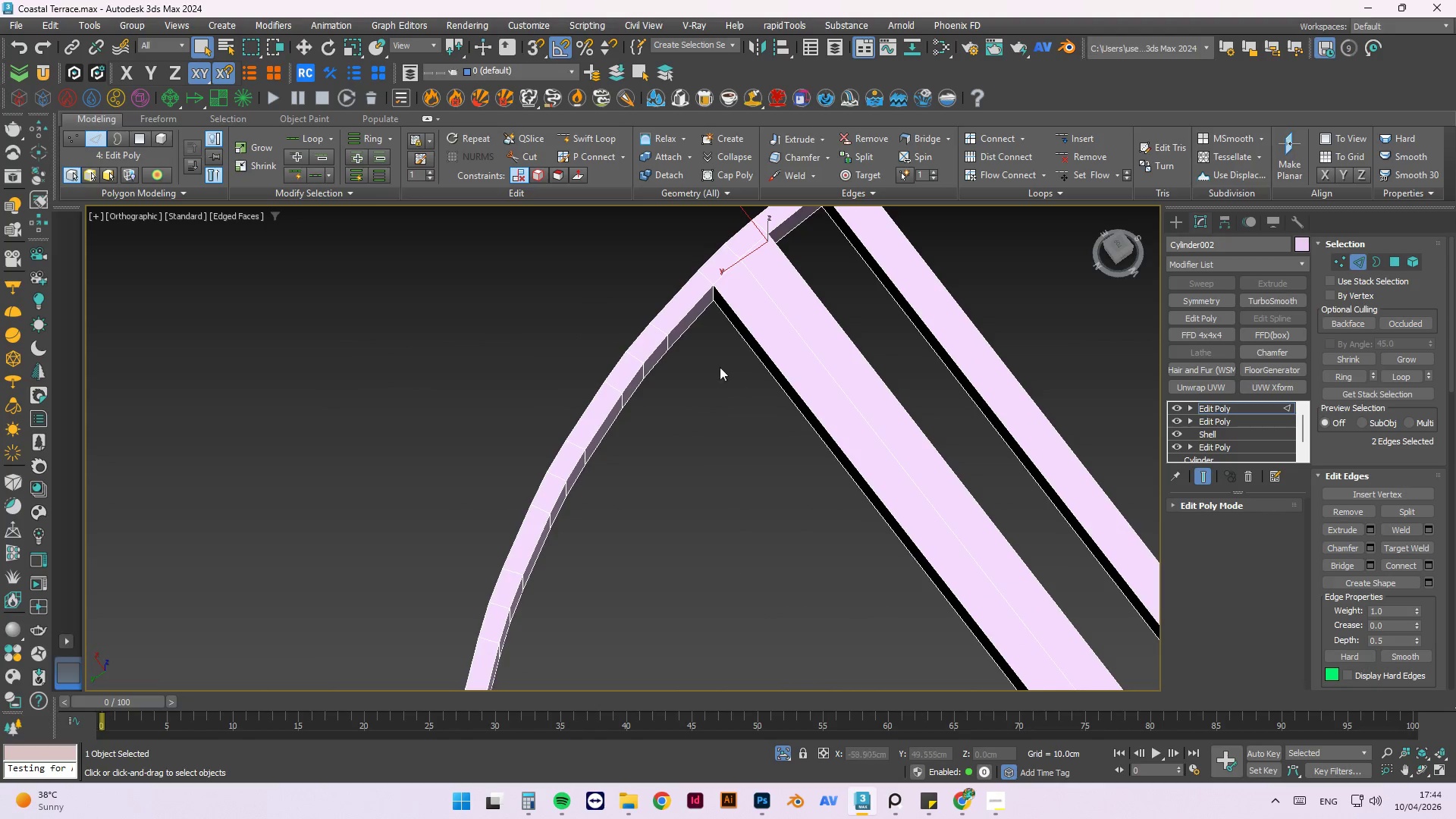 
hold_key(key=AltLeft, duration=0.45)
 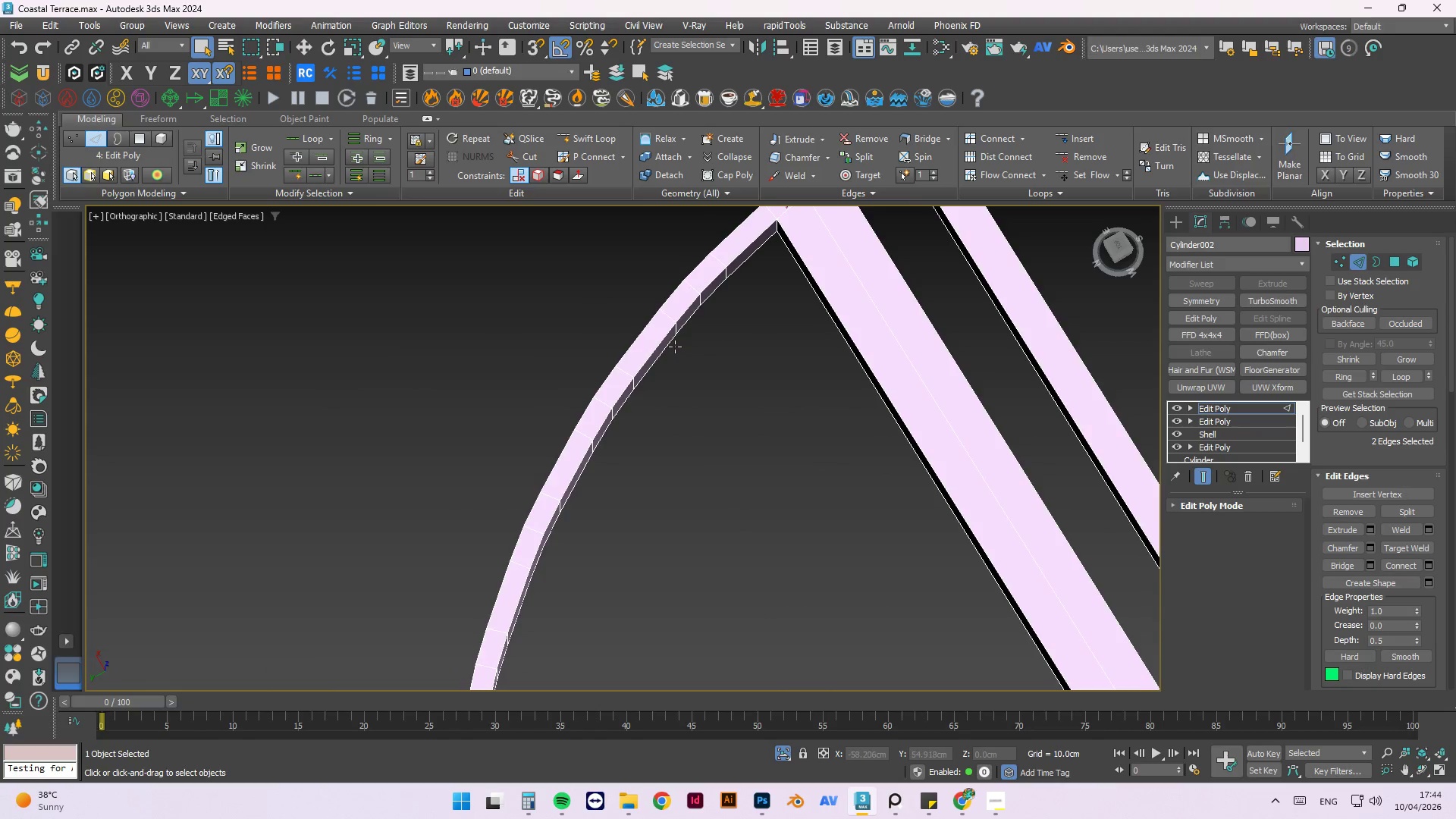 
key(Alt+AltLeft)
 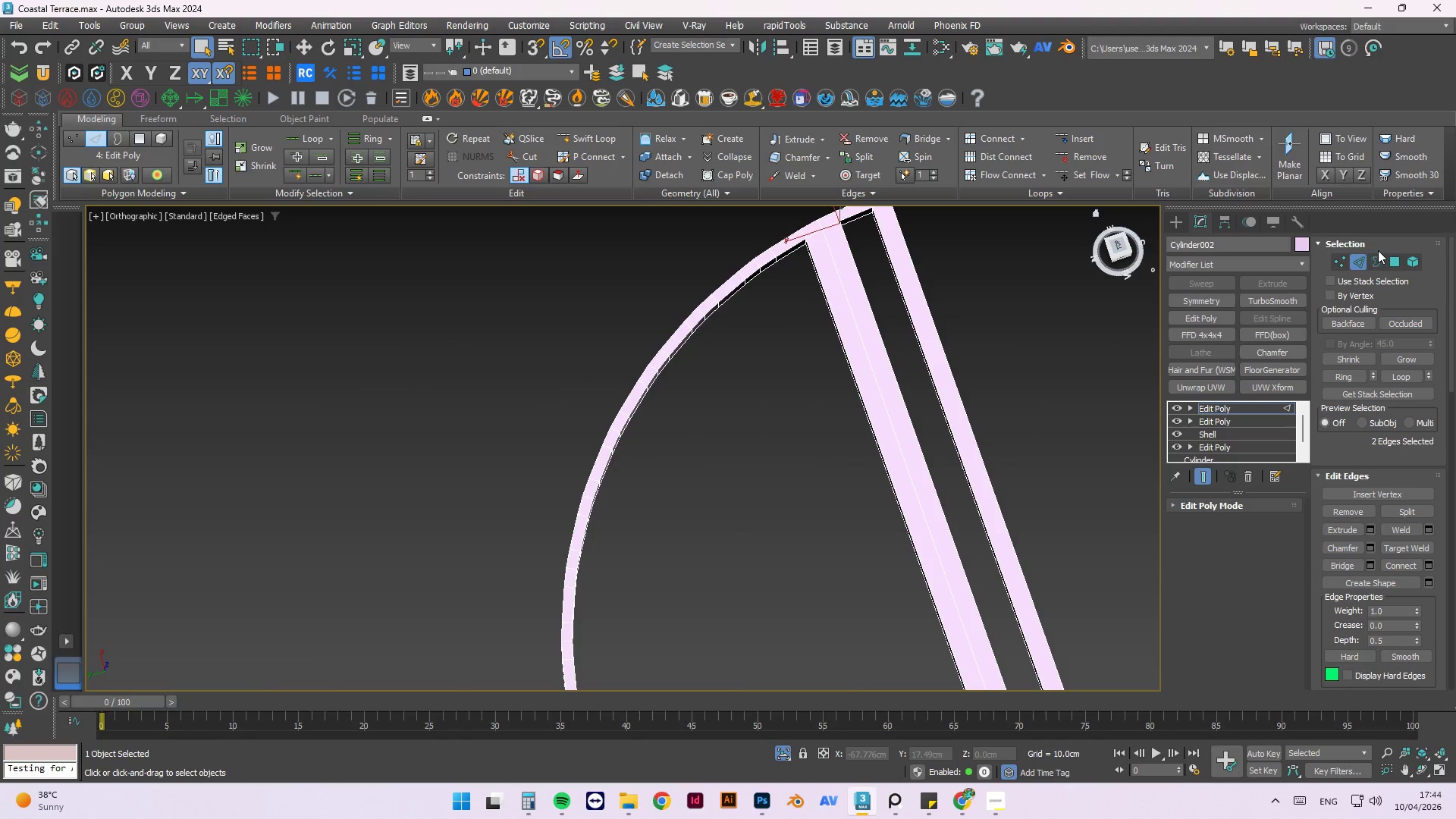 
scroll: coordinate [675, 347], scroll_direction: down, amount: 2.0
 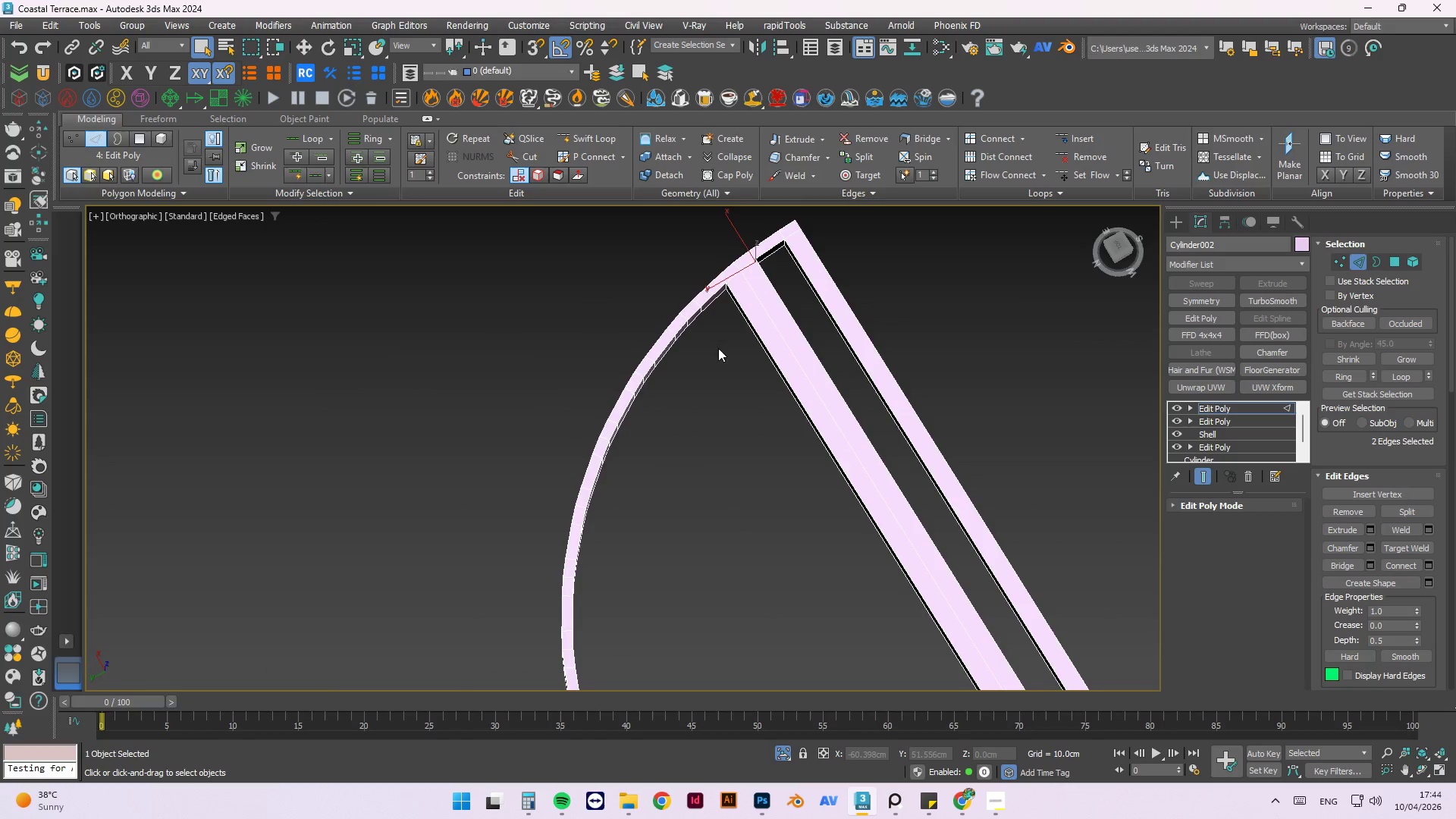 
left_click([1390, 259])
 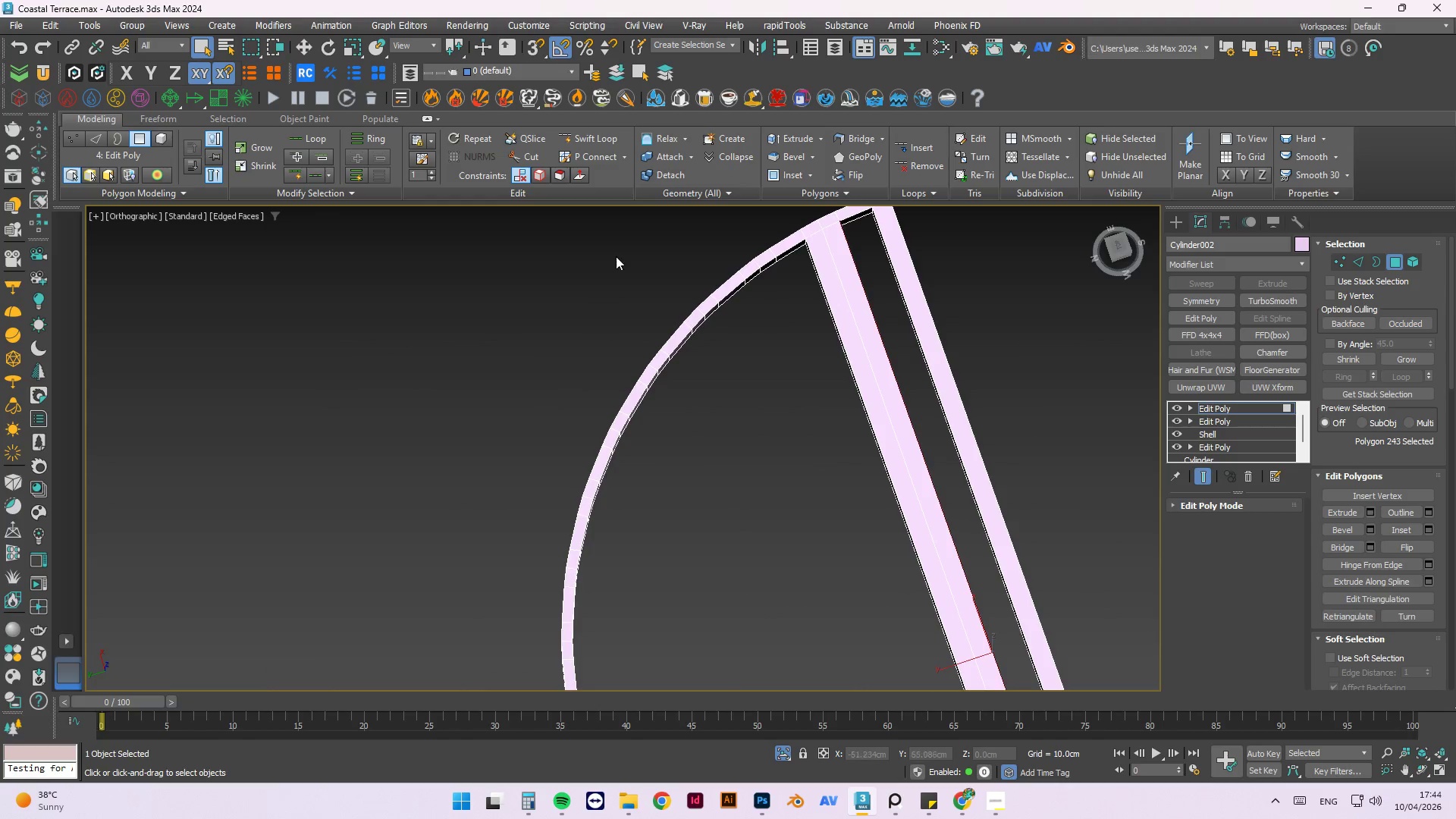 
scroll: coordinate [770, 273], scroll_direction: up, amount: 2.0
 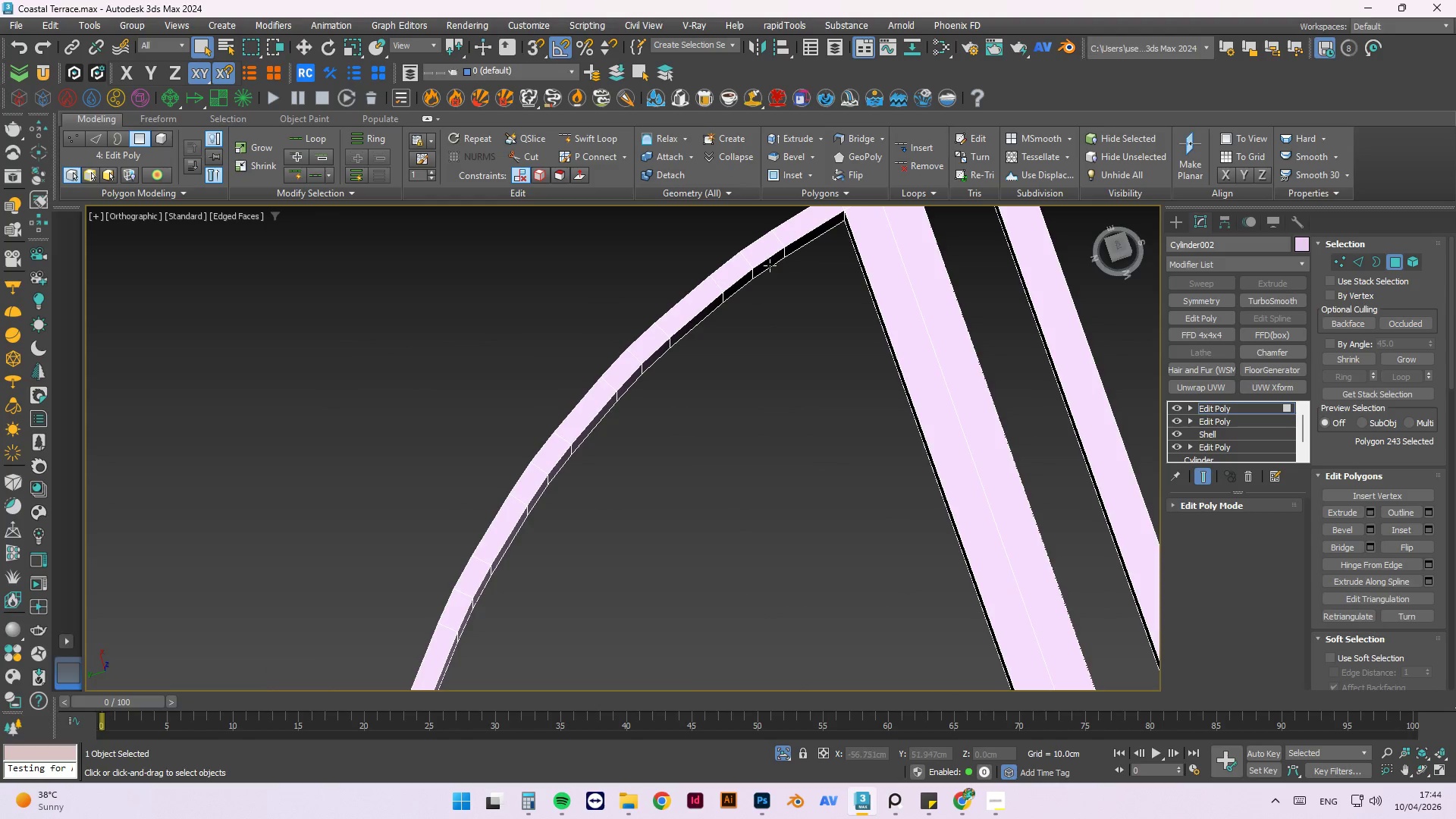 
left_click([769, 261])
 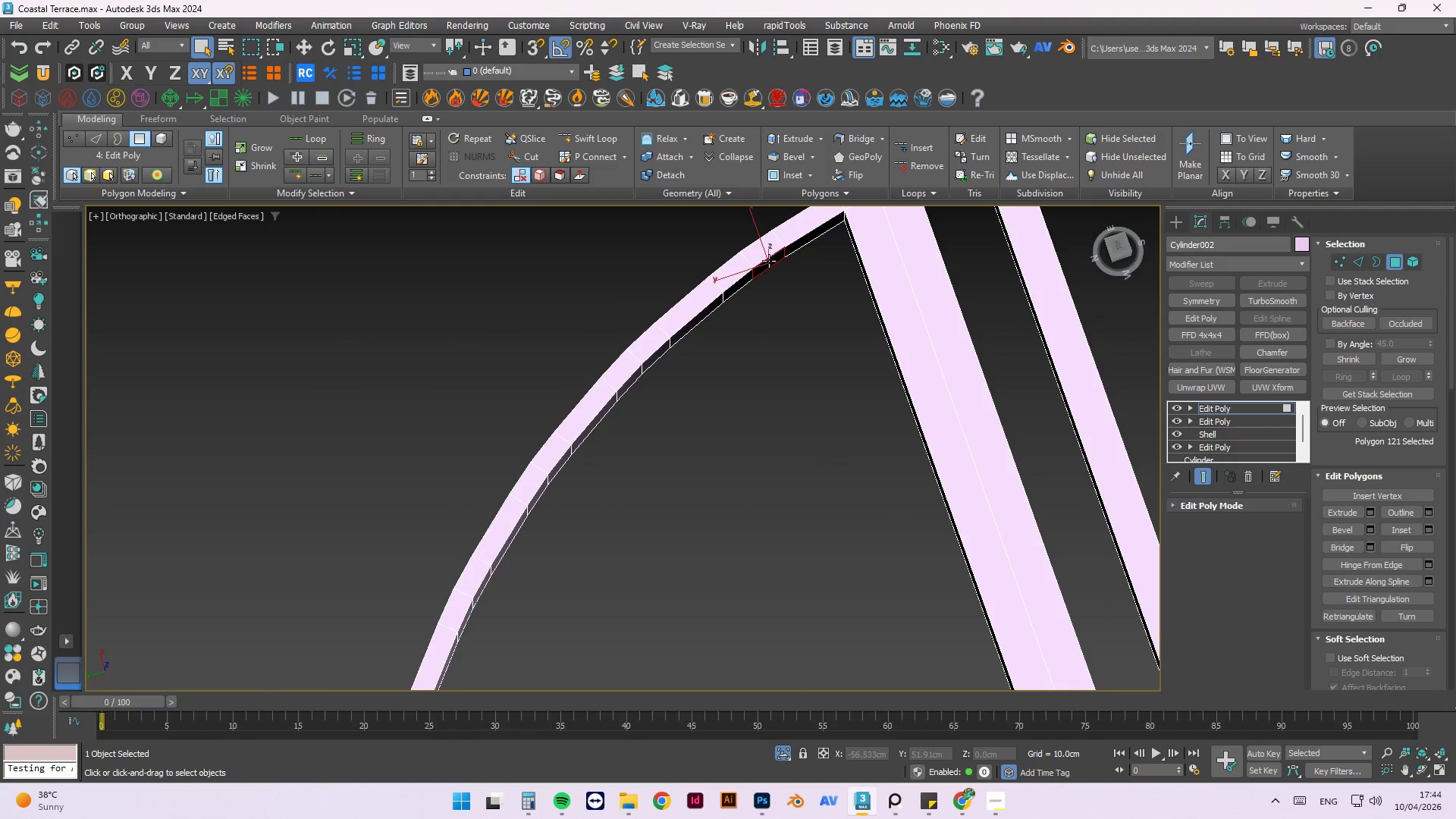 
hold_key(key=AltLeft, duration=0.66)
 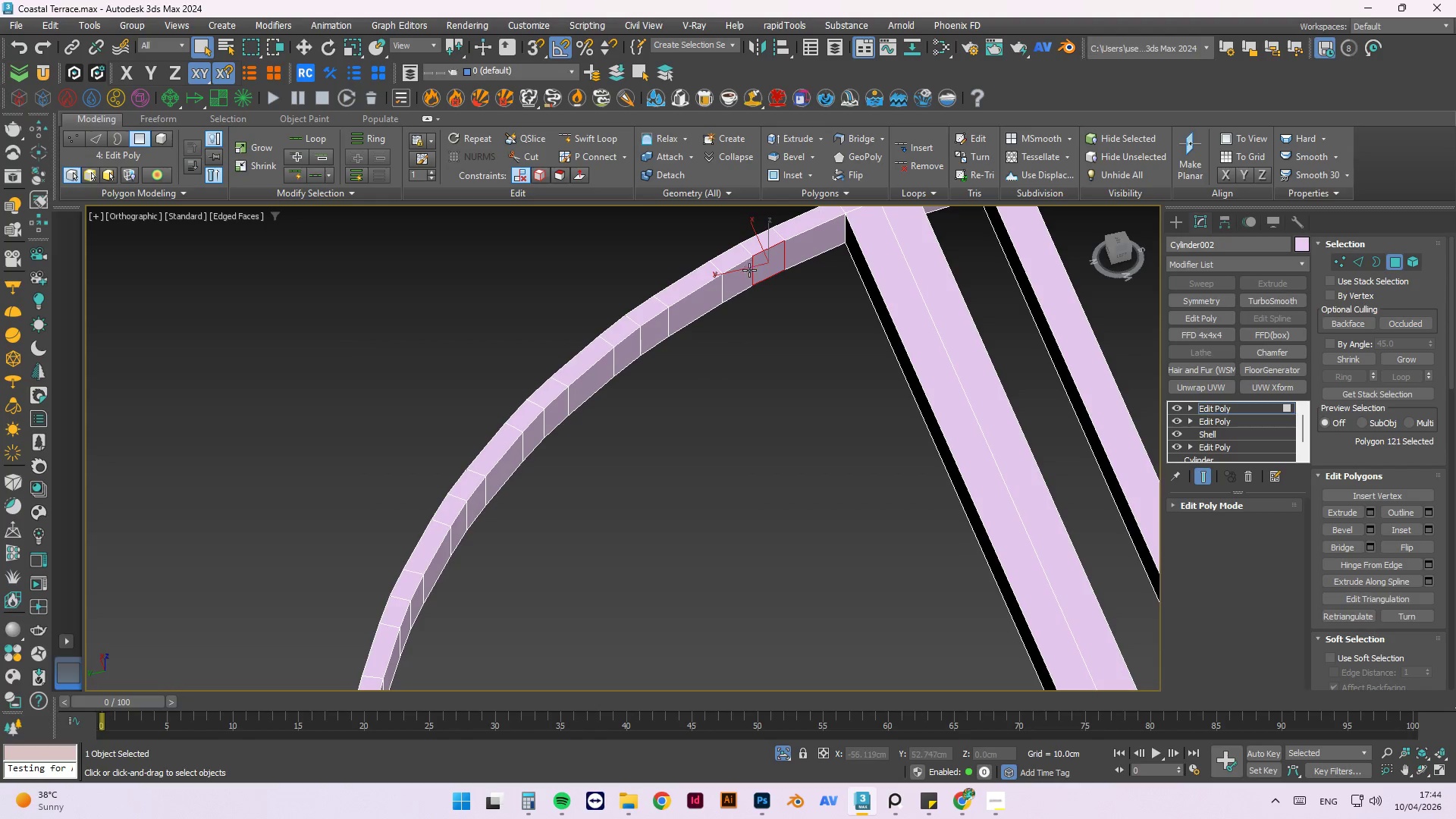 
hold_key(key=ControlLeft, duration=0.61)
left_click([742, 276])
 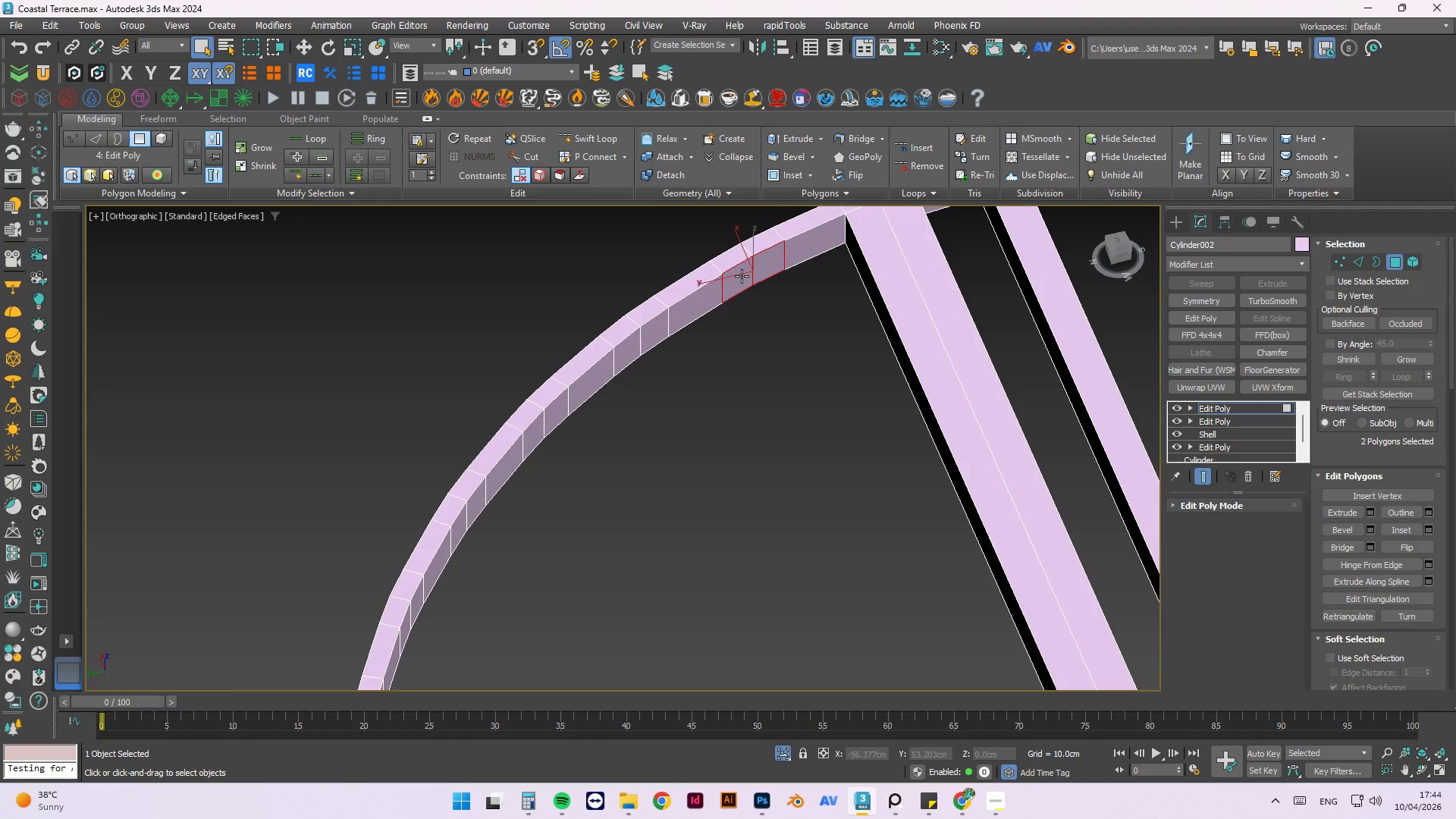 
hold_key(key=ControlLeft, duration=6.61)
 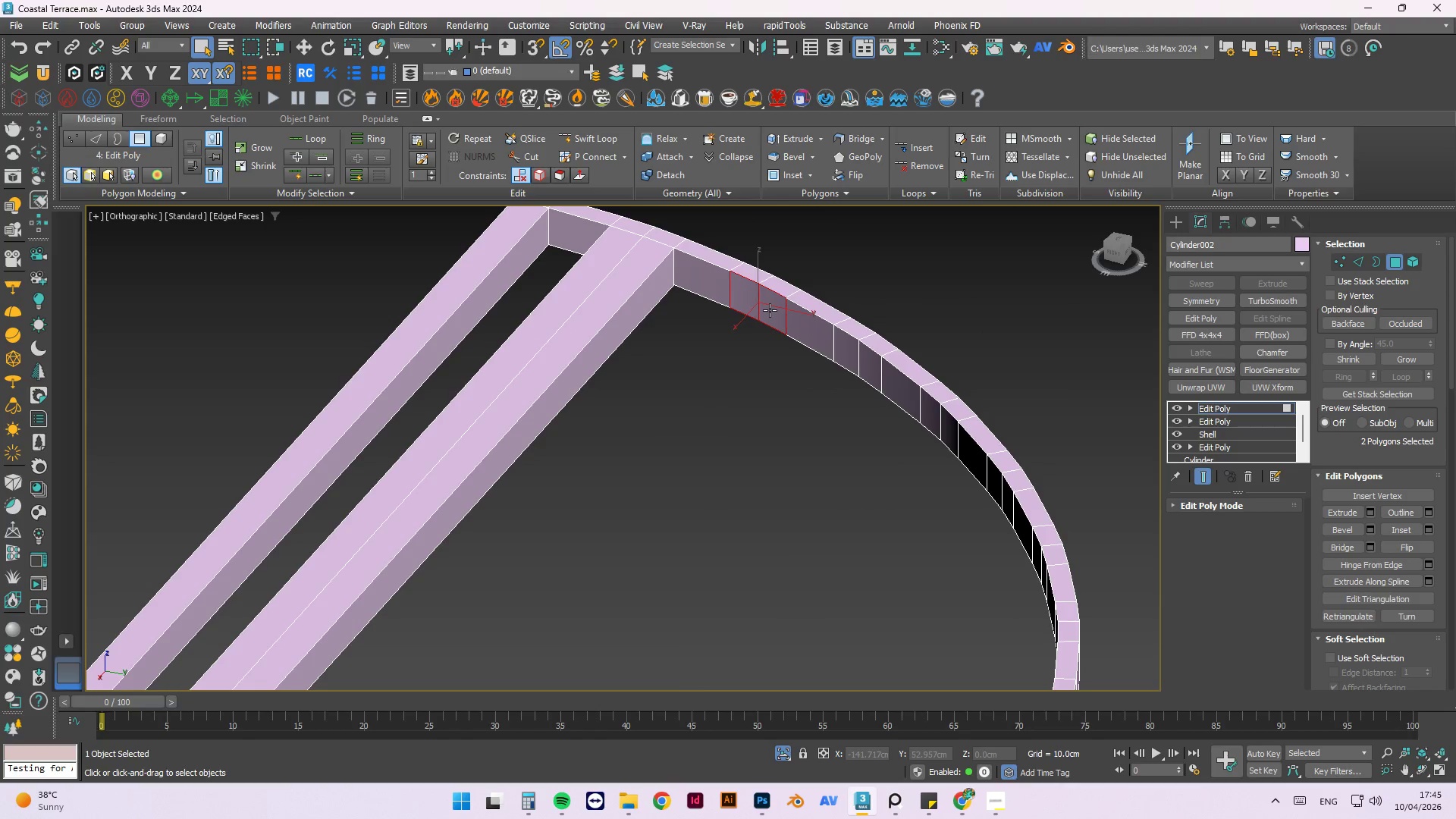 
key(Delete)
 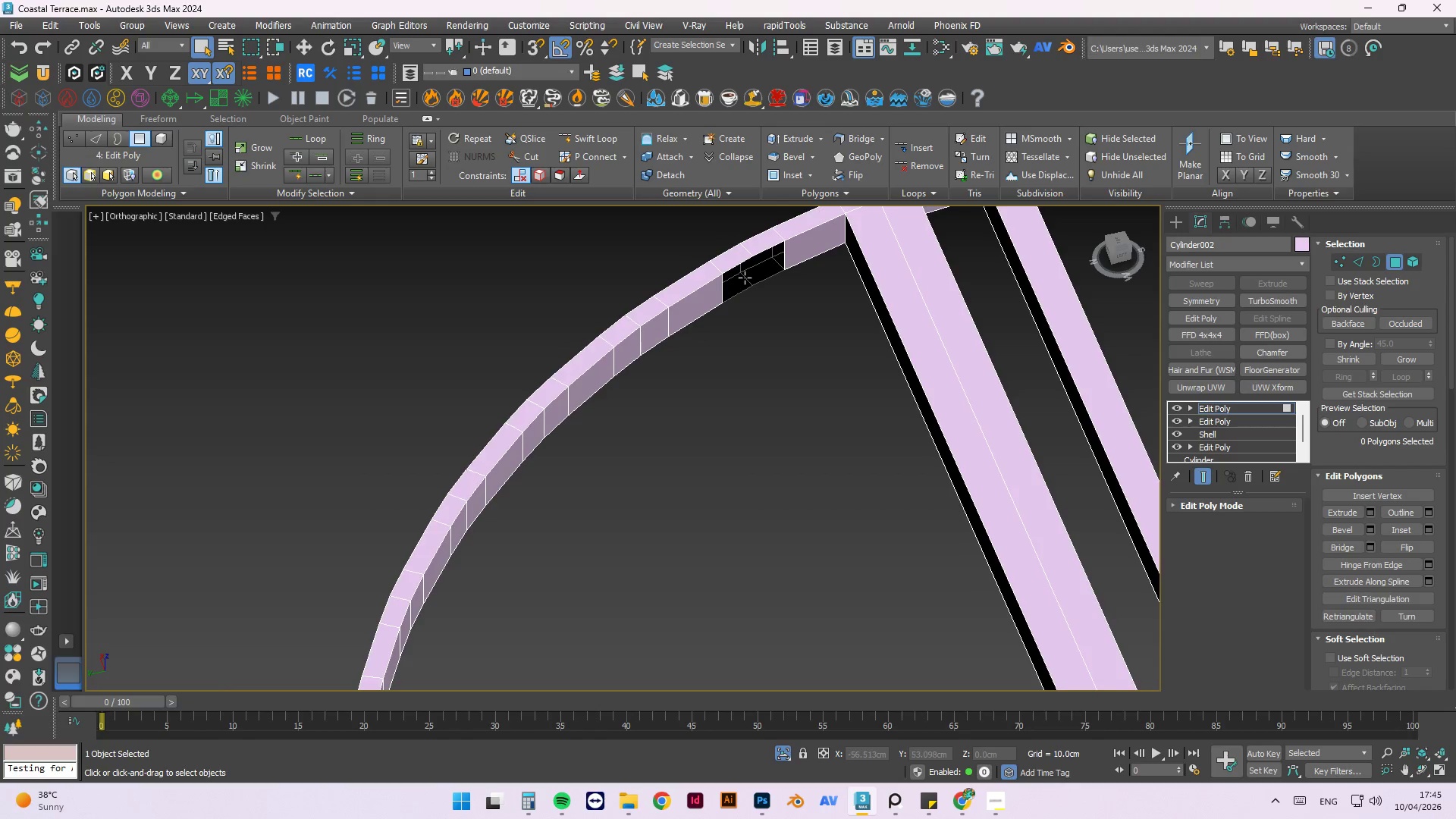 
scroll: coordinate [752, 294], scroll_direction: down, amount: 6.0
 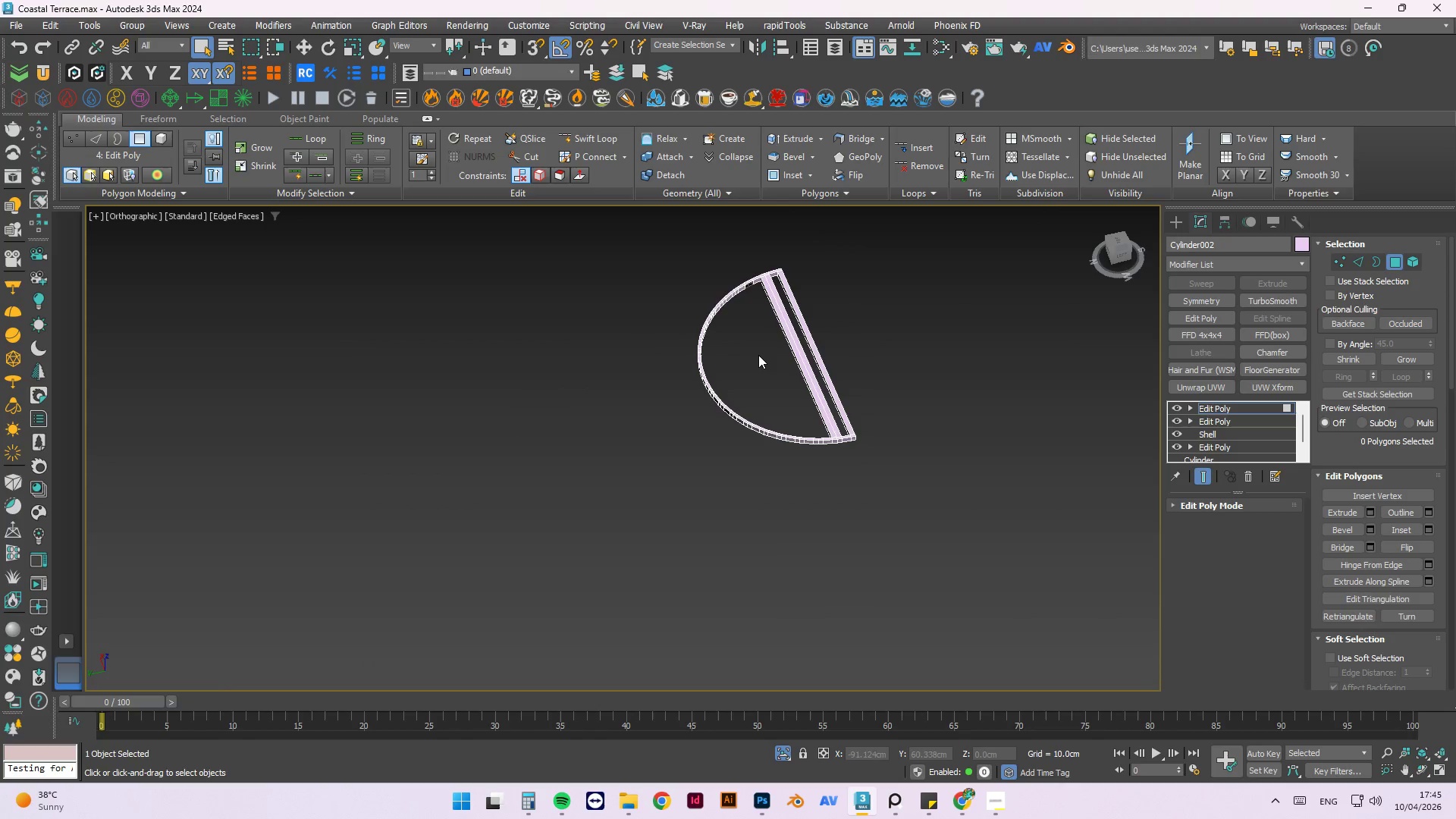 
hold_key(key=AltLeft, duration=0.64)
 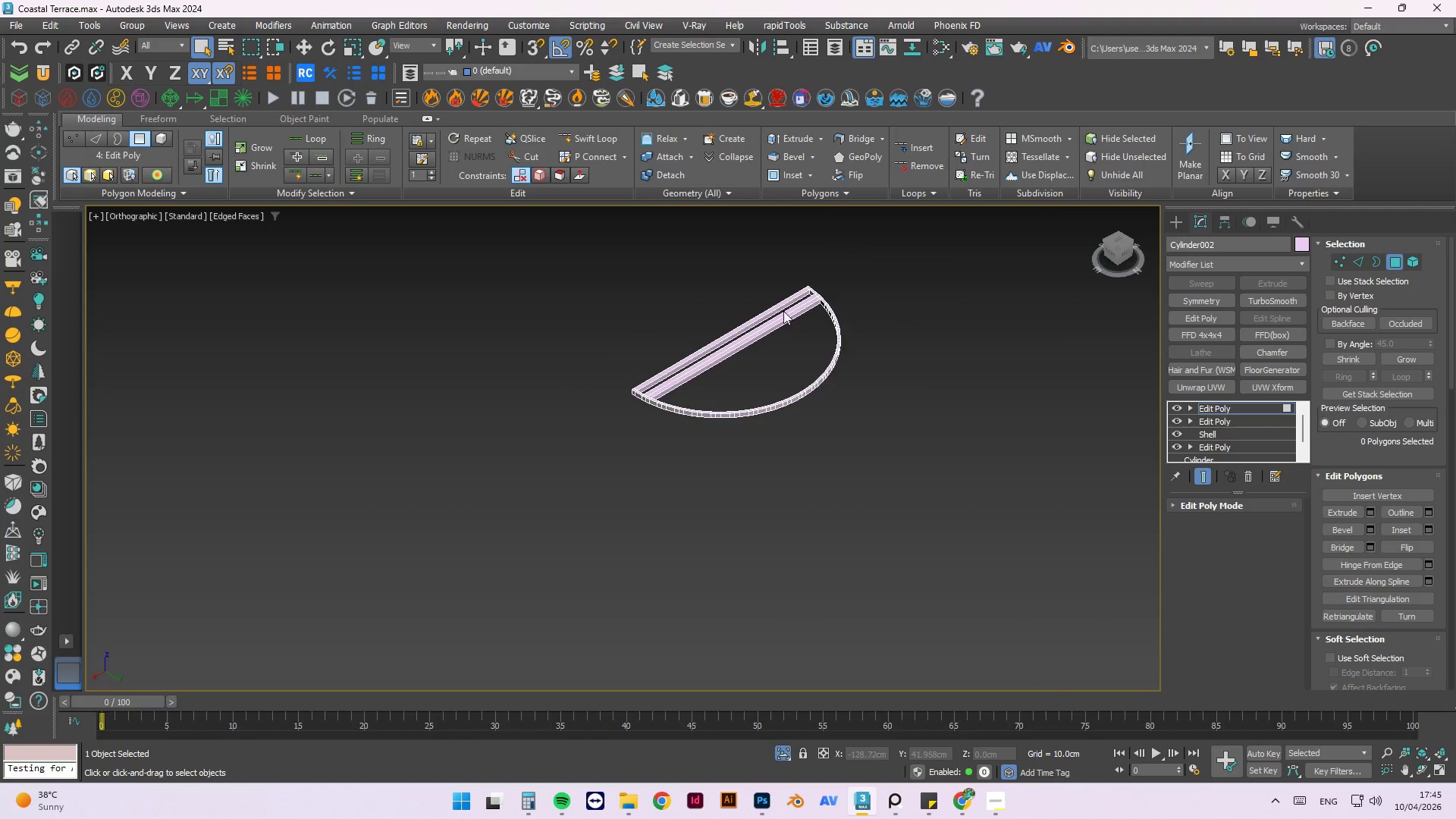 
hold_key(key=AltLeft, duration=0.39)
 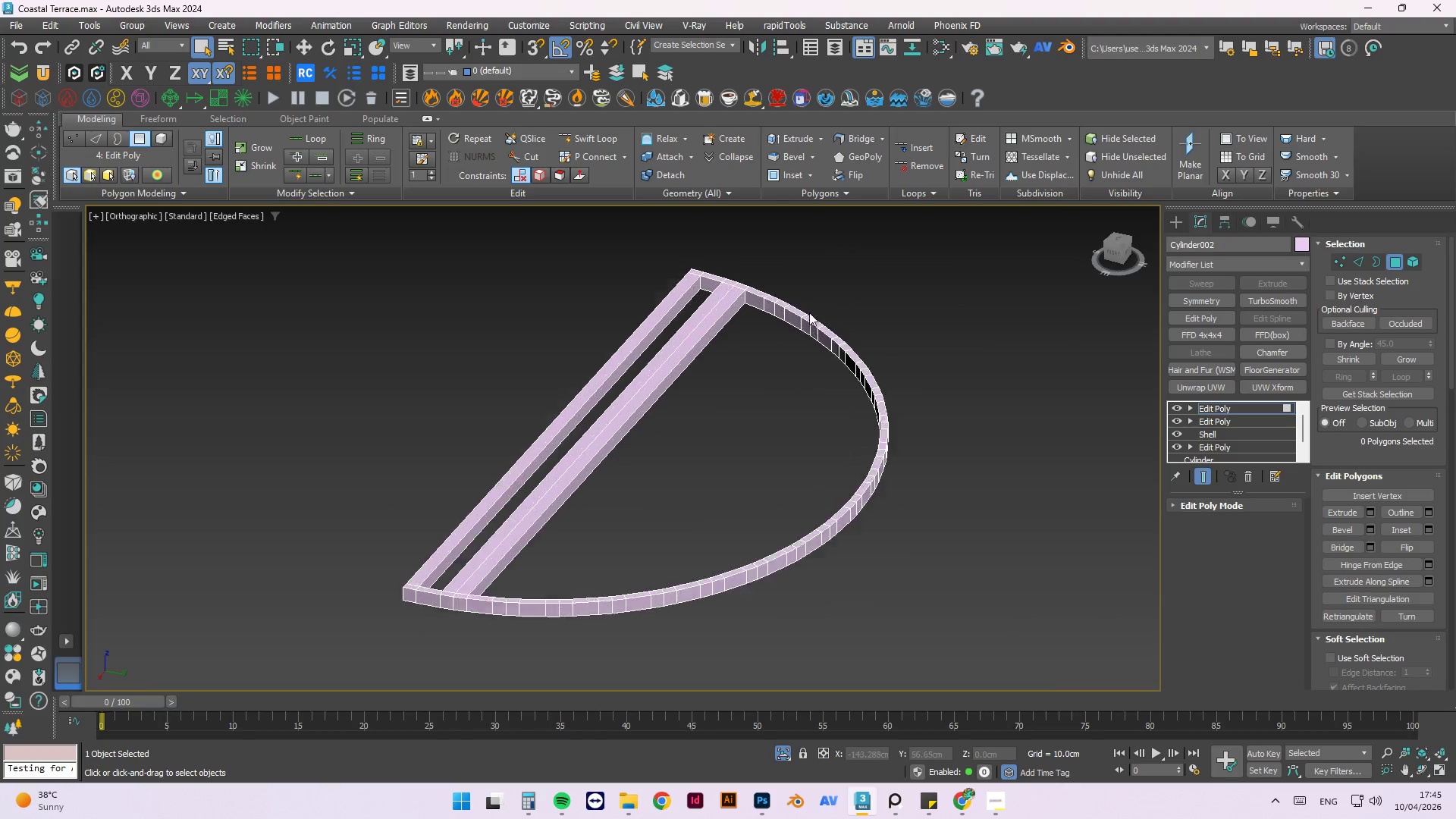 
scroll: coordinate [761, 313], scroll_direction: up, amount: 6.0
 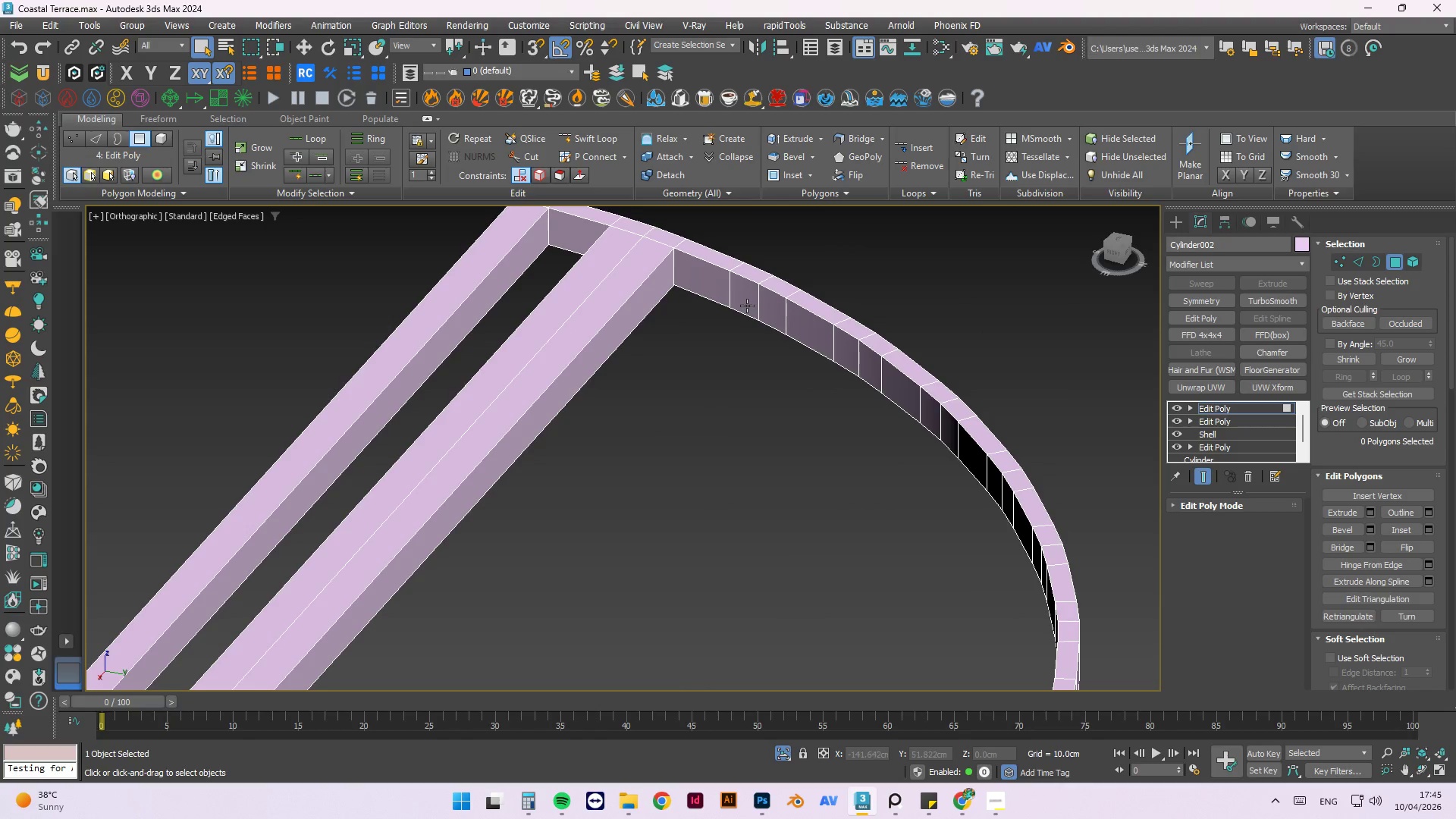 
left_click([747, 304])
 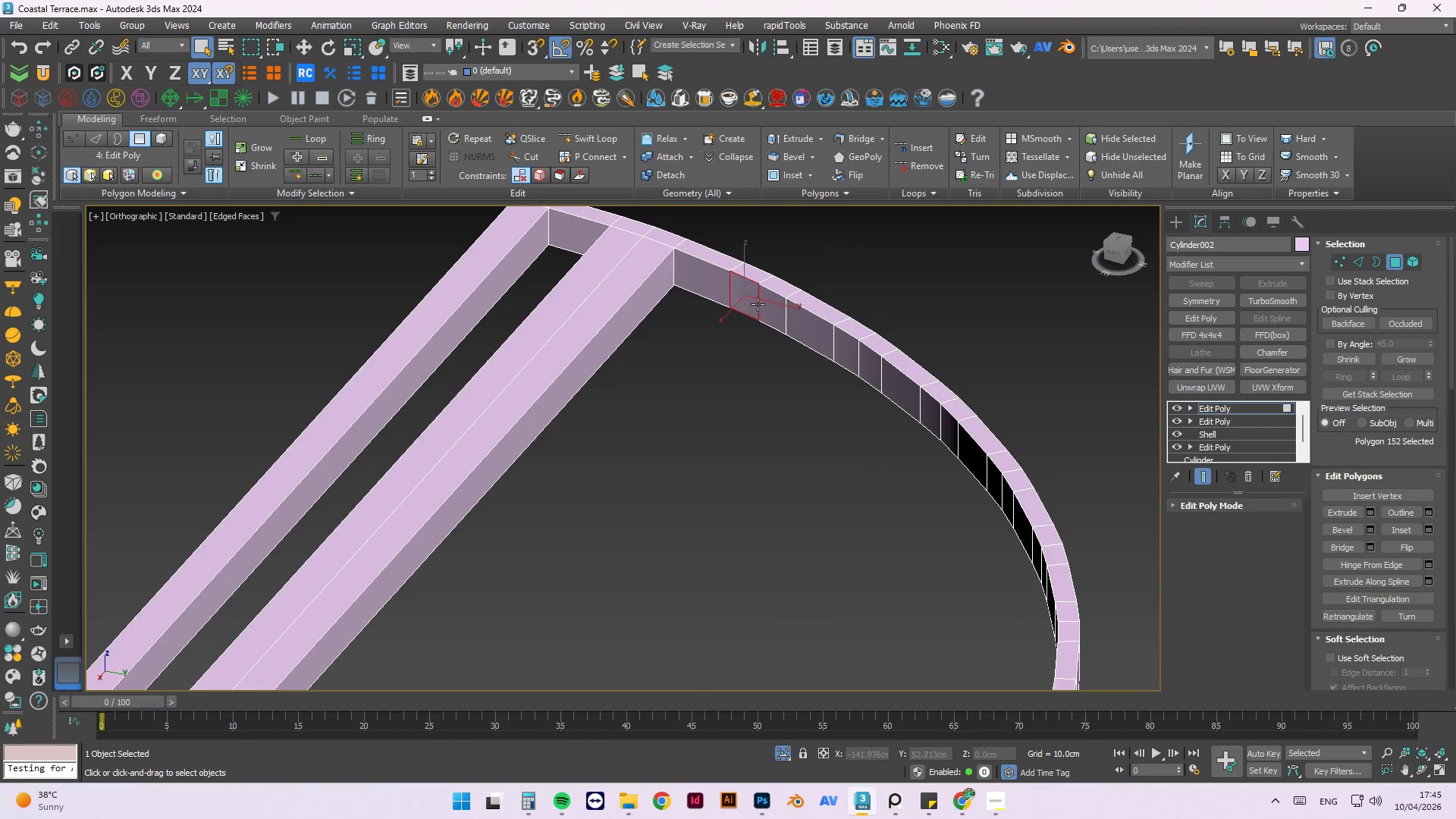 
hold_key(key=ControlLeft, duration=0.58)
left_click([770, 310])
 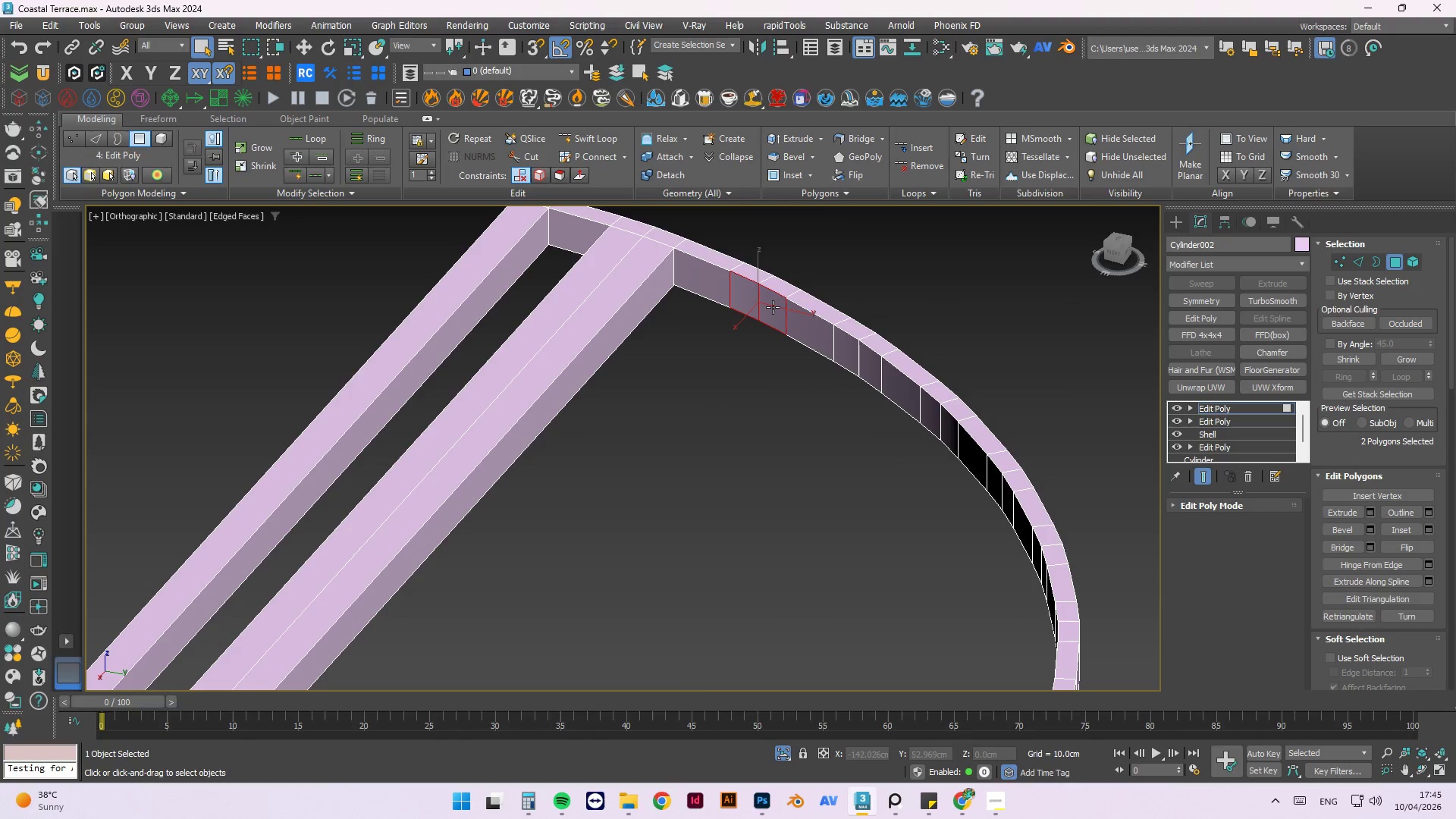 
key(Delete)
 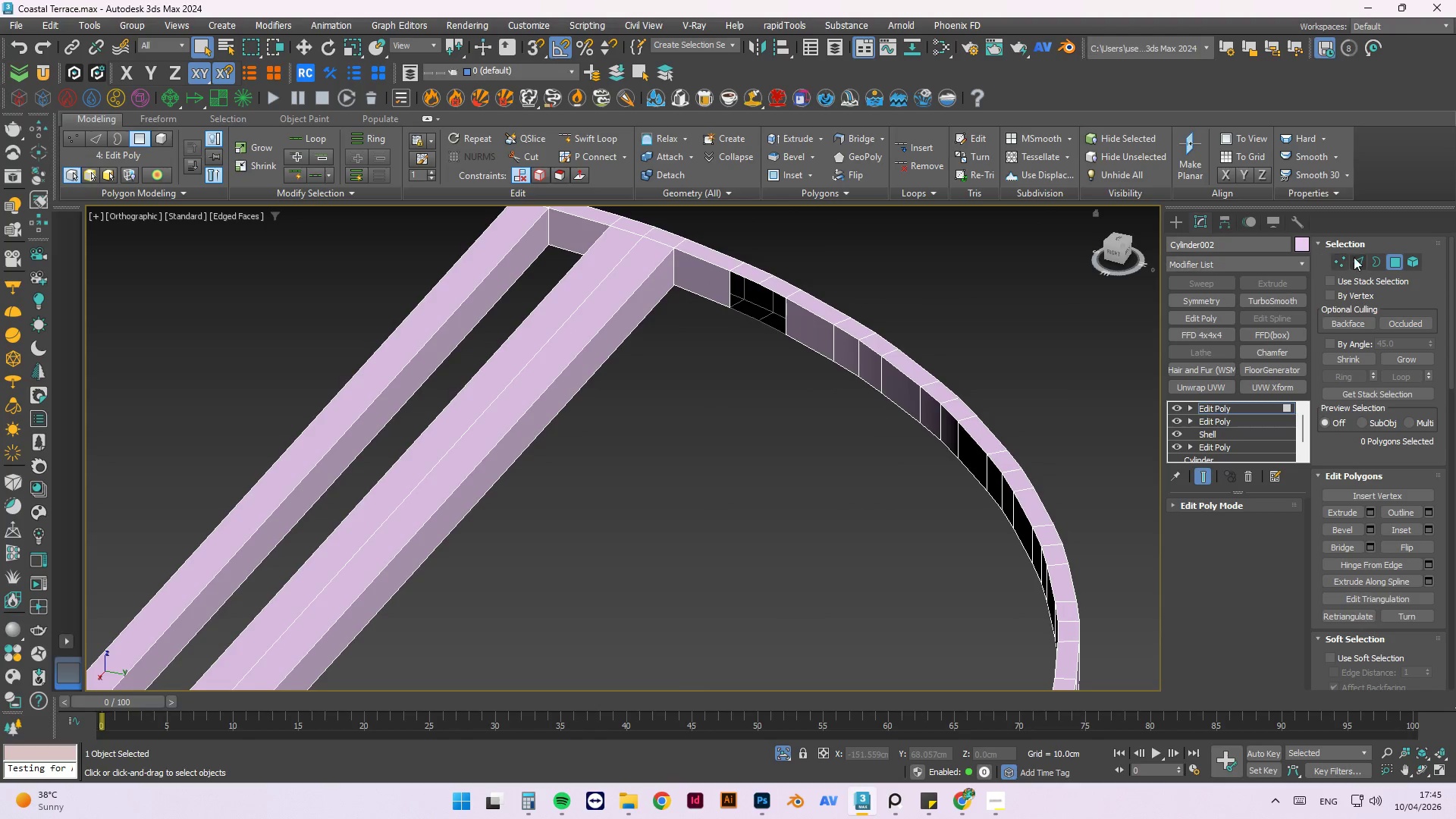 
left_click([1355, 257])
 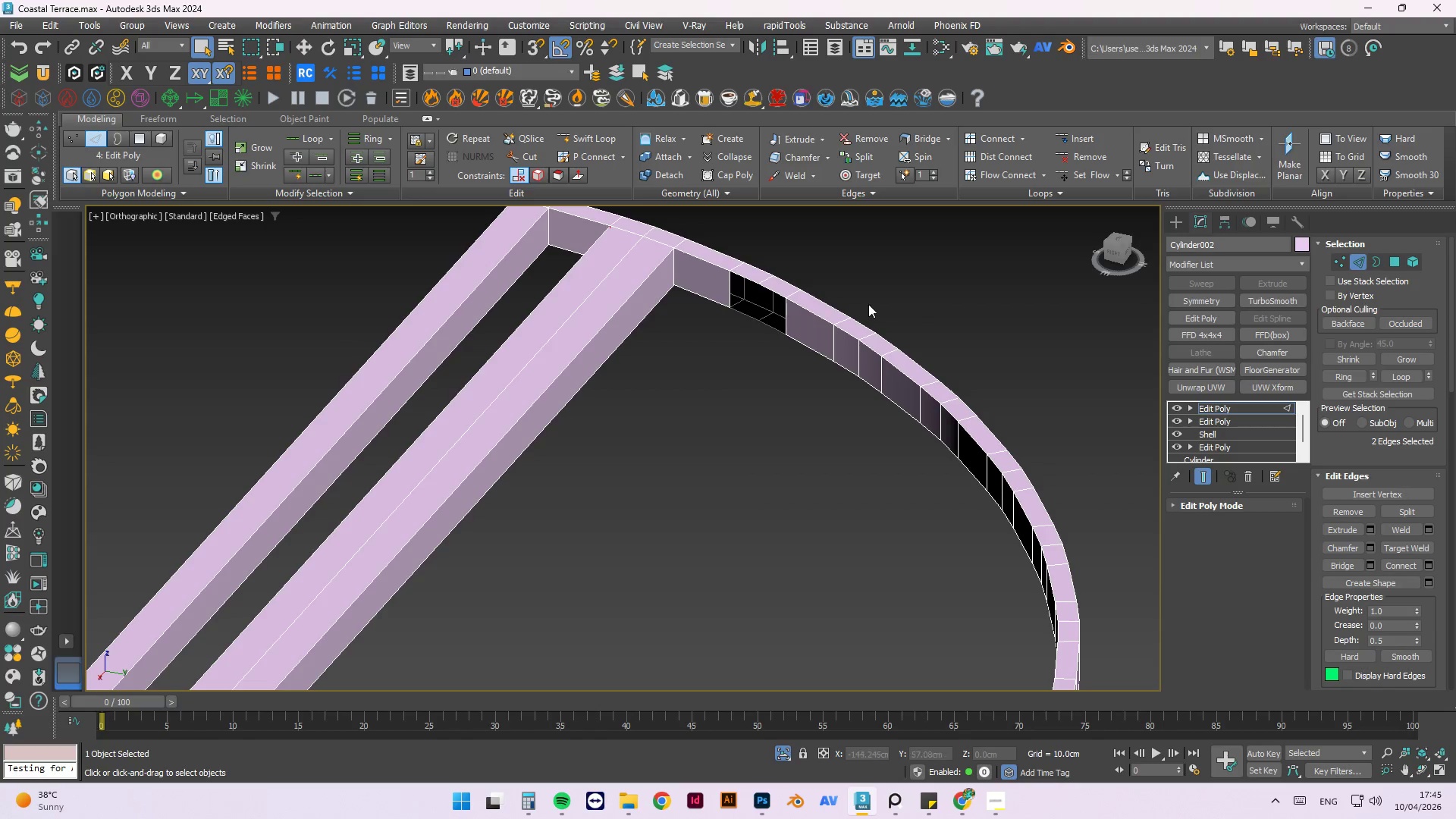 
scroll: coordinate [820, 305], scroll_direction: up, amount: 2.0
 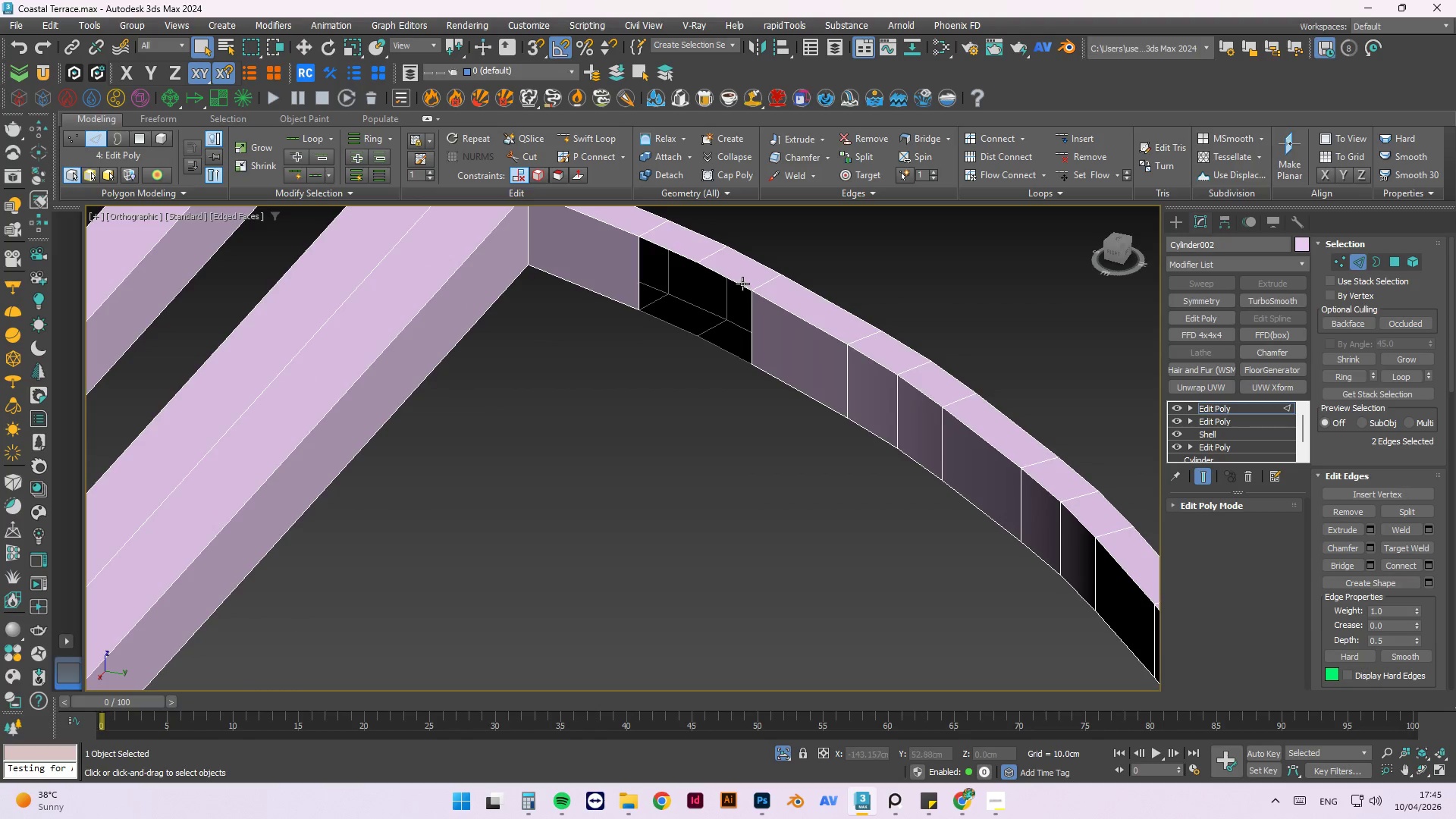 
left_click([742, 282])
 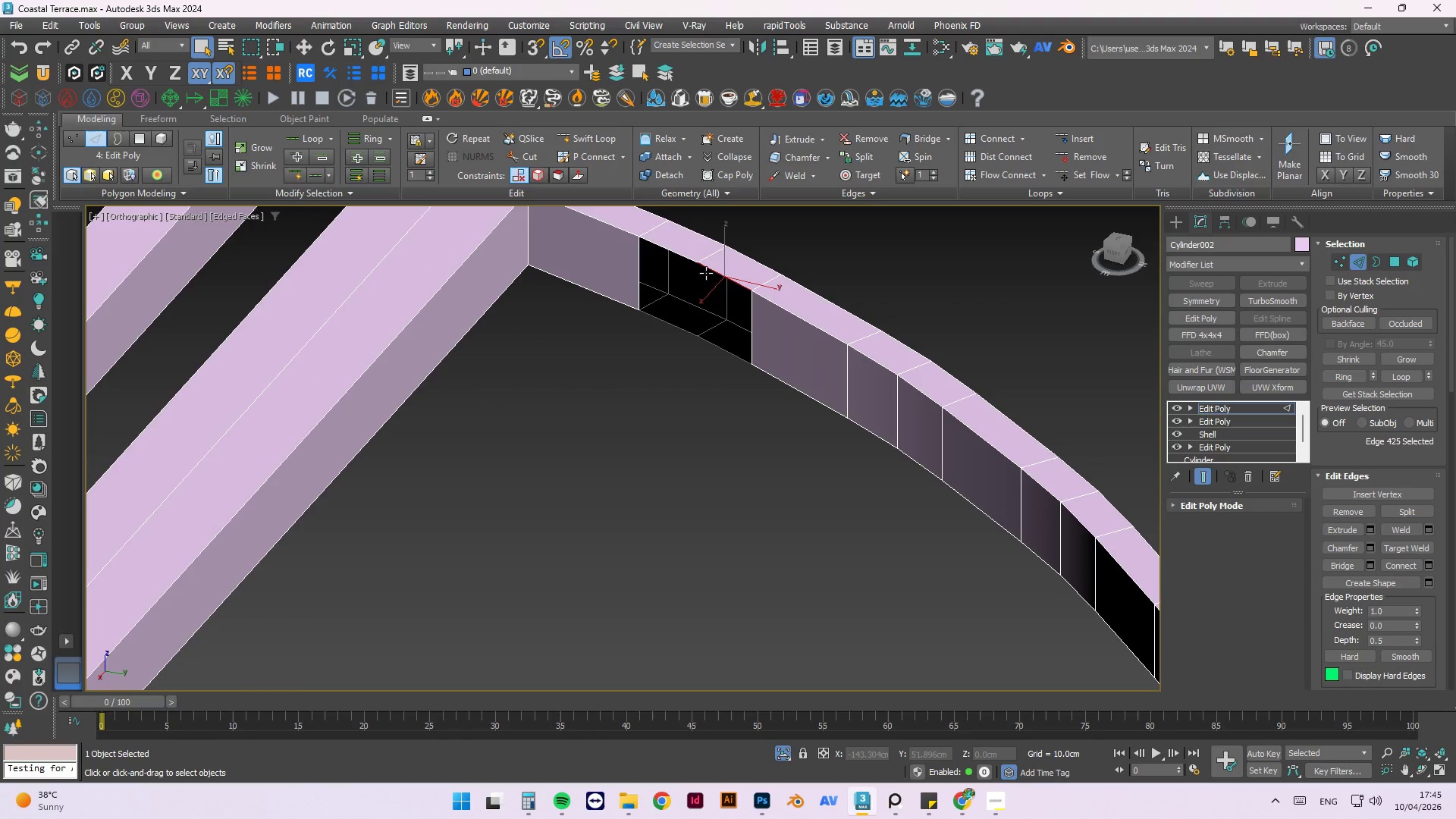 
hold_key(key=ControlLeft, duration=1.53)
left_click([687, 259])
 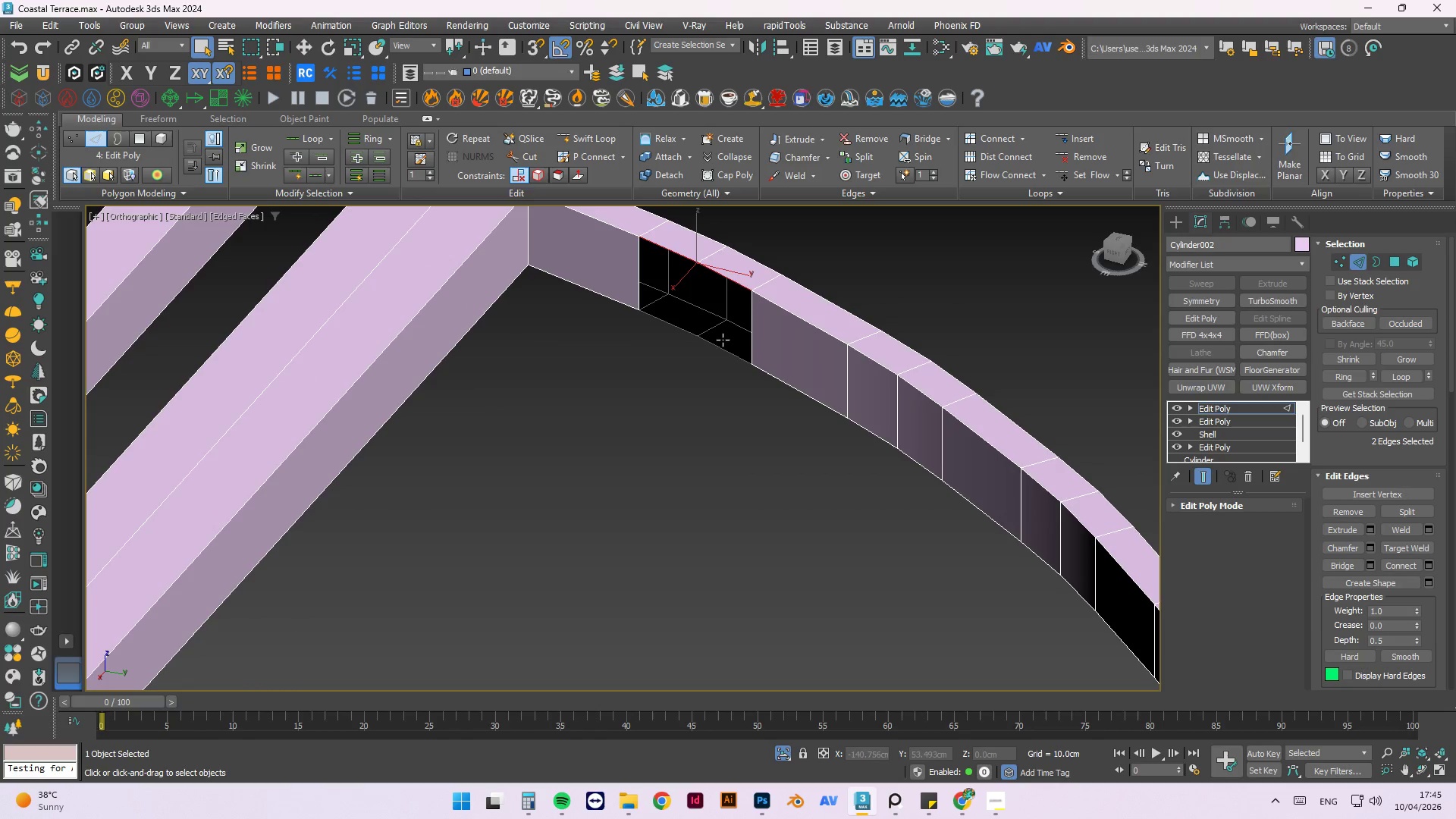 
hold_key(key=ControlLeft, duration=1.34)
left_click([722, 347])
 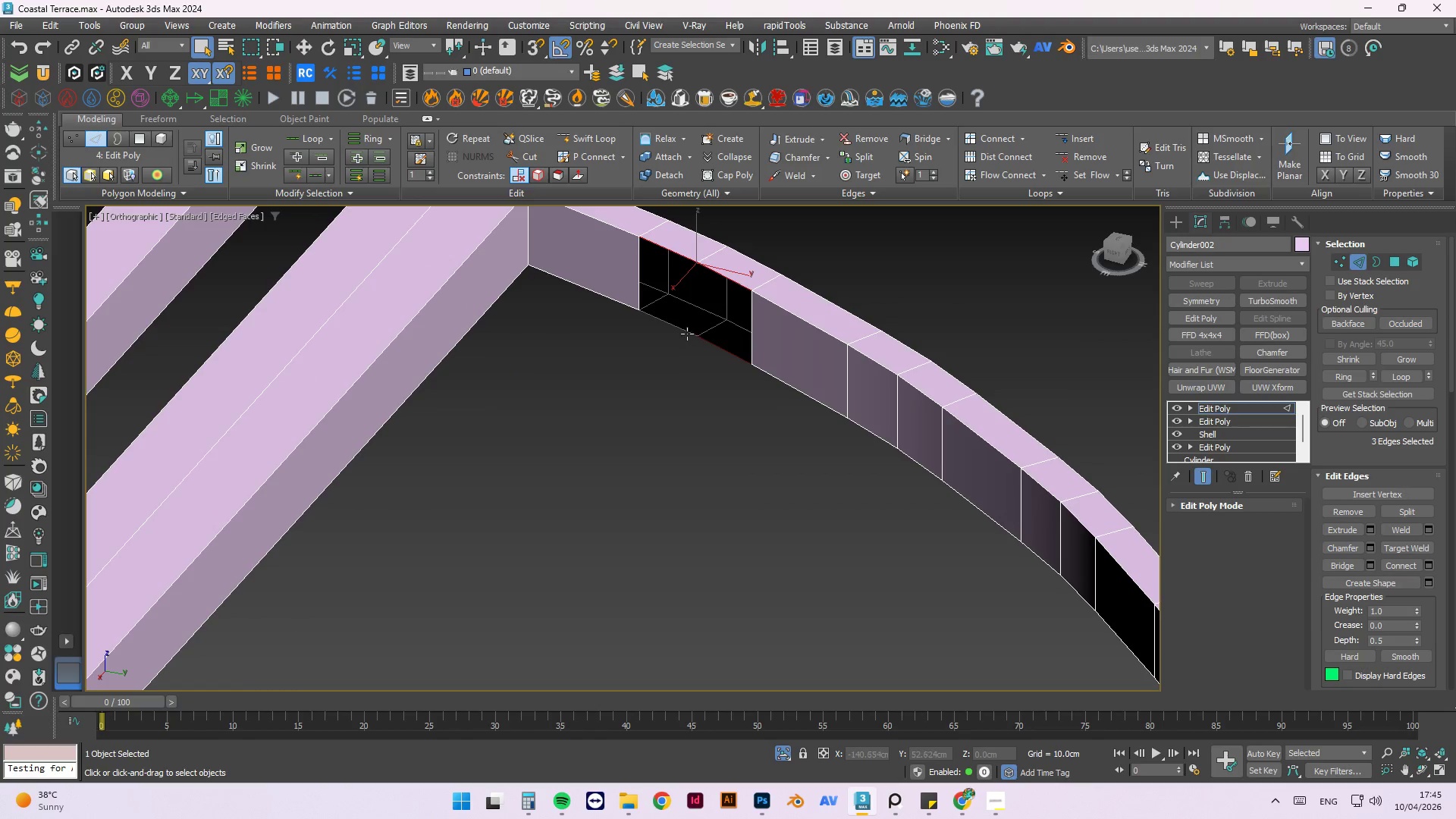 
left_click([686, 333])
 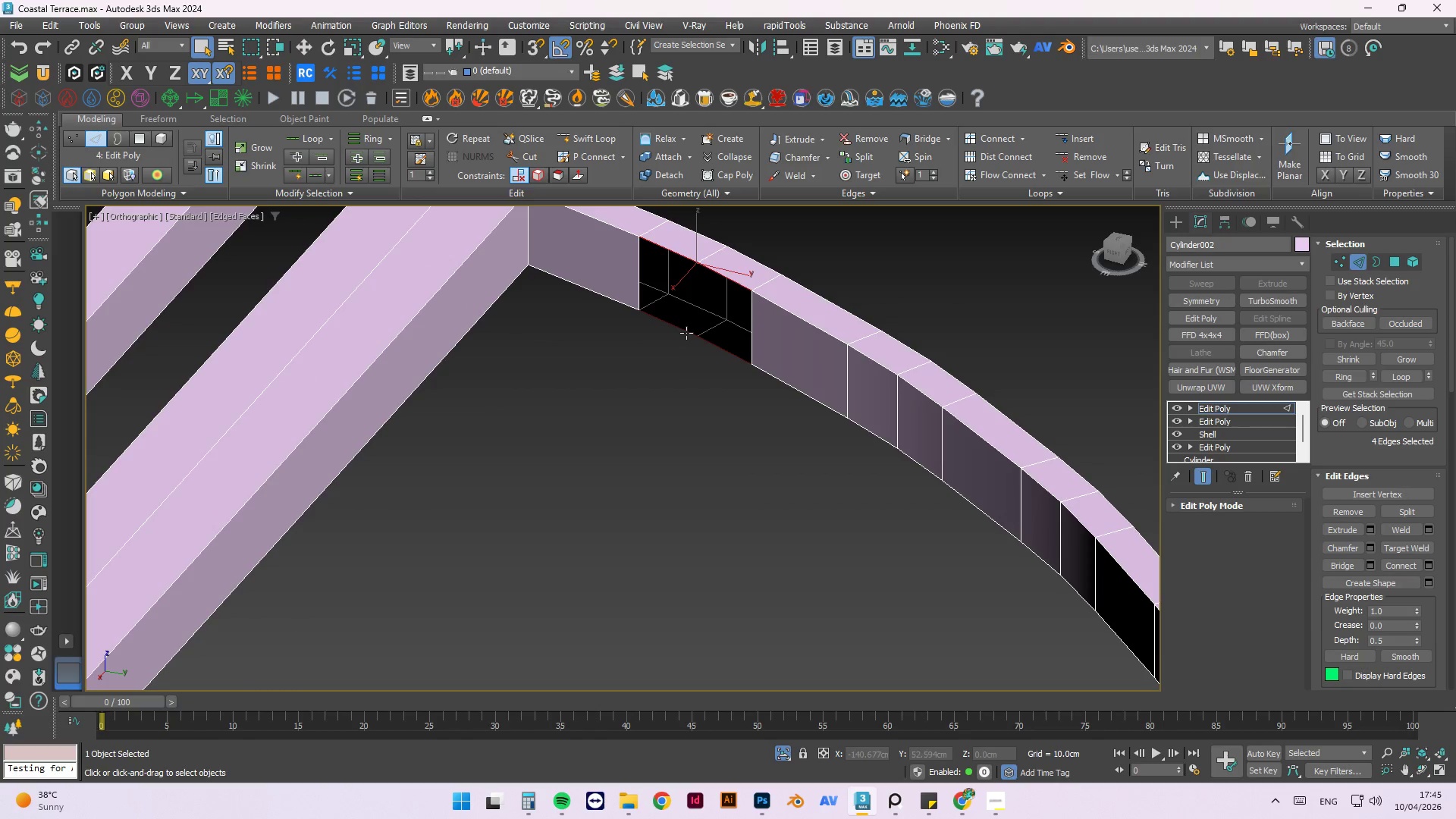 
scroll: coordinate [686, 332], scroll_direction: down, amount: 2.0
 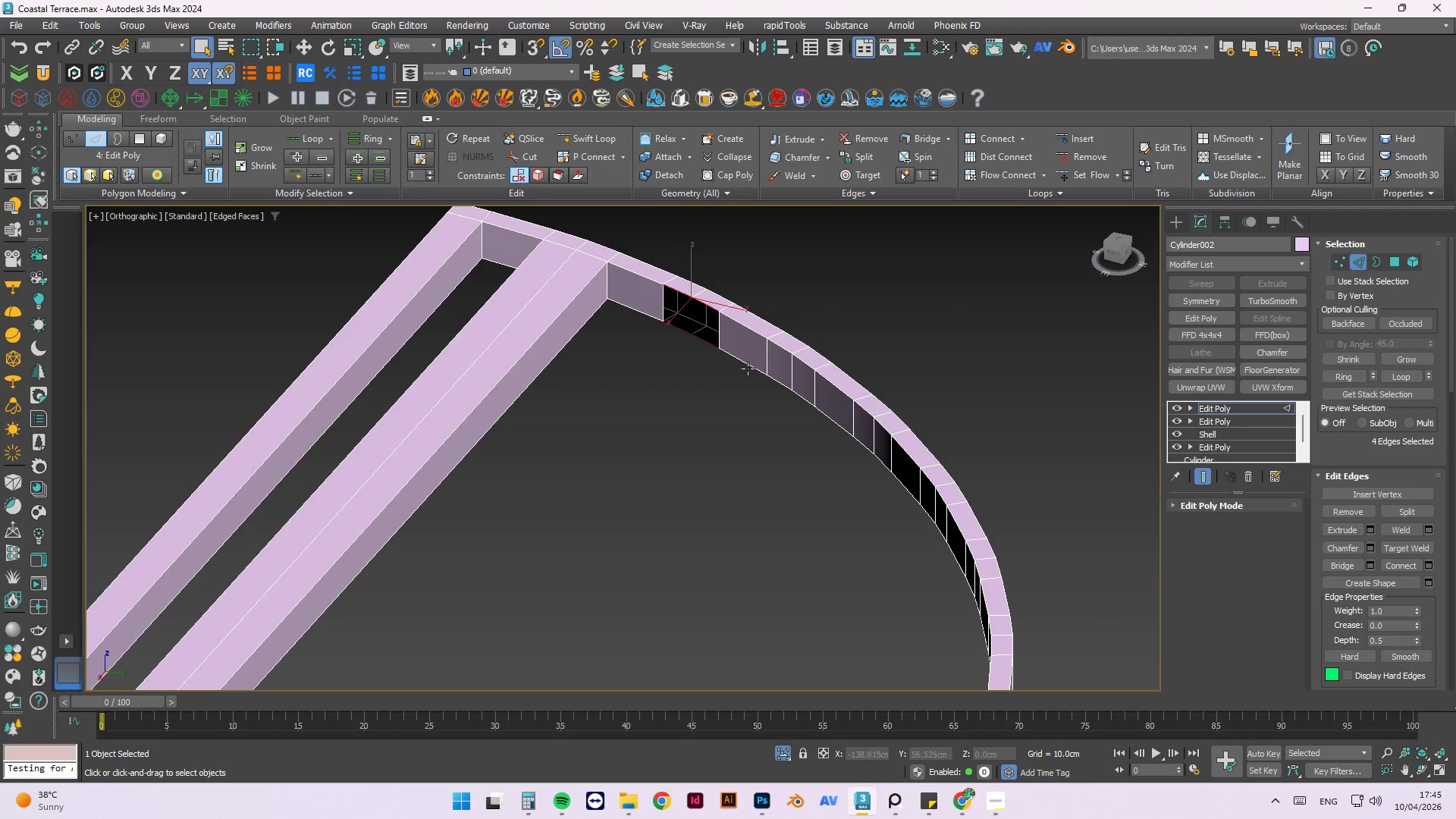 
hold_key(key=AltLeft, duration=0.61)
 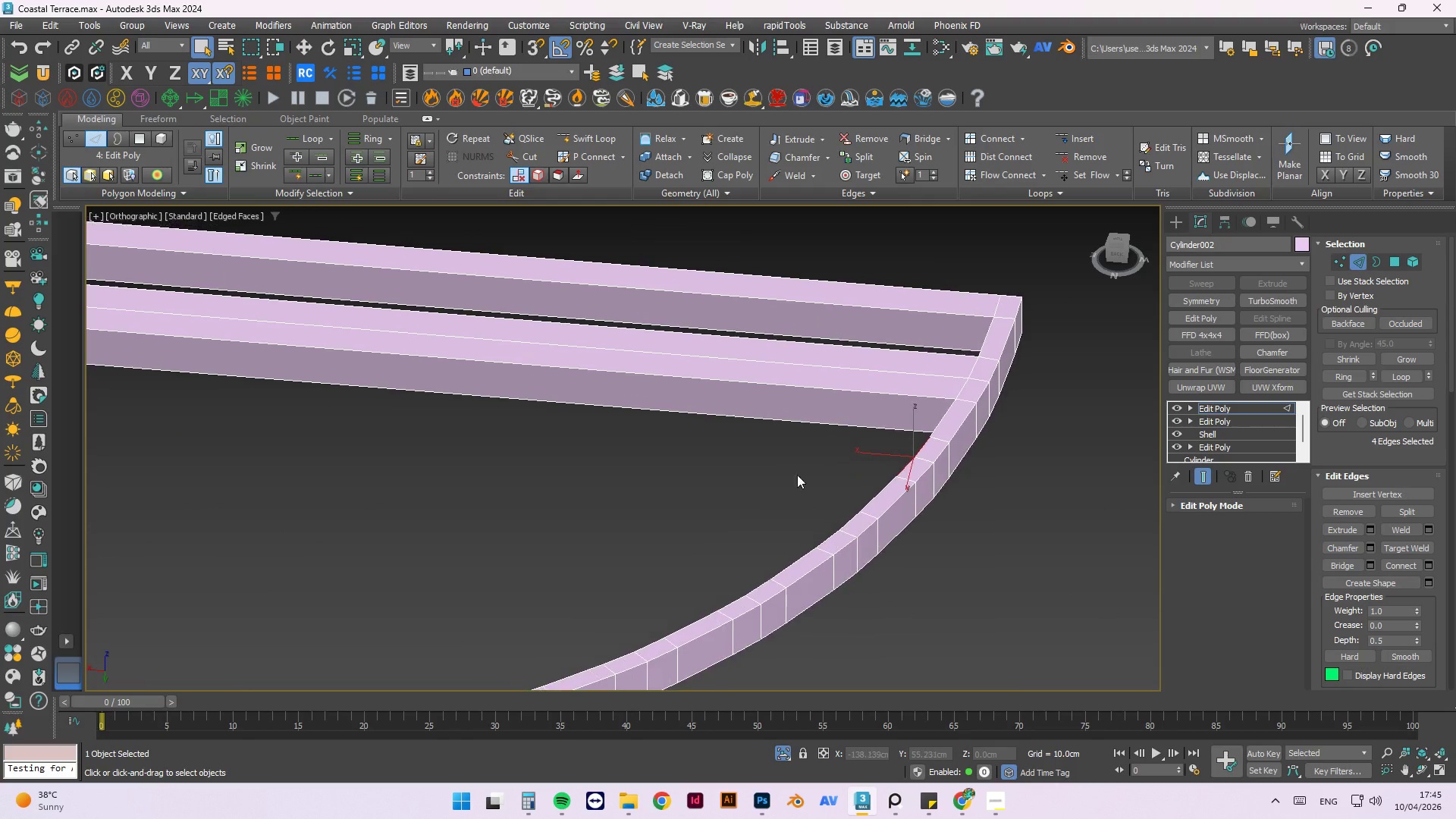 
hold_key(key=AltLeft, duration=0.38)
 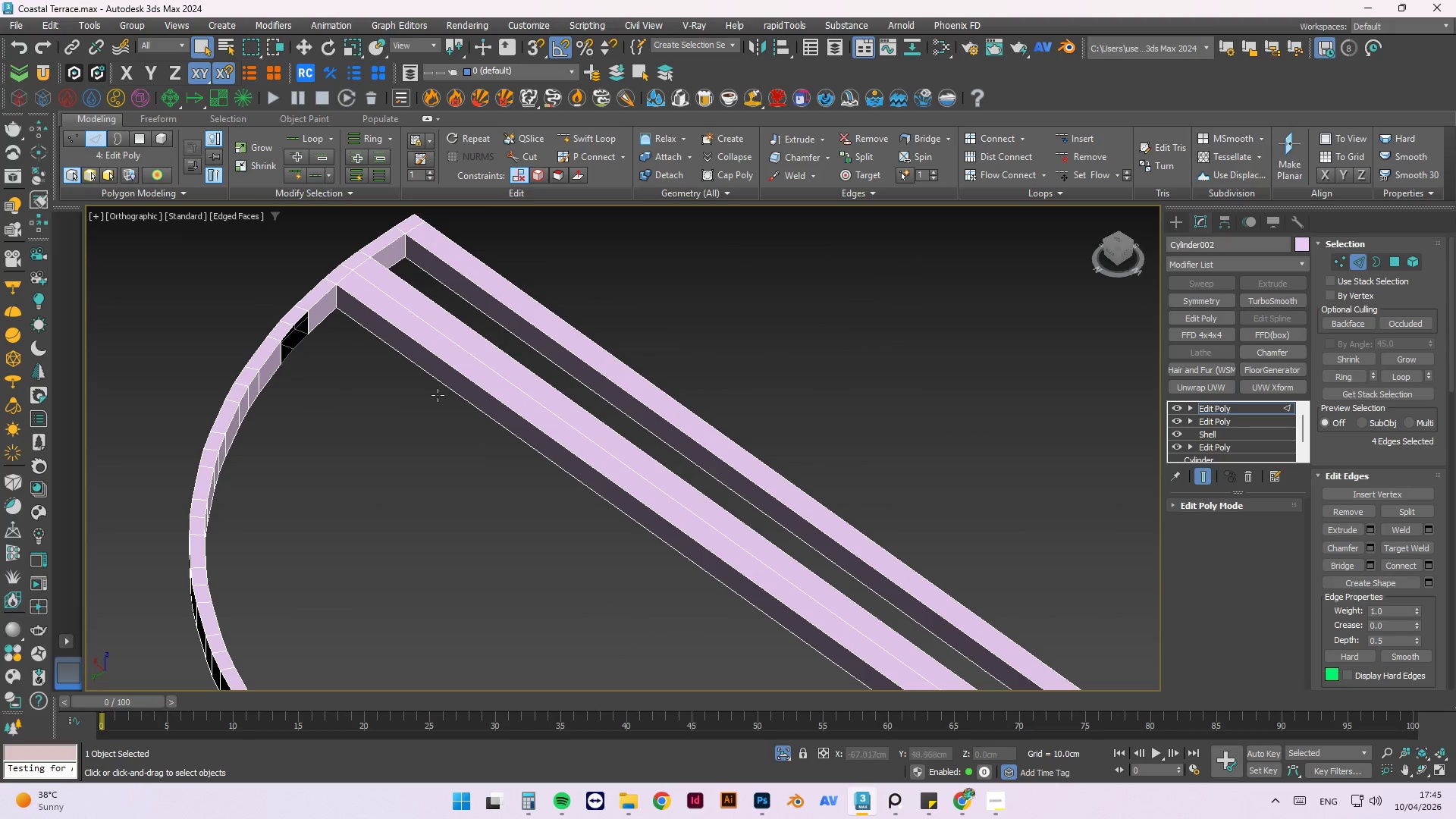 
scroll: coordinate [676, 408], scroll_direction: down, amount: 1.0
 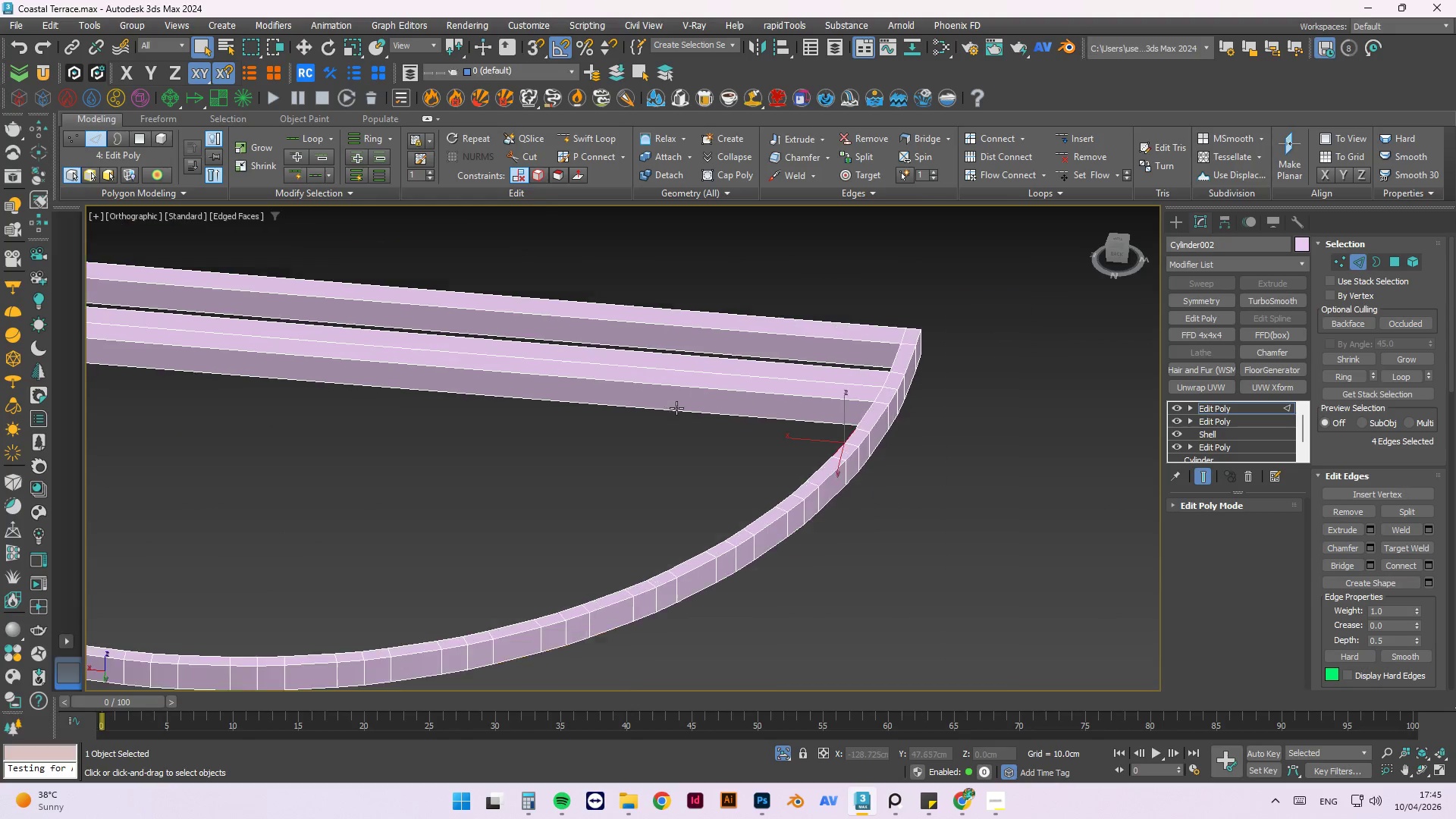 
hold_key(key=ControlLeft, duration=1.5)
 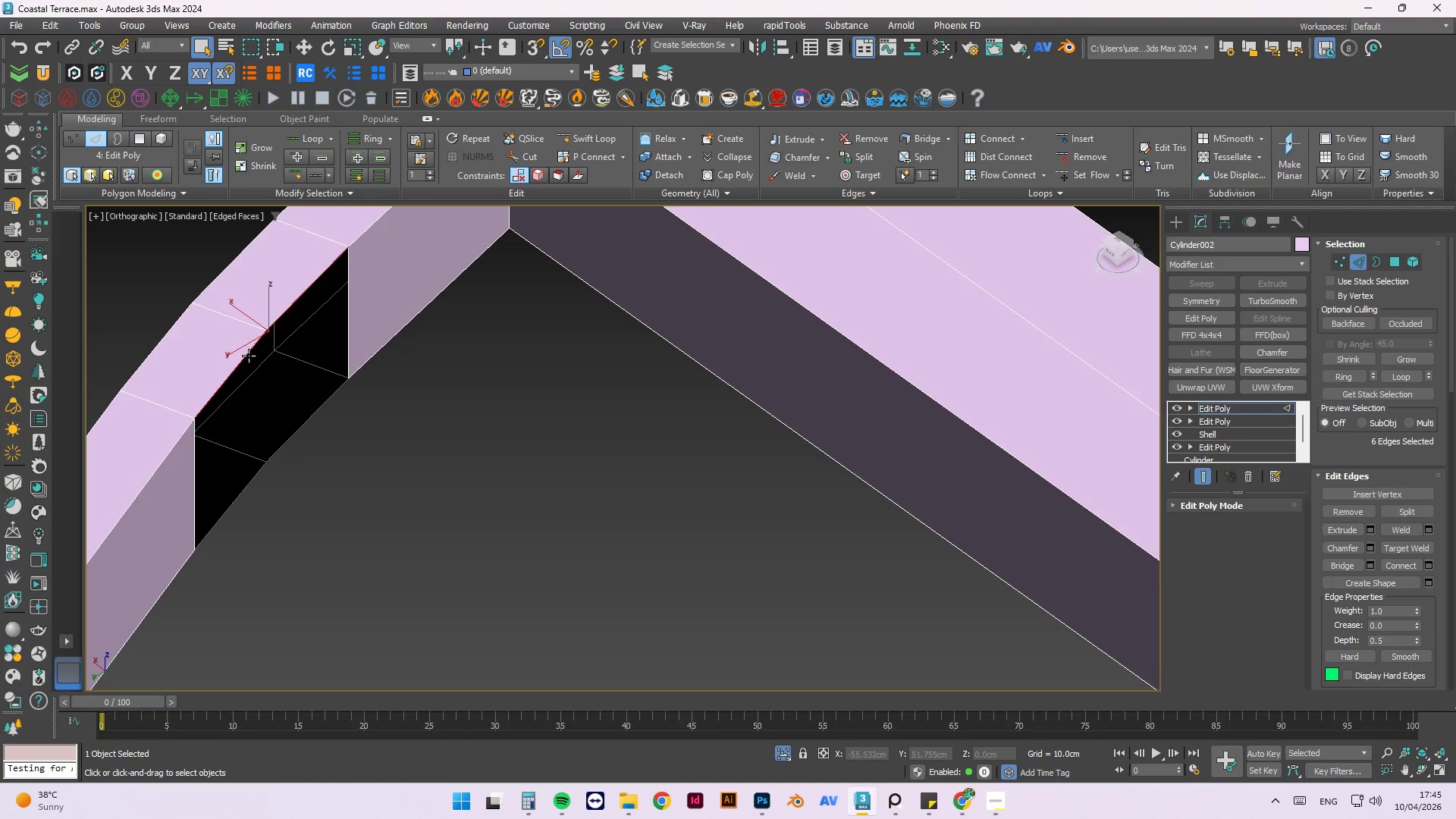 
scroll: coordinate [304, 329], scroll_direction: up, amount: 5.0
 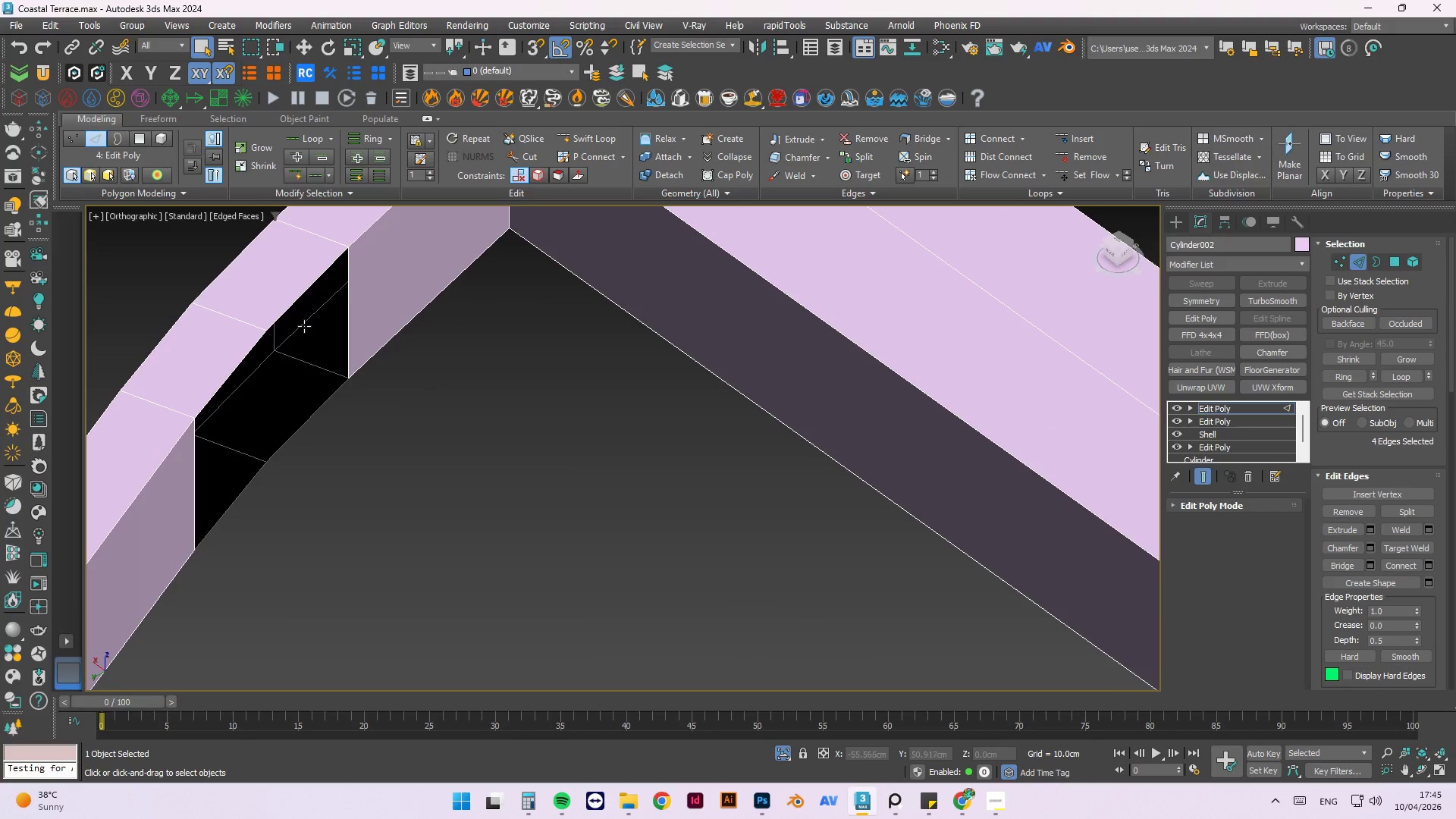 
left_click([297, 301])
 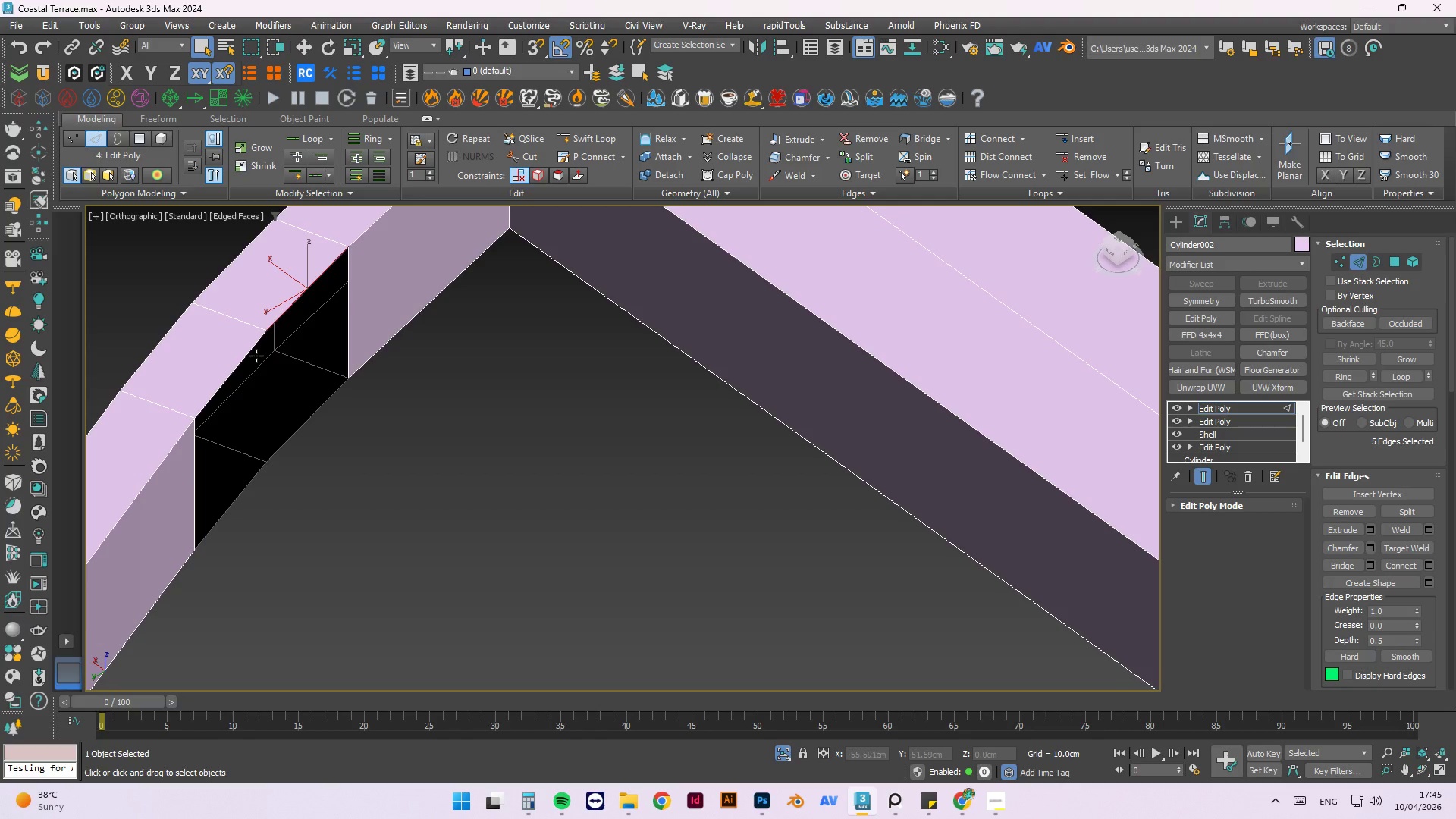 
hold_key(key=ControlLeft, duration=1.51)
left_click([249, 356])
 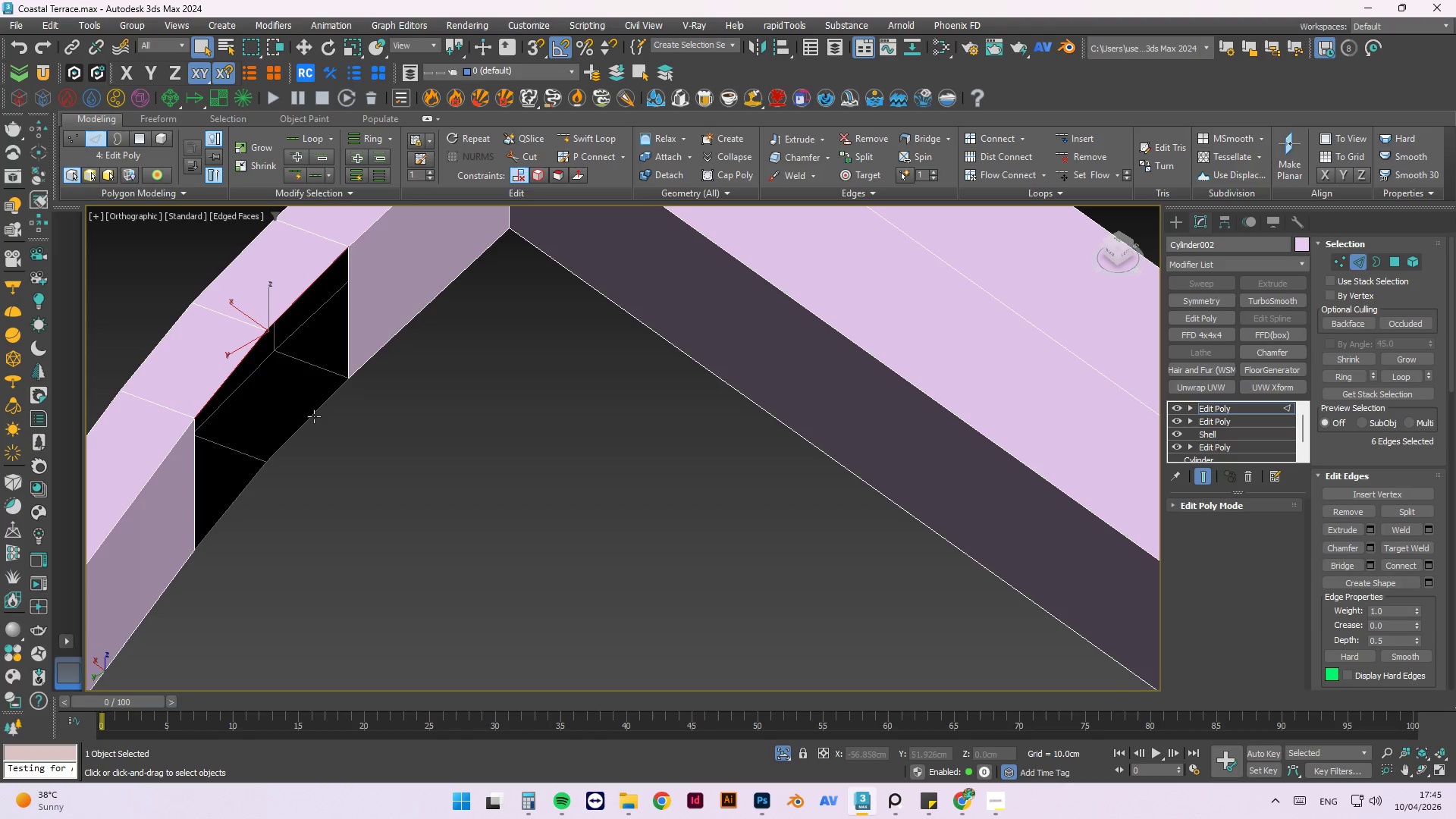 
left_click([314, 416])
 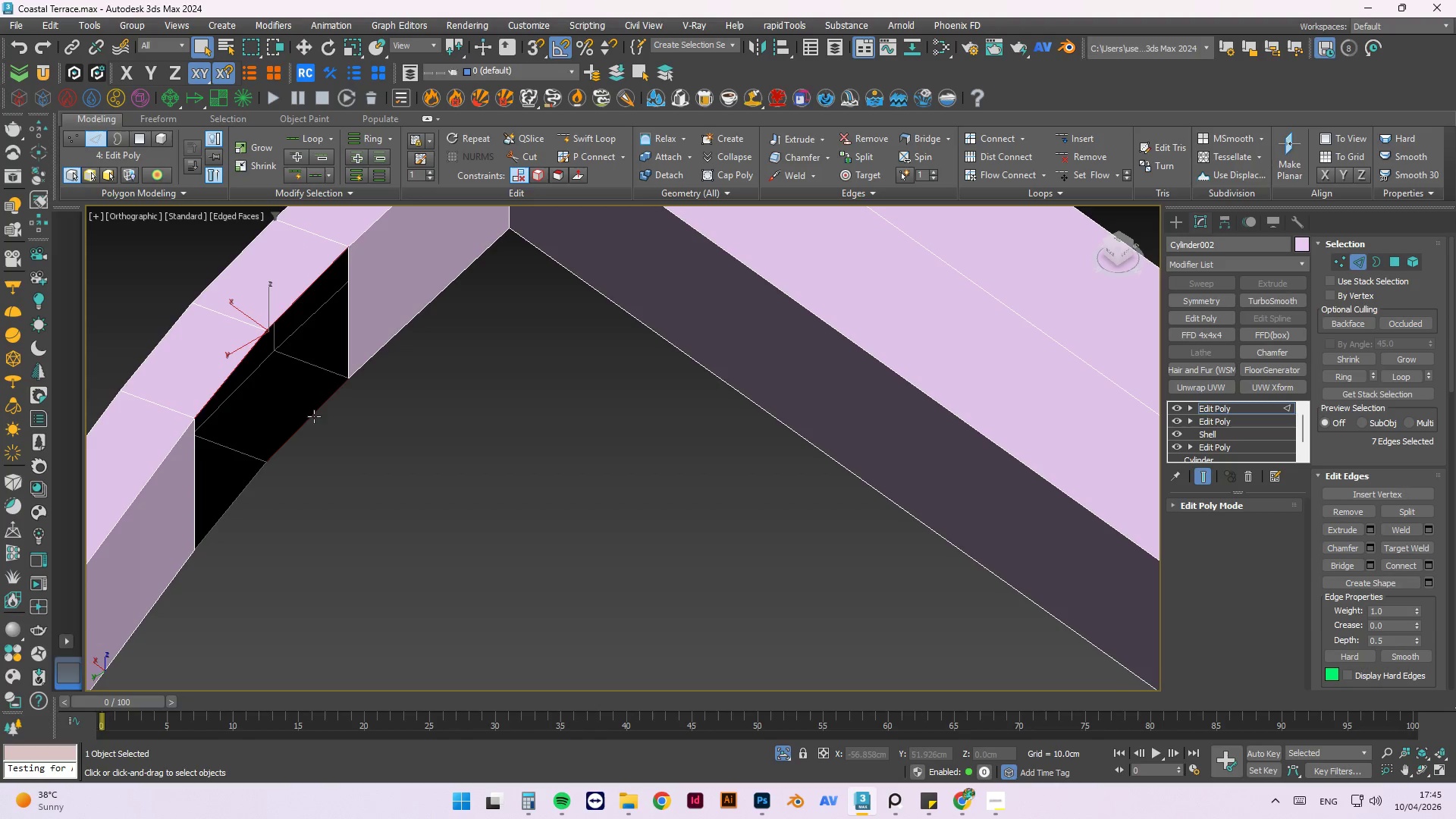 
hold_key(key=ControlLeft, duration=1.38)
left_click([264, 470])
 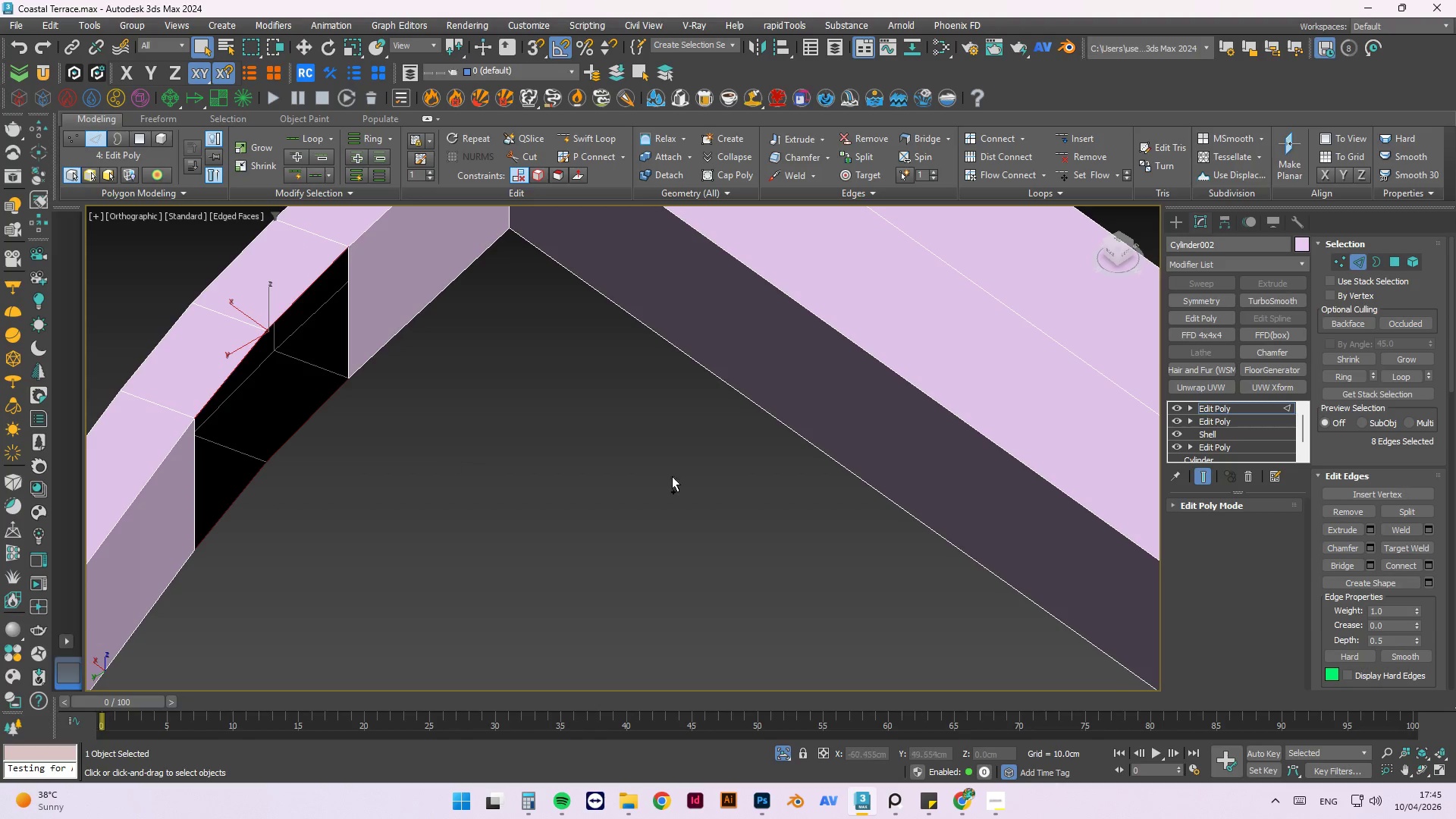 
hold_key(key=ControlLeft, duration=5.19)
left_click([1344, 566])
 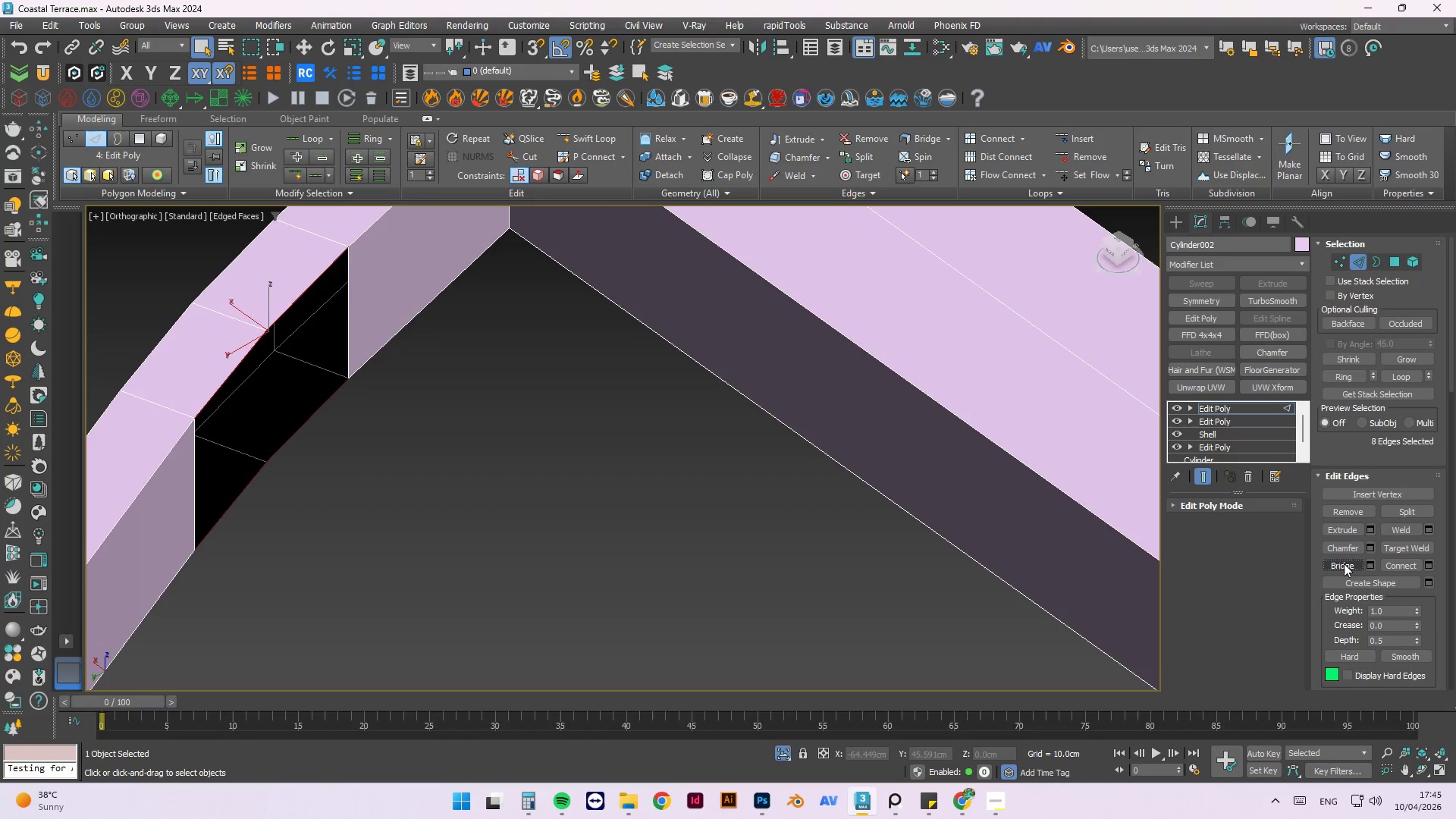 
double_click([1344, 563])
 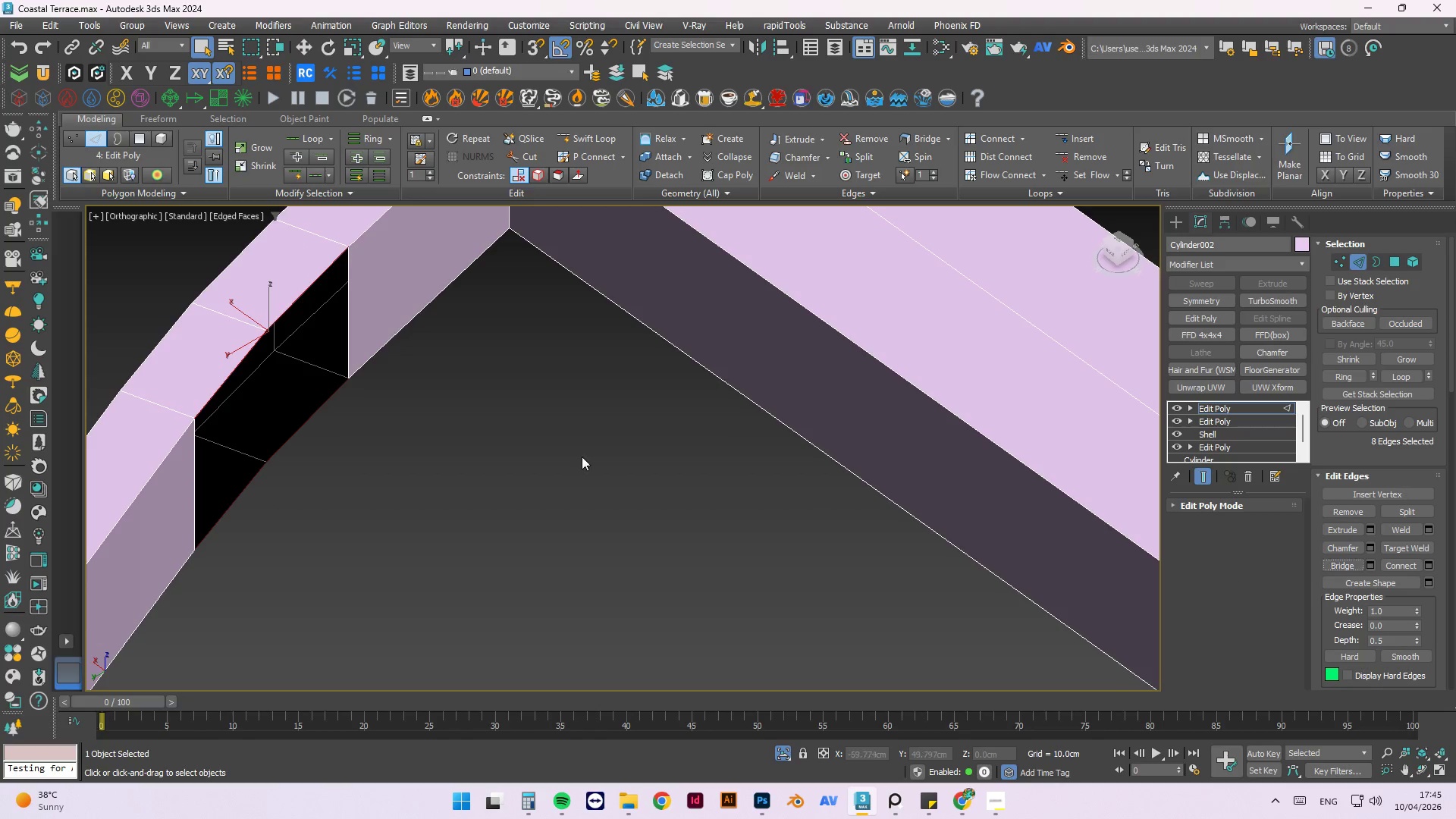 
left_click([576, 457])
 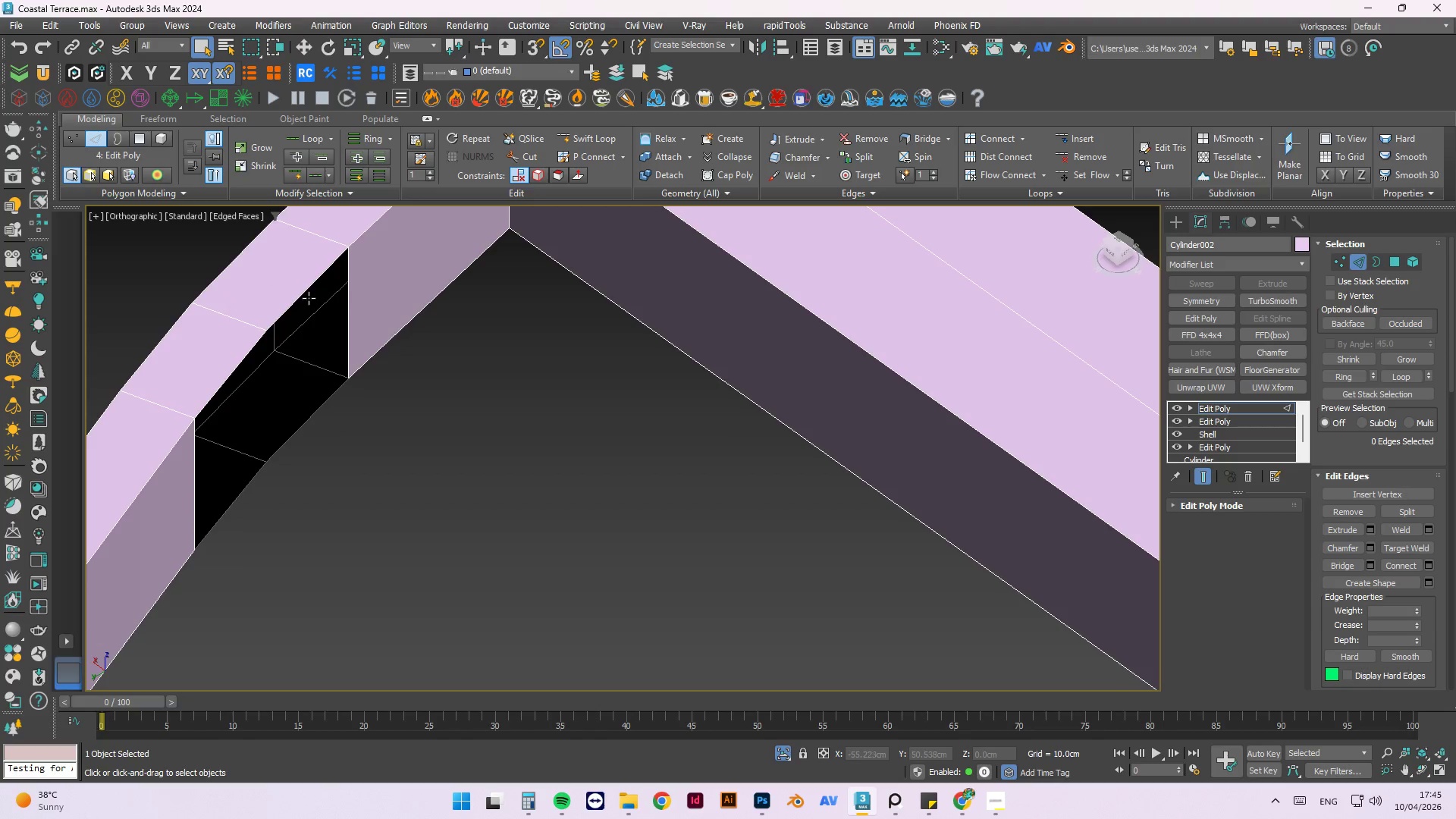 
left_click([305, 290])
 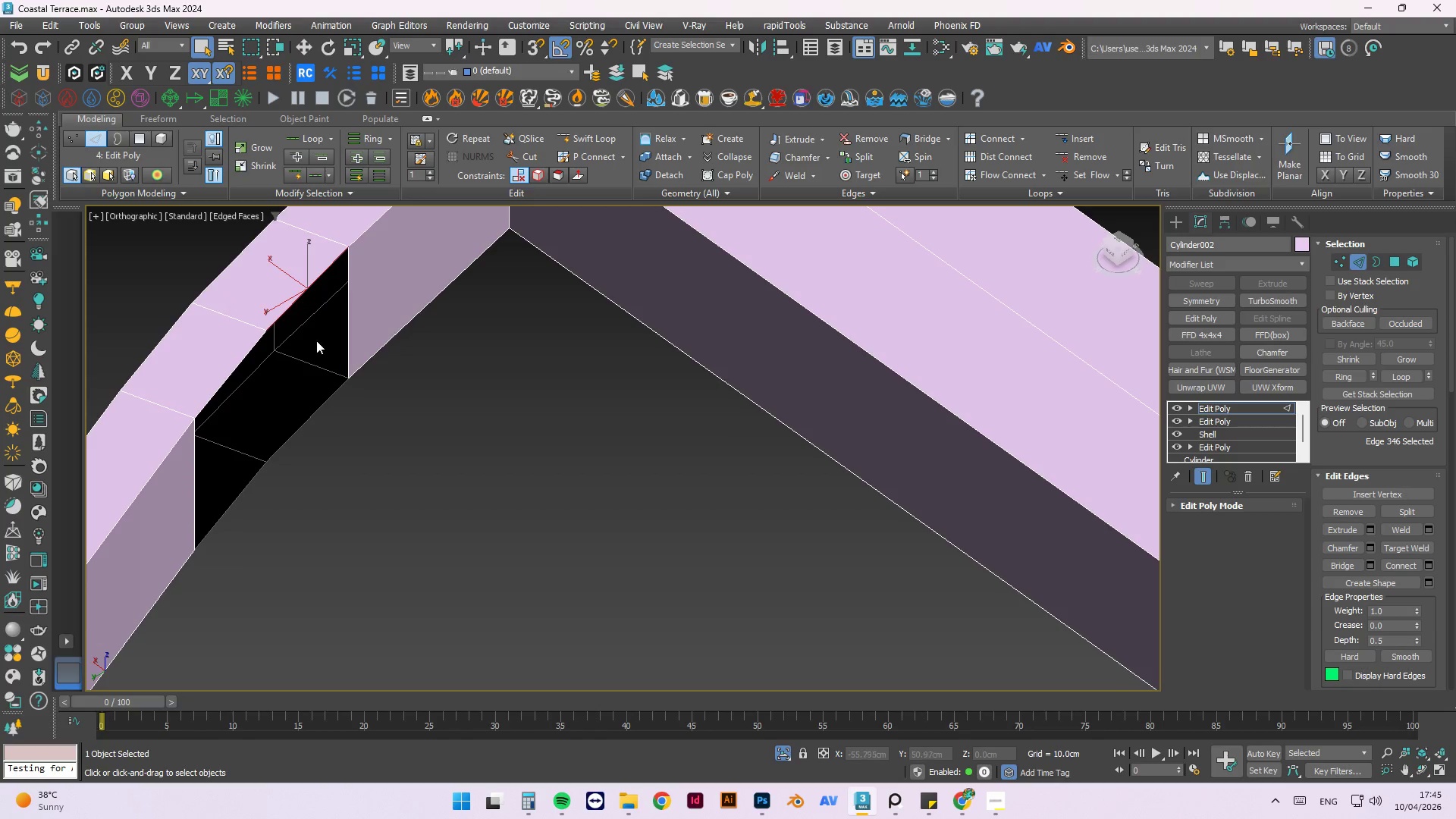 
hold_key(key=ControlLeft, duration=1.06)
left_click([319, 406])
 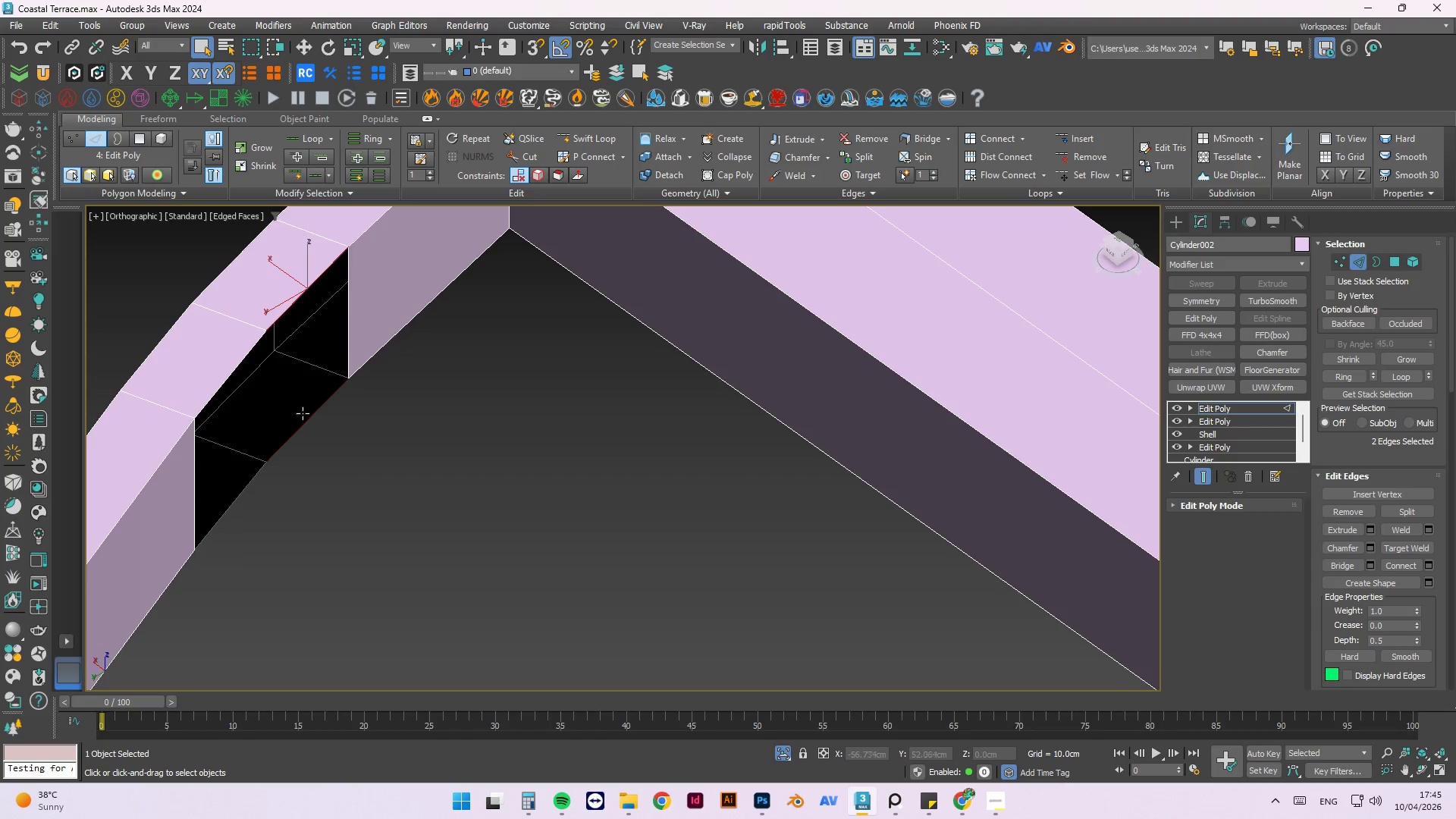 
left_click([373, 421])
 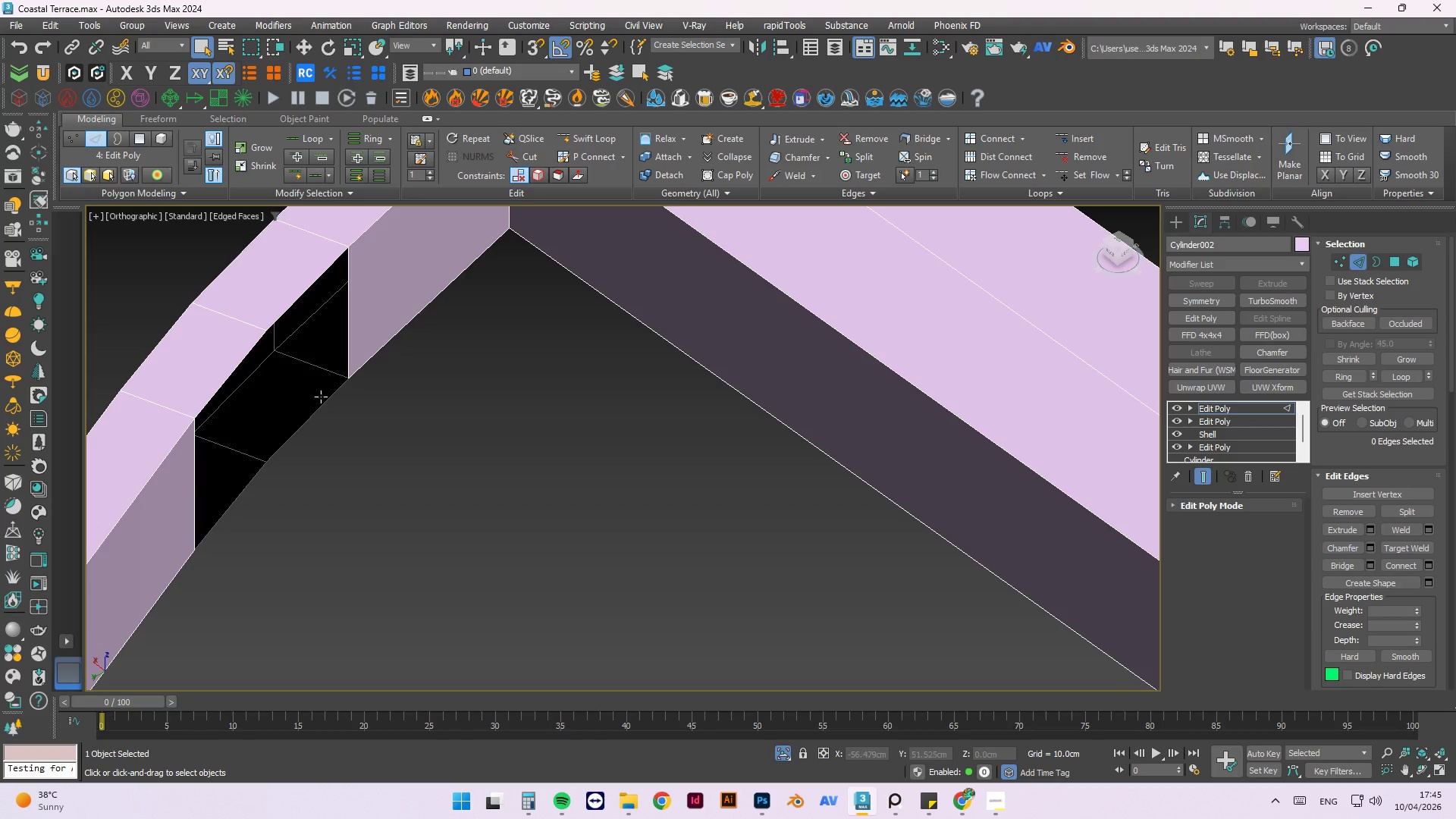 
hold_key(key=ControlLeft, duration=1.38)
left_click([319, 415])
 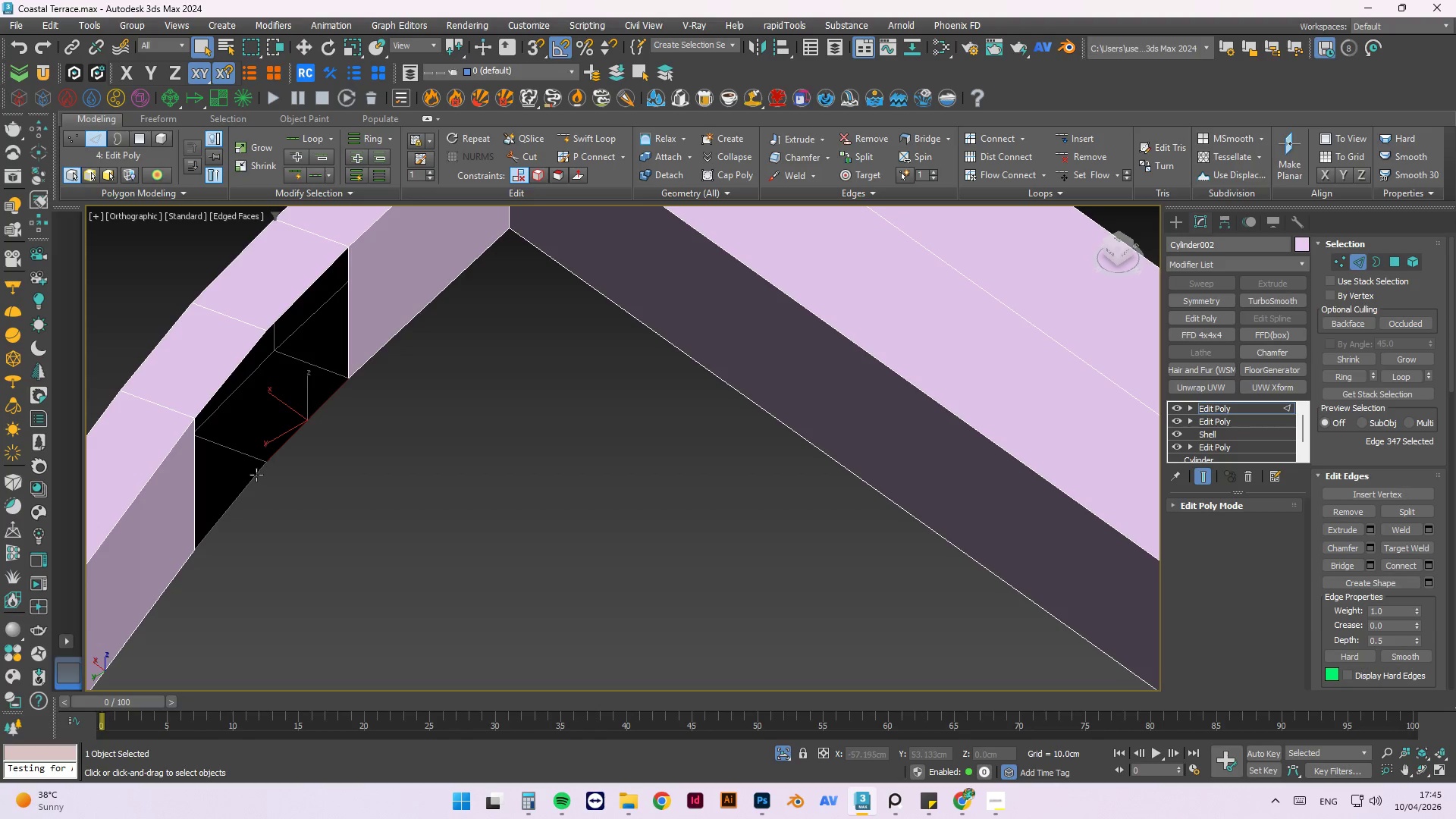 
left_click([256, 475])
 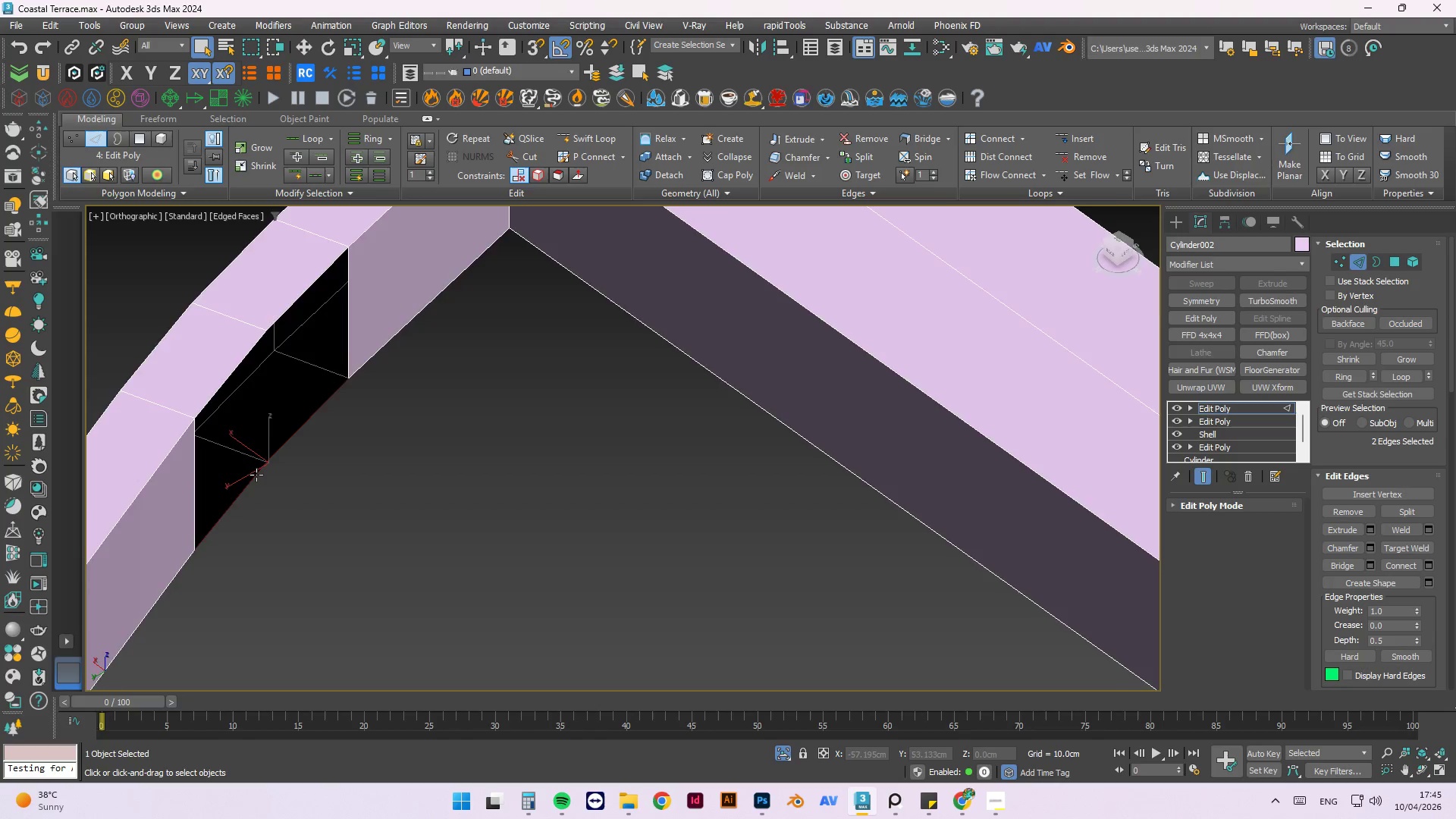 
hold_key(key=AltLeft, duration=0.48)
 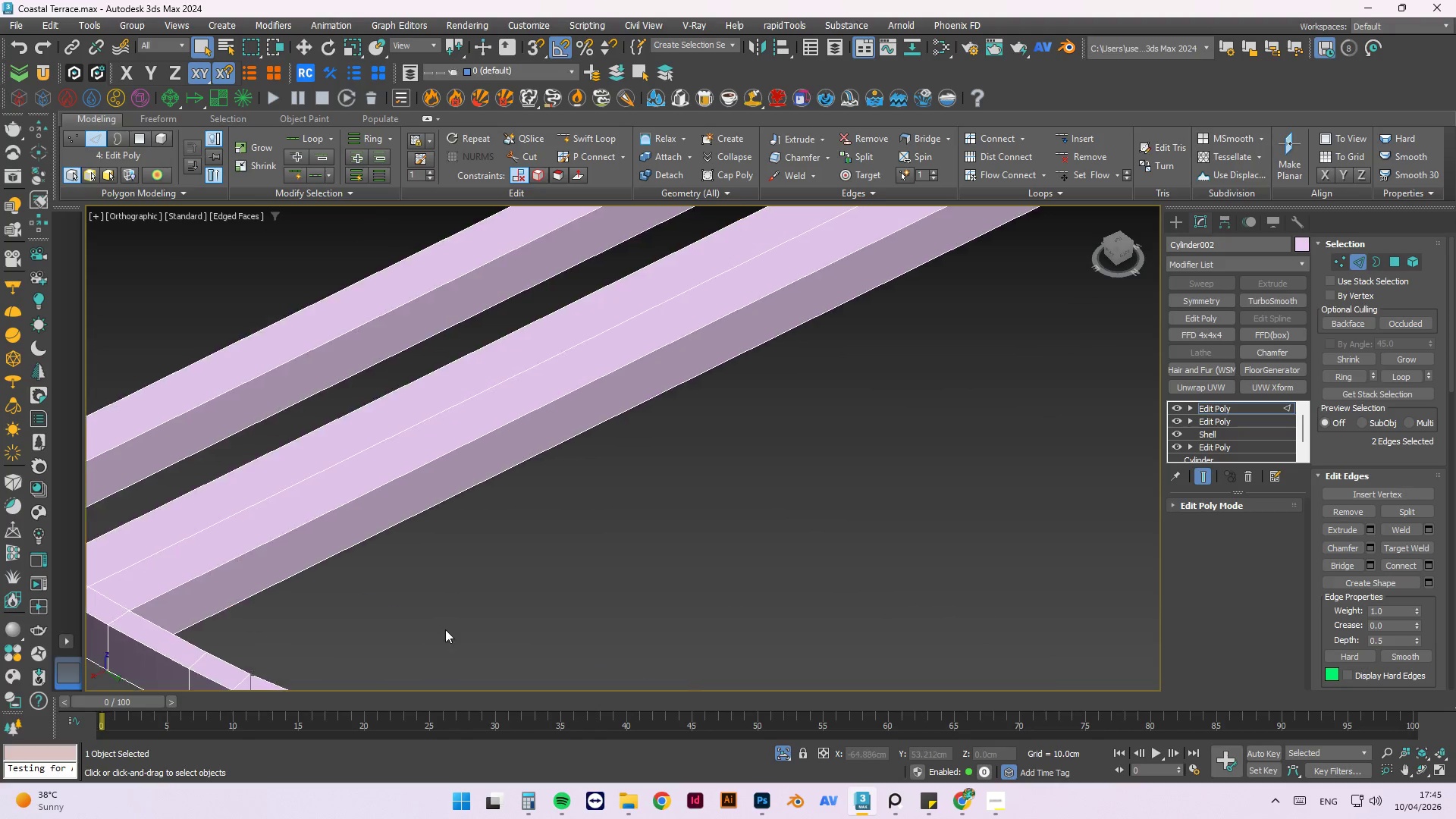 
scroll: coordinate [256, 475], scroll_direction: down, amount: 3.0
 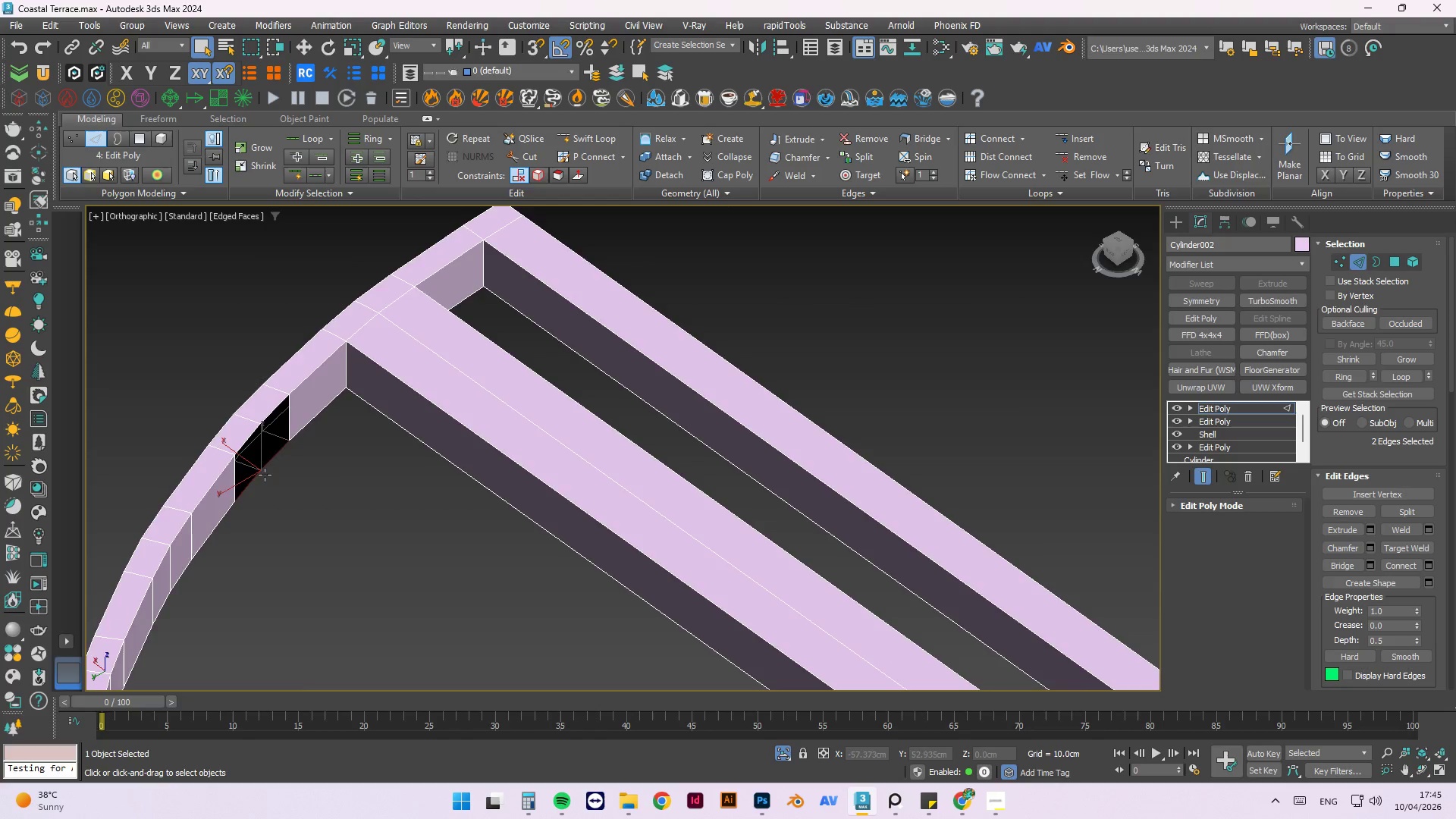 
hold_key(key=AltLeft, duration=0.53)
 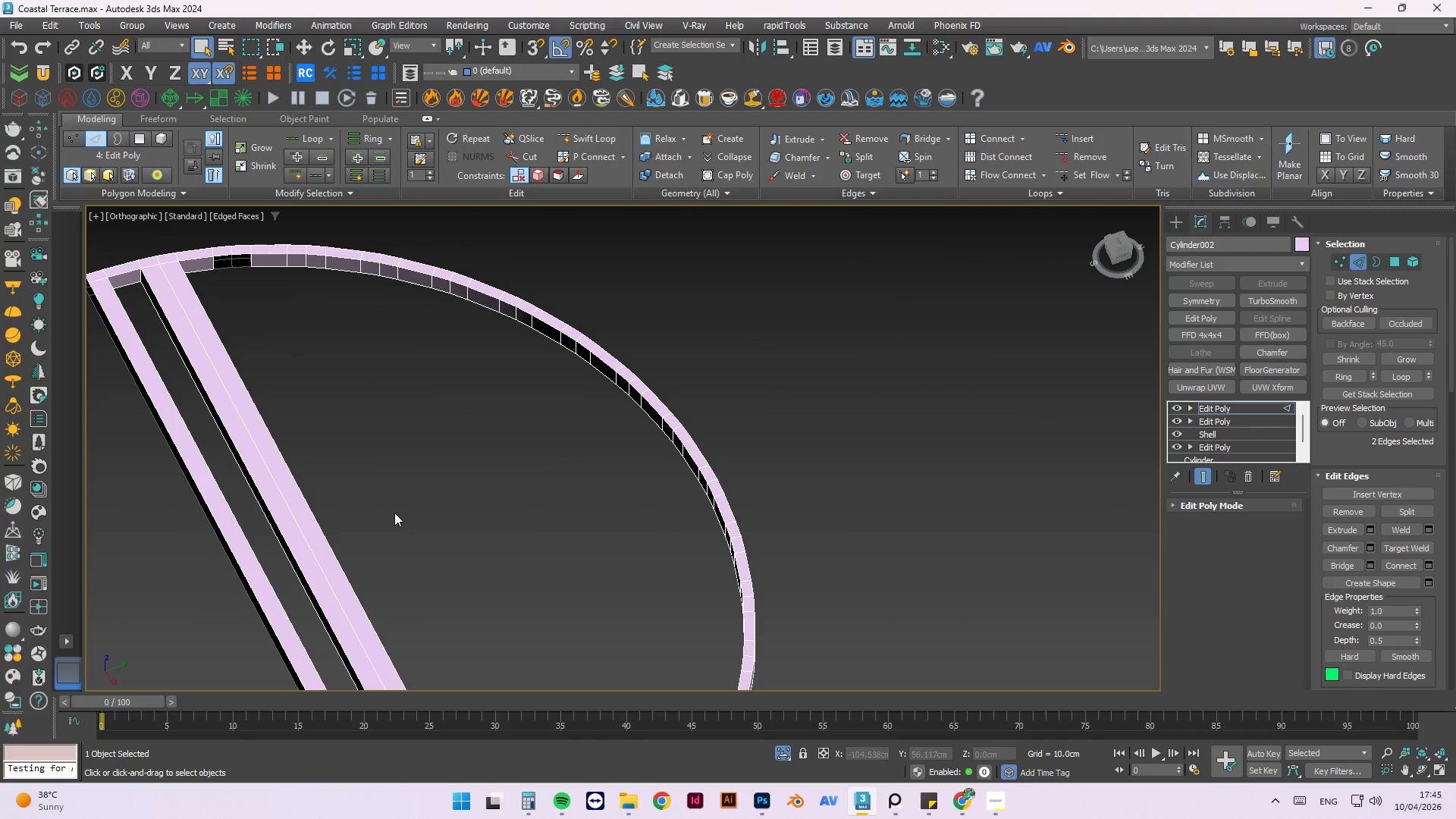 
scroll: coordinate [460, 611], scroll_direction: down, amount: 3.0
 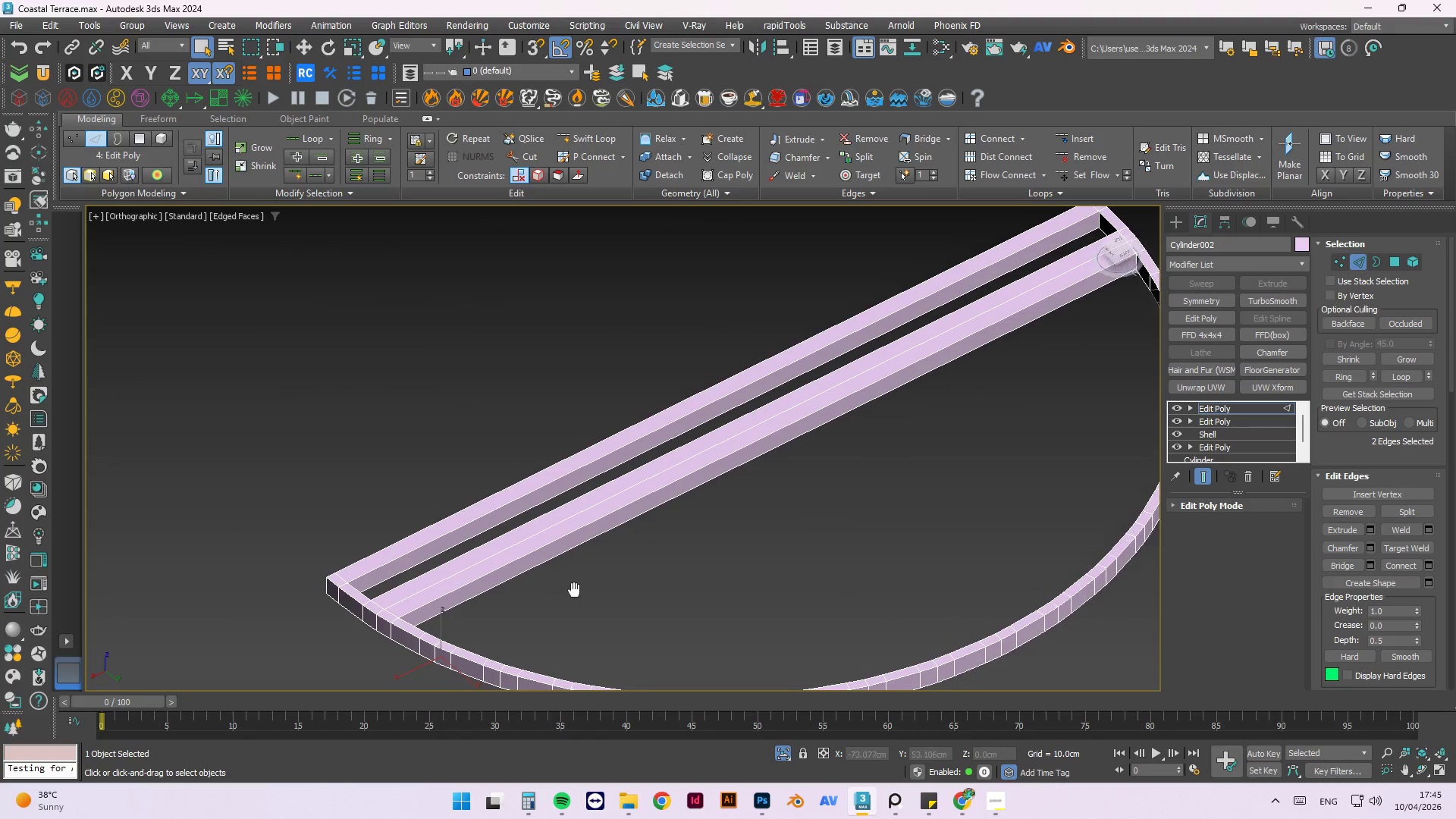 
scroll: coordinate [223, 301], scroll_direction: up, amount: 2.0
 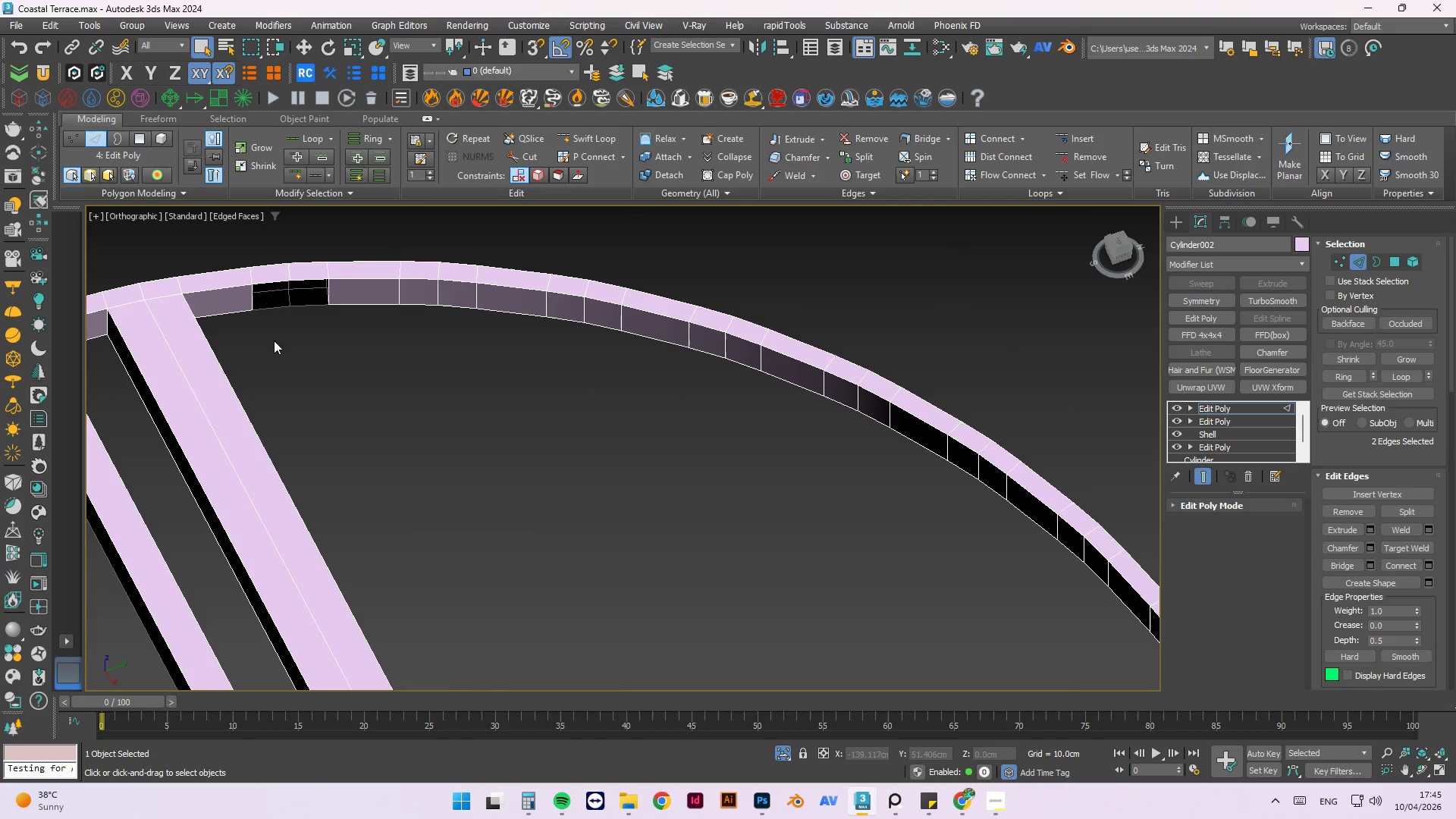 
hold_key(key=ControlLeft, duration=1.5)
 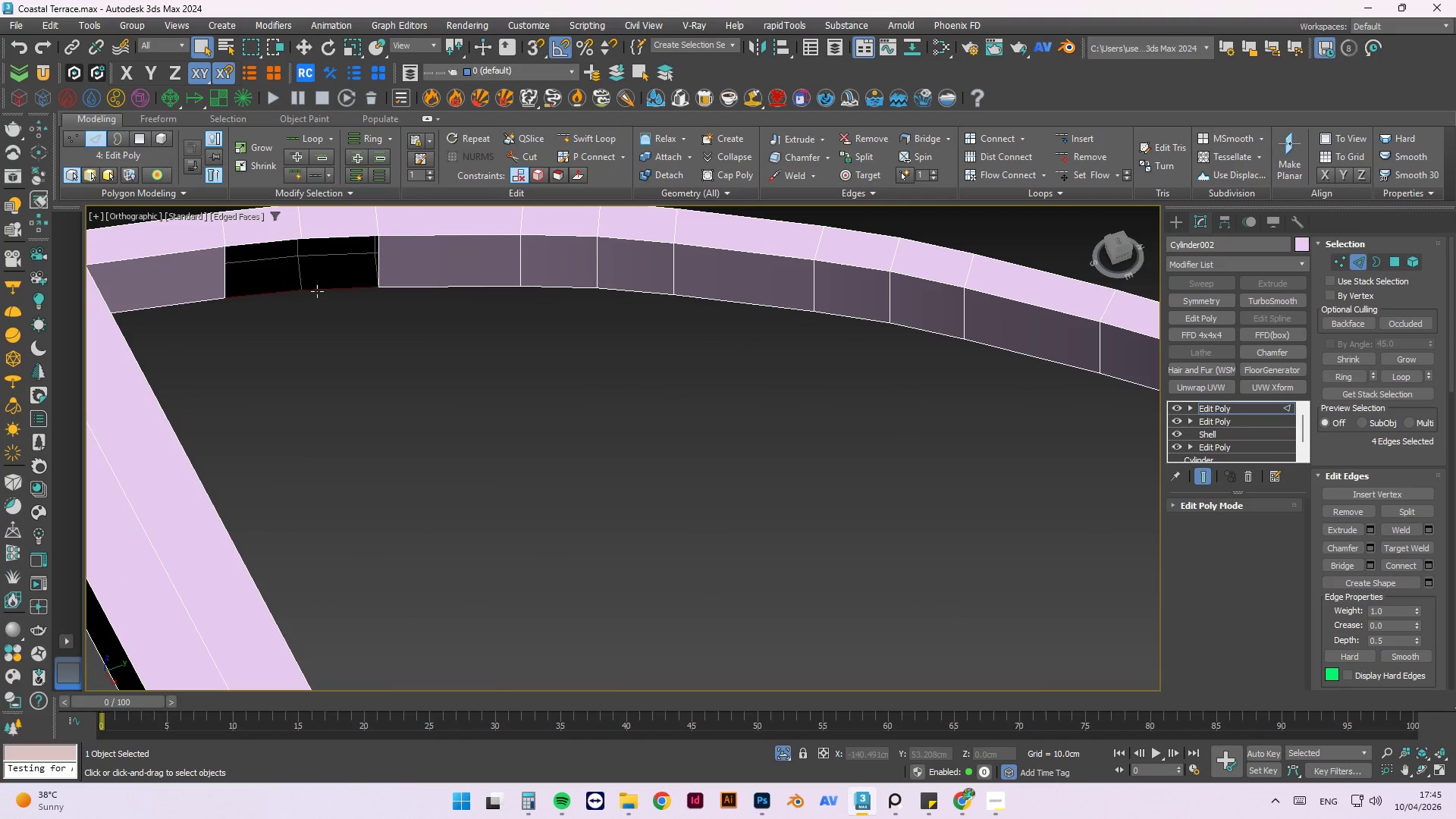 
scroll: coordinate [278, 322], scroll_direction: up, amount: 2.0
 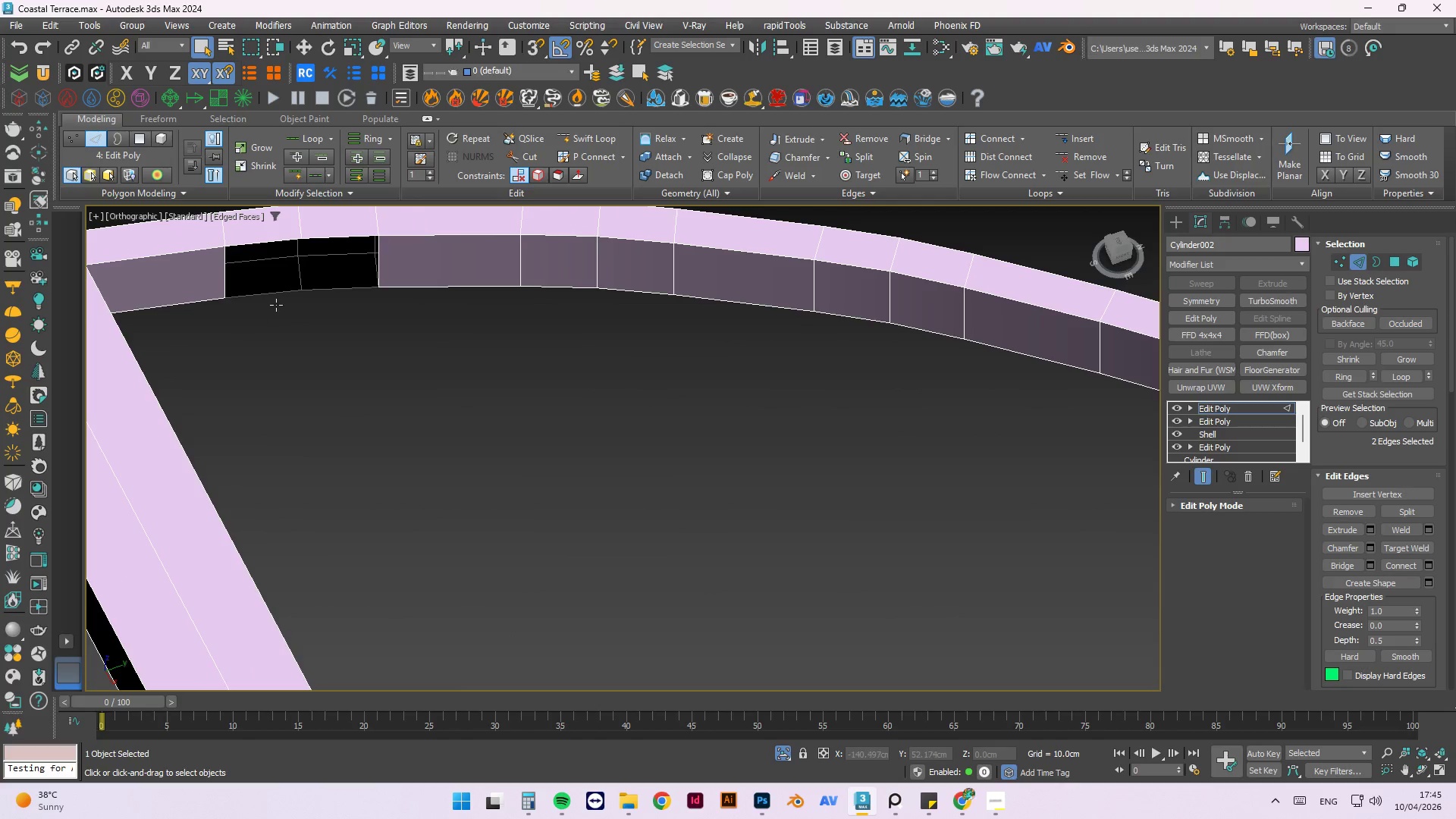 
left_click([271, 297])
 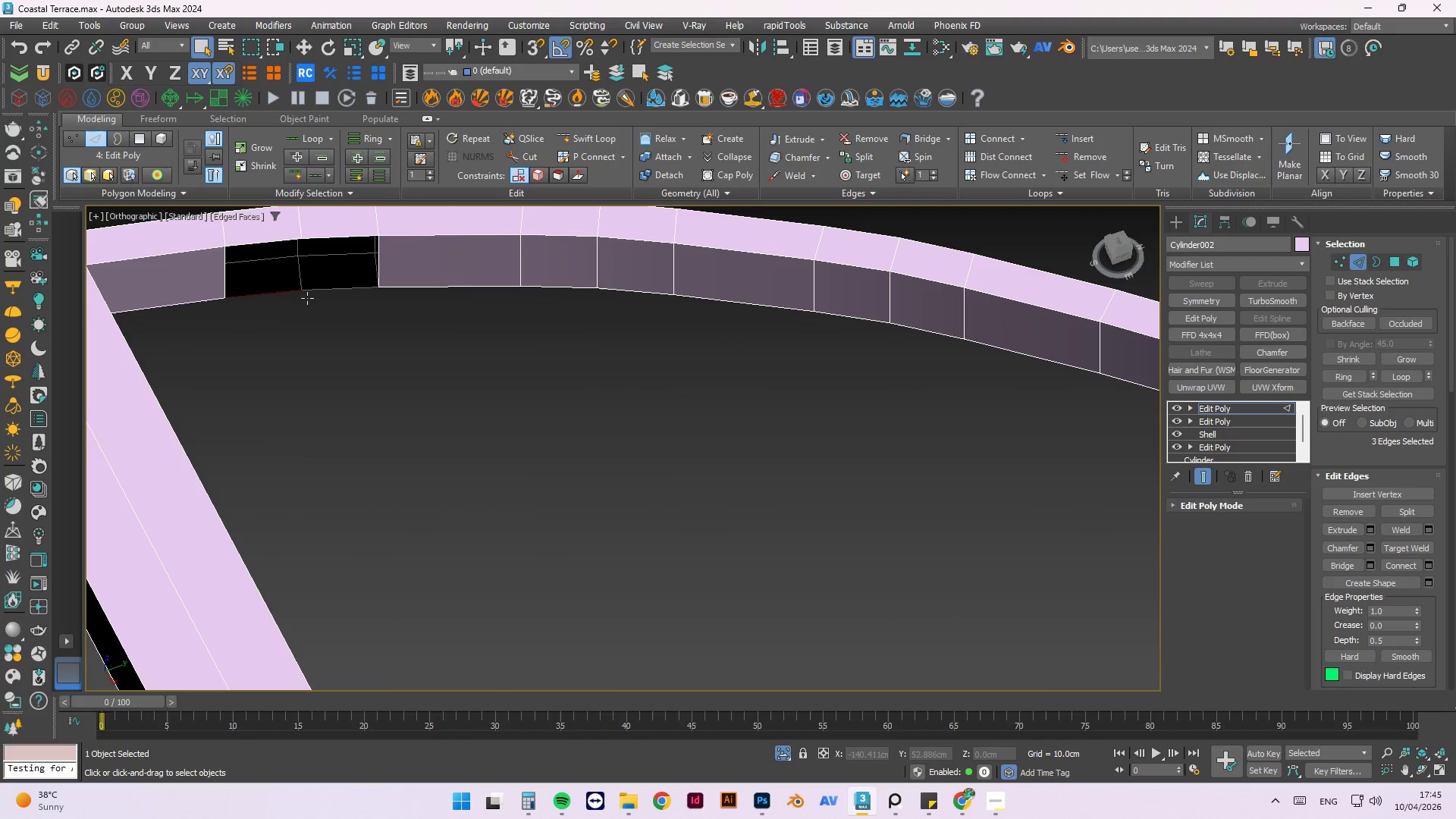 
hold_key(key=ControlLeft, duration=0.84)
left_click([317, 291])
 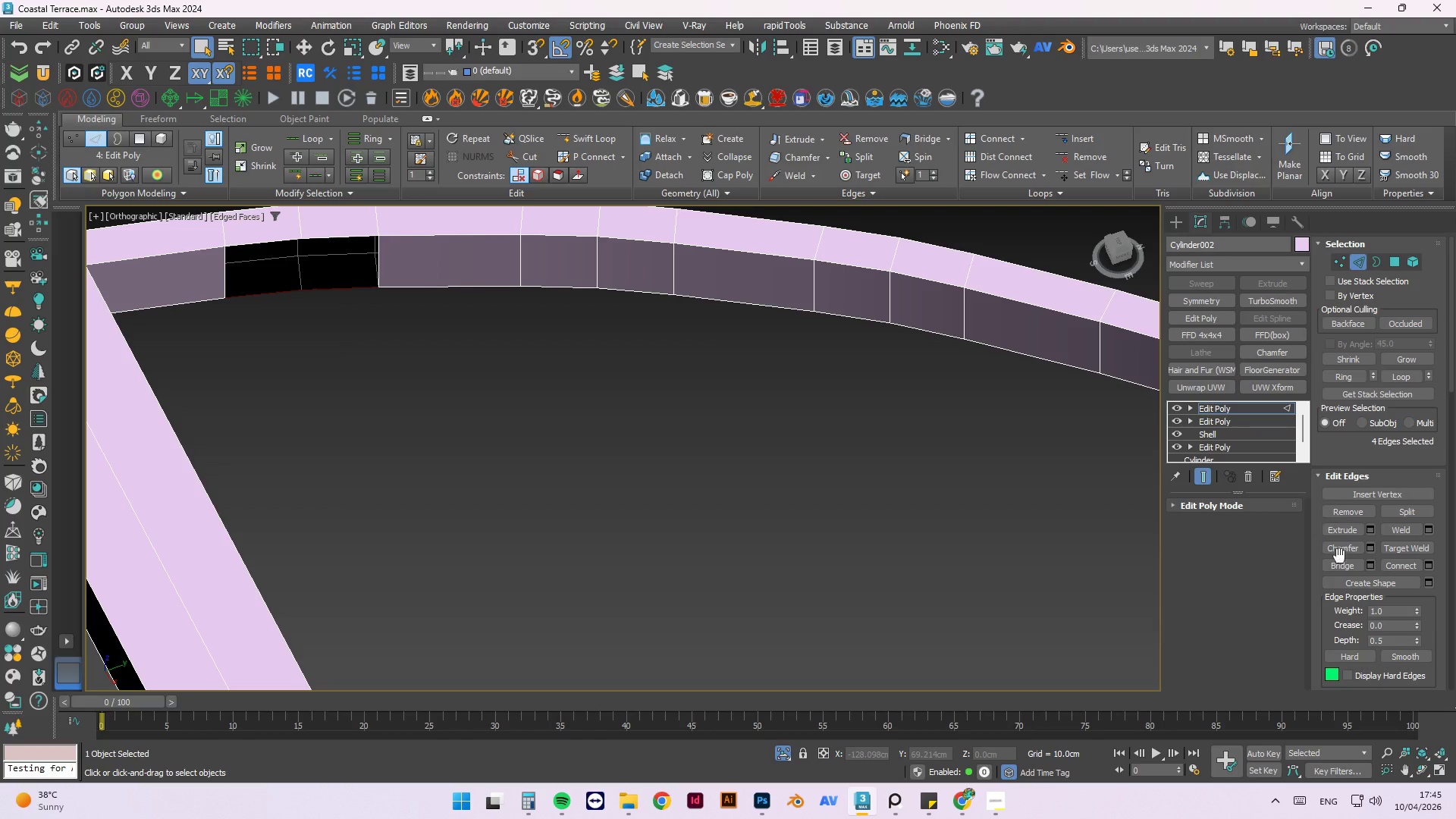 
left_click([1344, 566])
 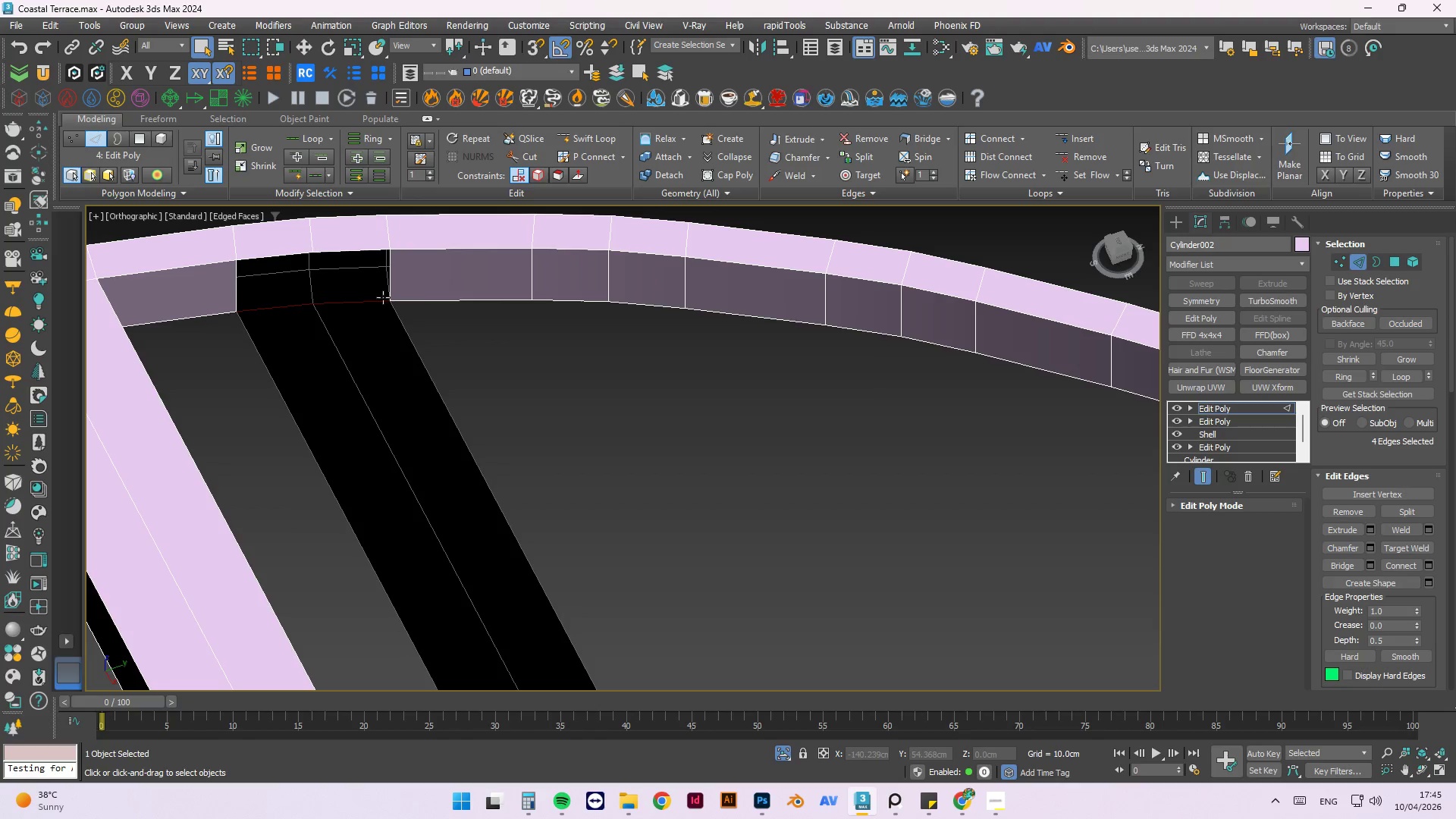 
left_click([329, 253])
 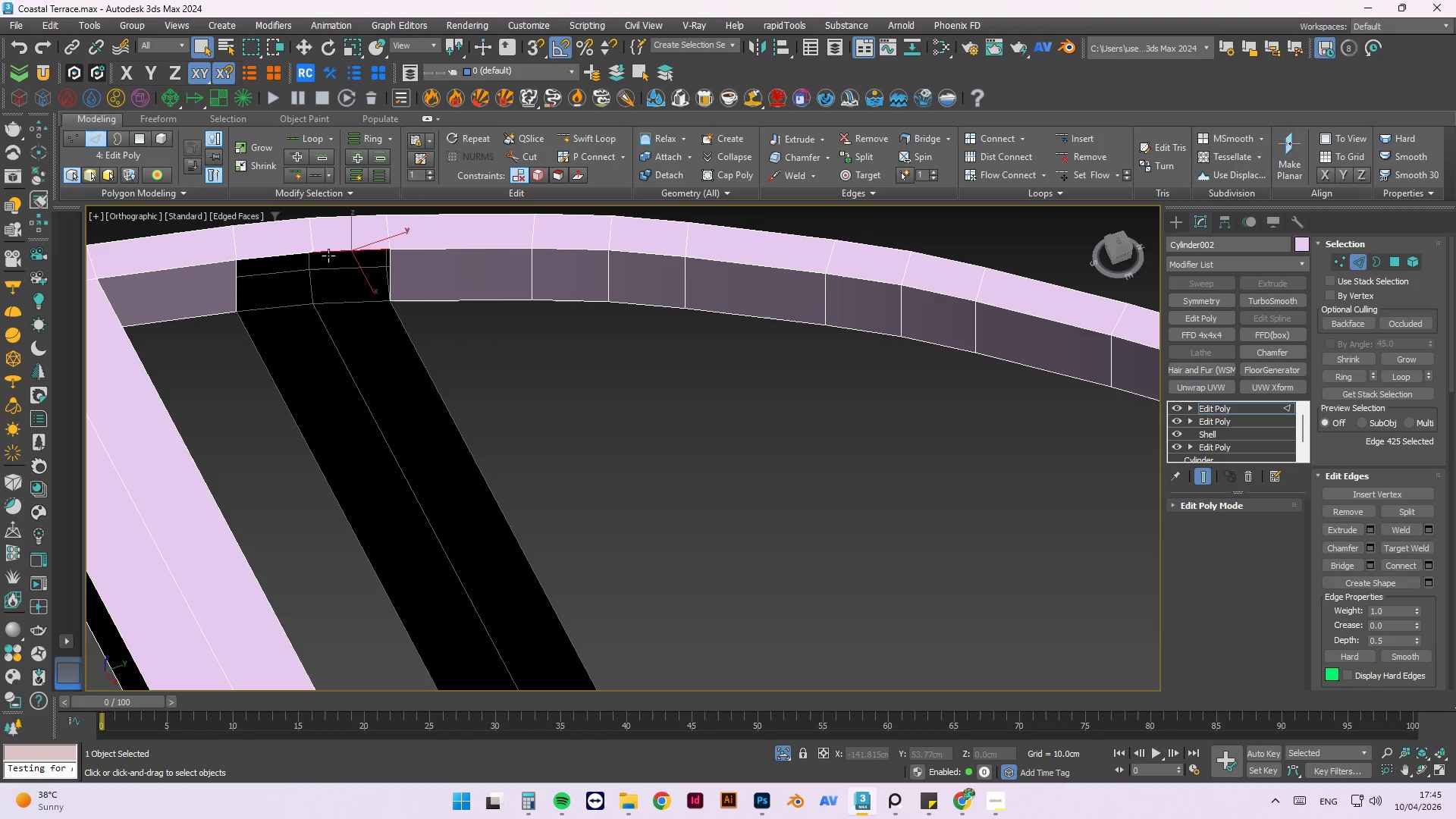 
hold_key(key=ControlLeft, duration=0.75)
left_click([278, 256])
 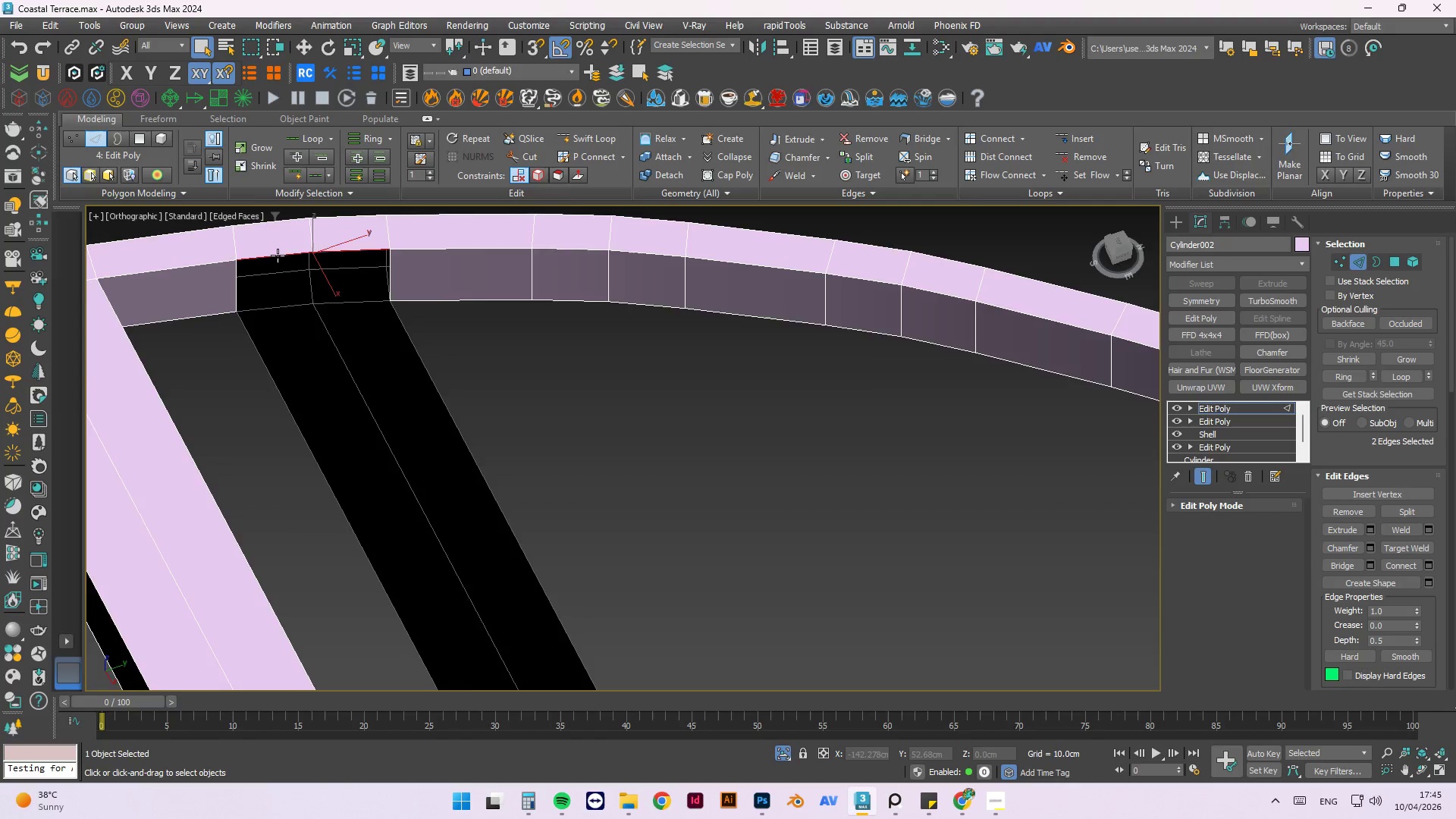 
hold_key(key=ControlLeft, duration=5.36)
scroll: coordinate [283, 253], scroll_direction: down, amount: 4.0
 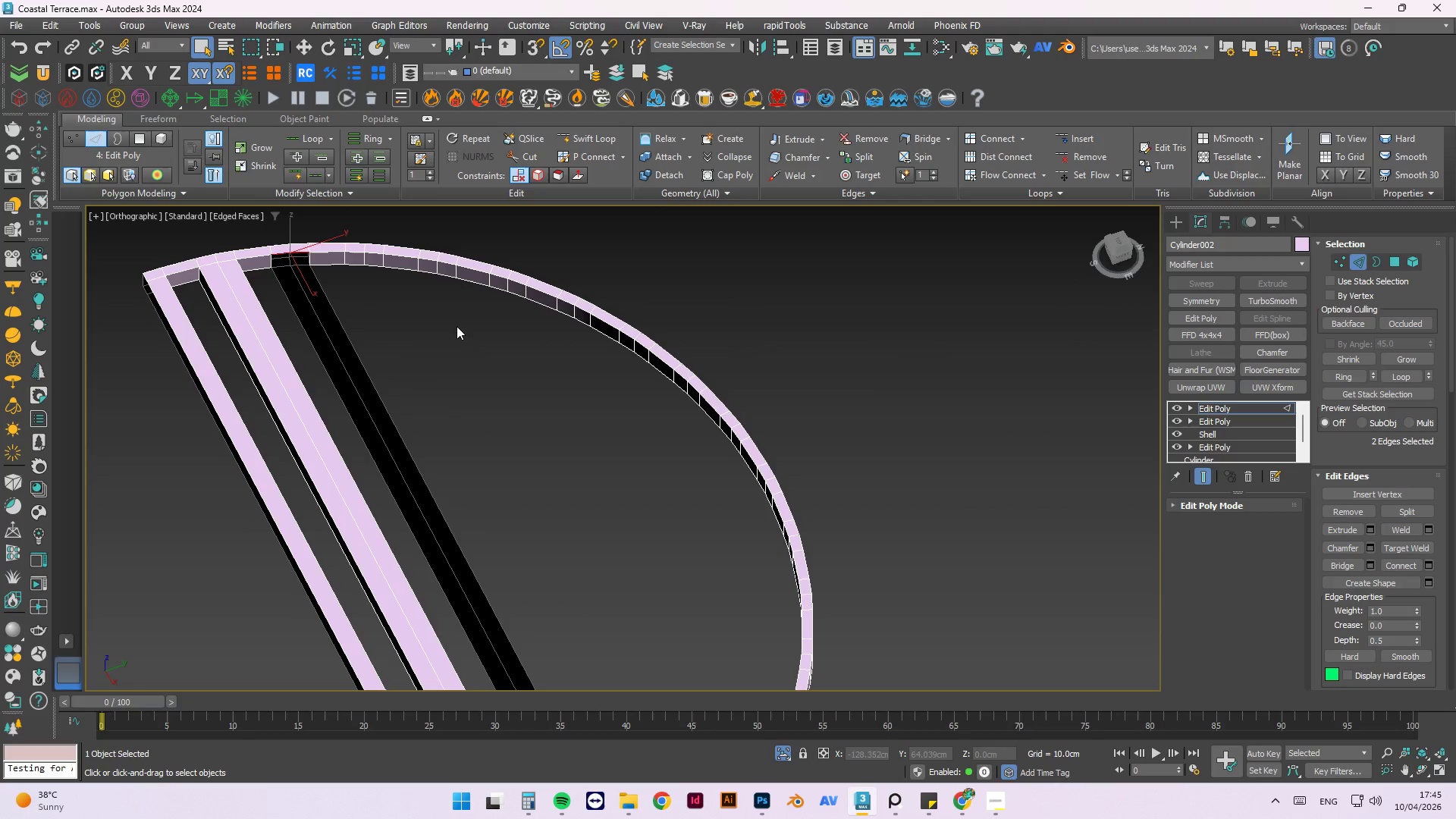 
hold_key(key=AltLeft, duration=0.58)
 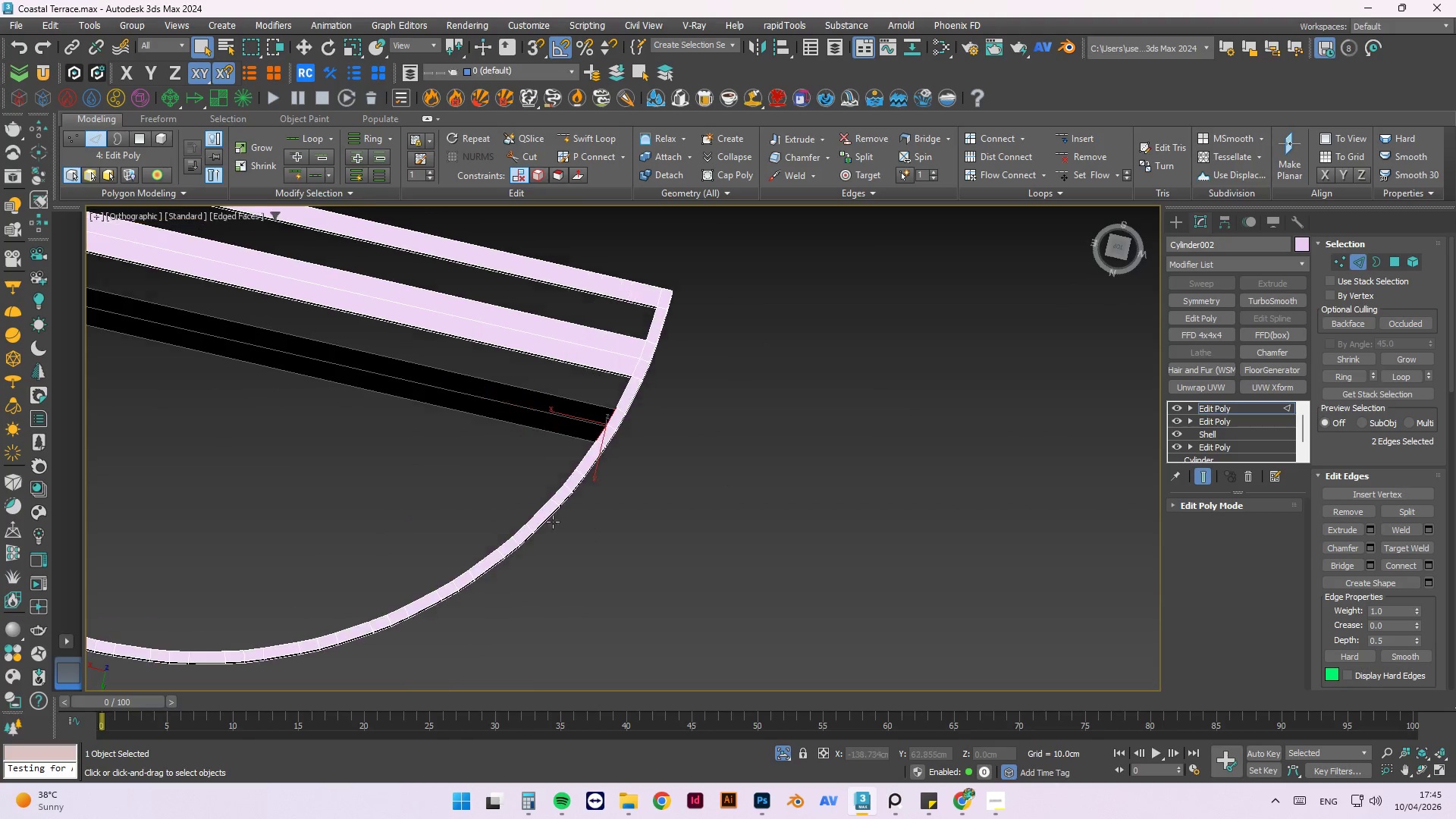 
scroll: coordinate [505, 486], scroll_direction: down, amount: 2.0
 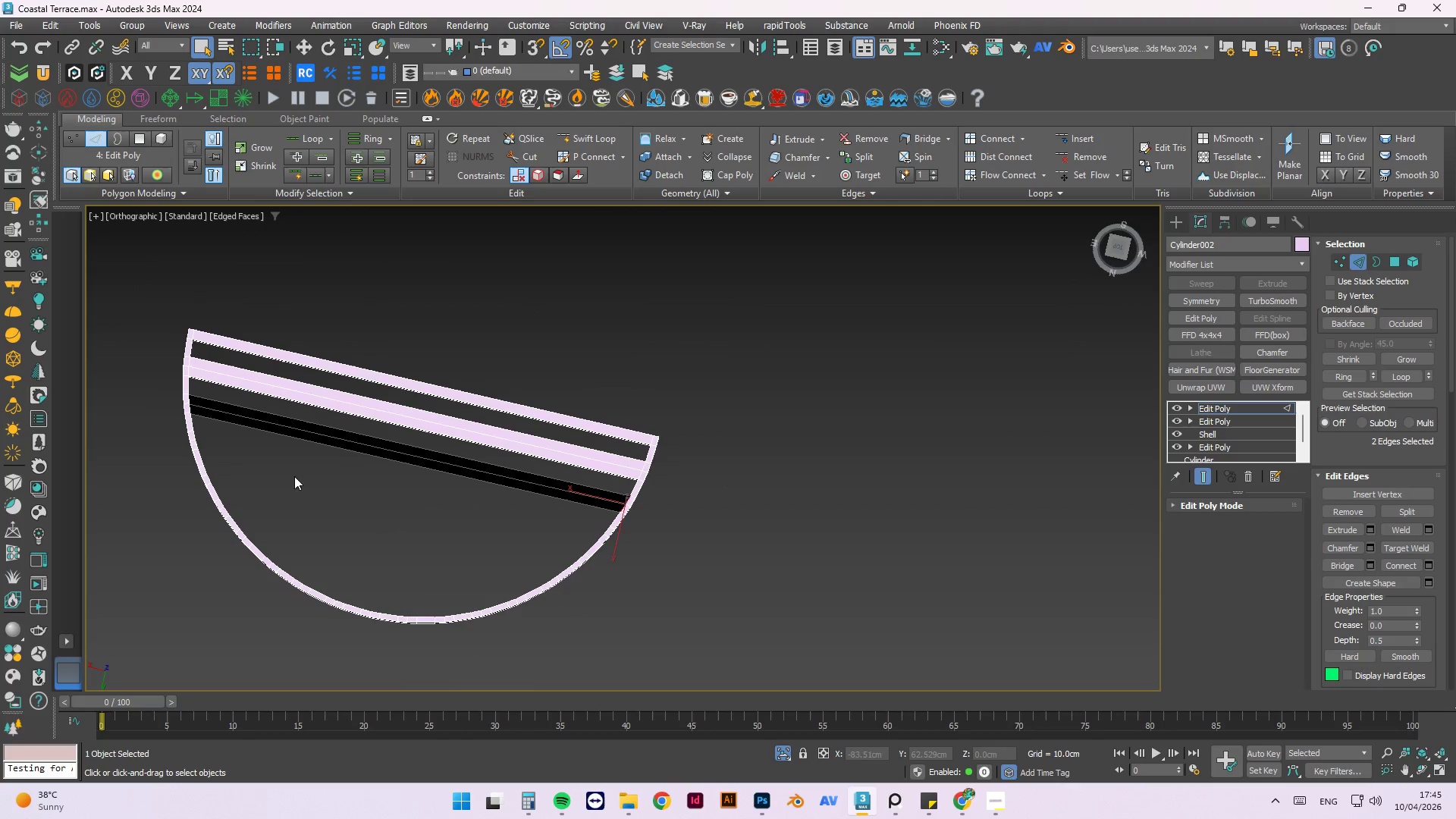 
hold_key(key=AltLeft, duration=0.44)
 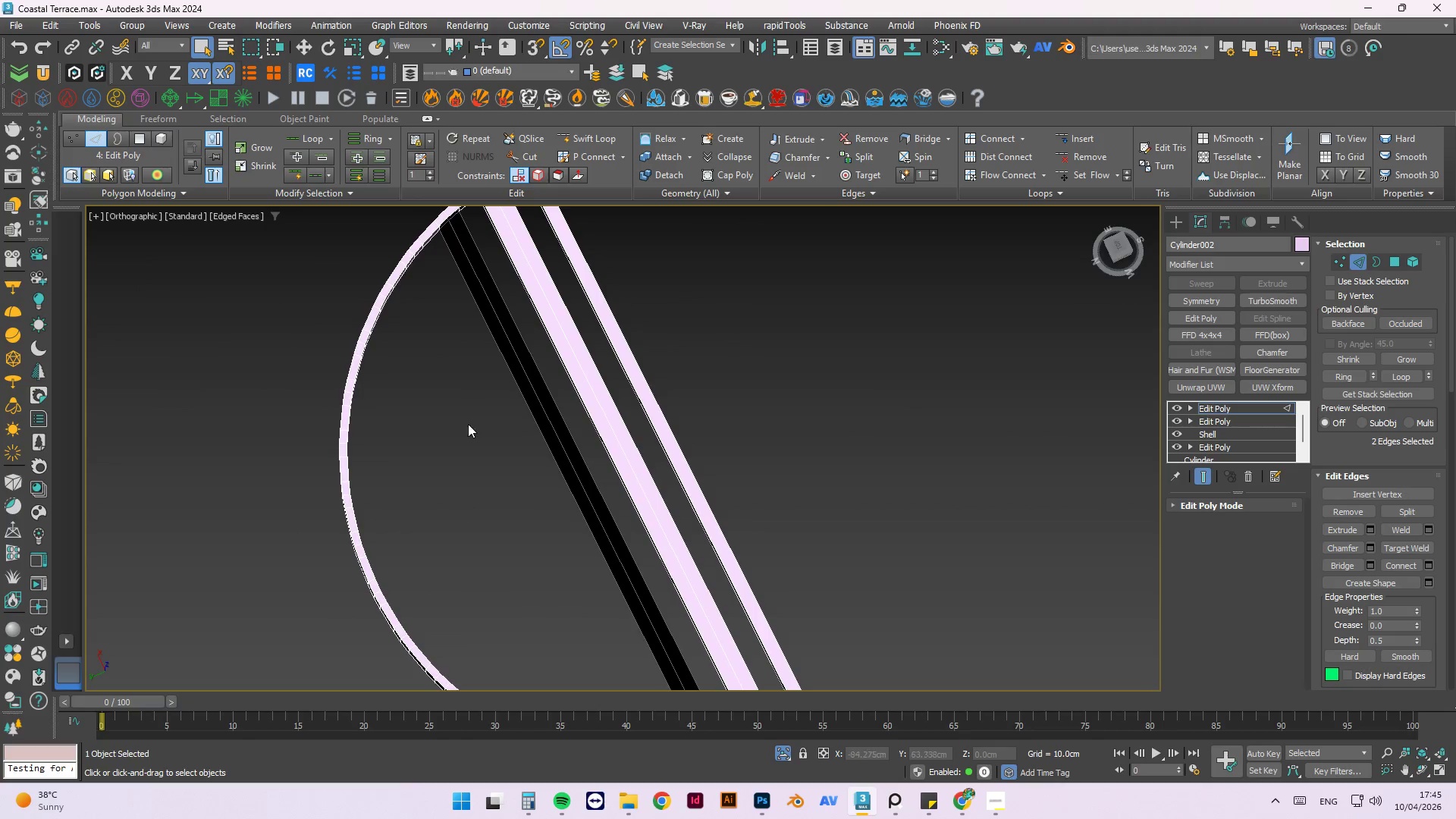 
scroll: coordinate [438, 358], scroll_direction: up, amount: 3.0
 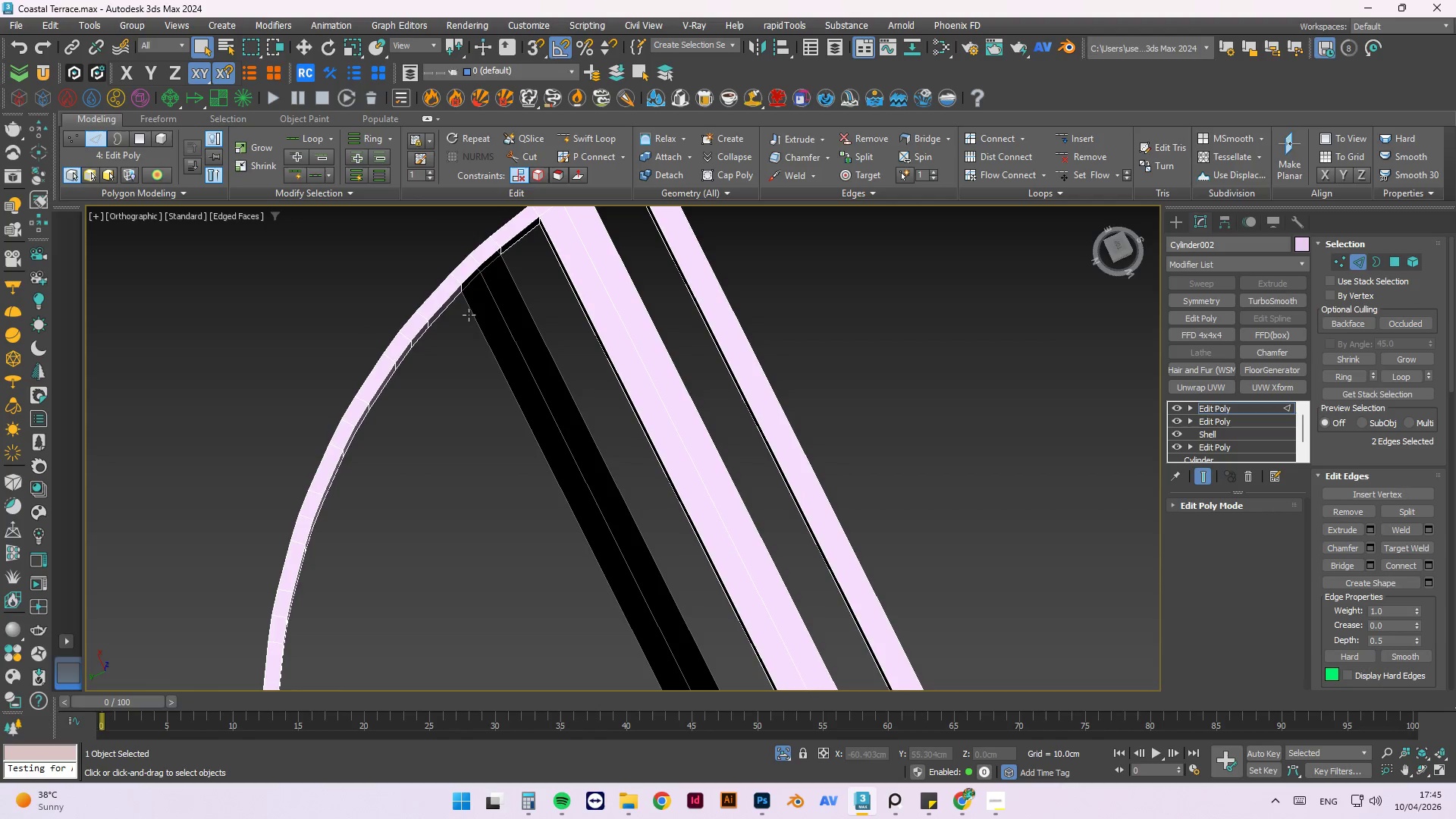 
hold_key(key=ControlLeft, duration=1.48)
 